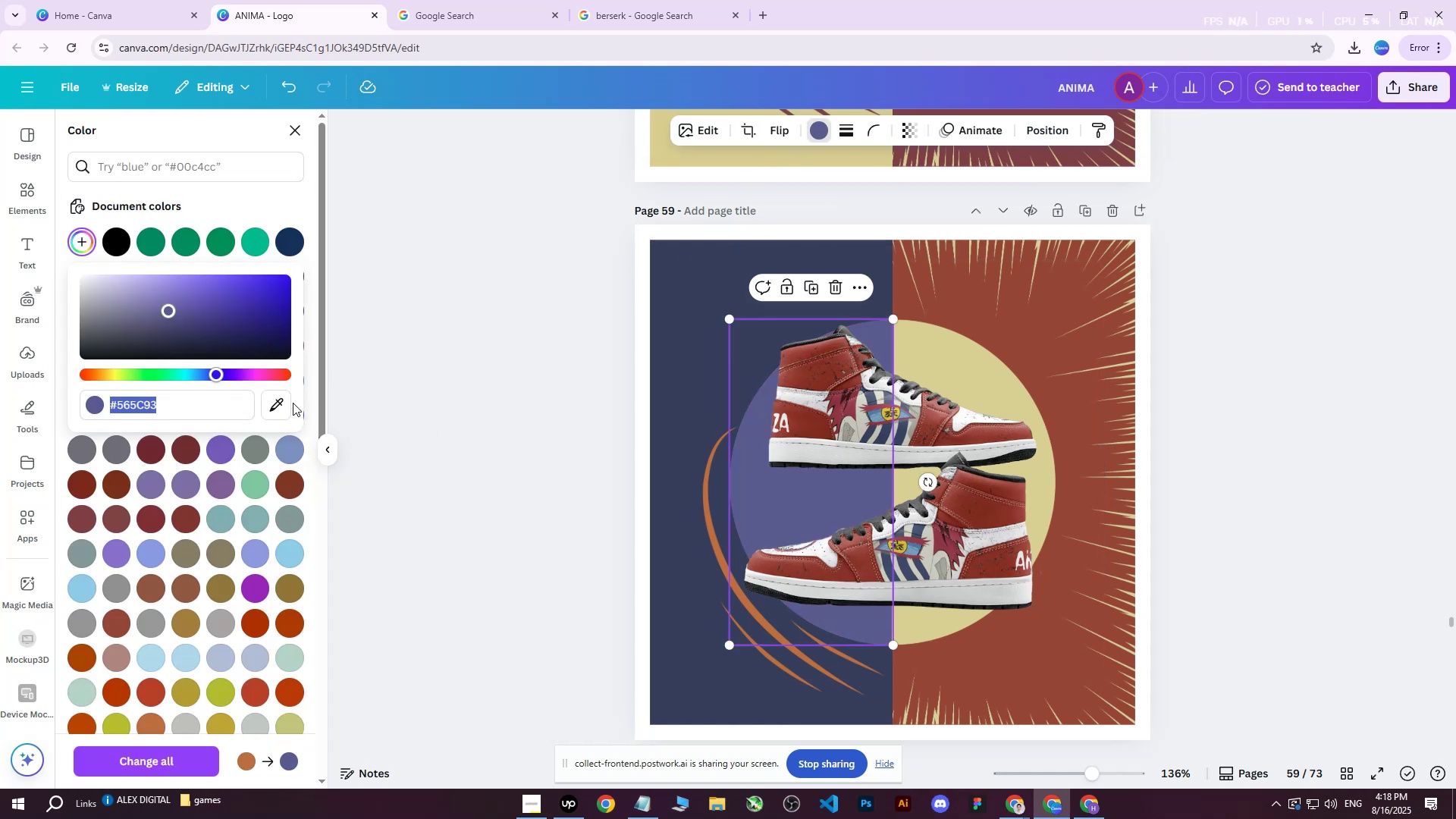 
left_click([279, 410])
 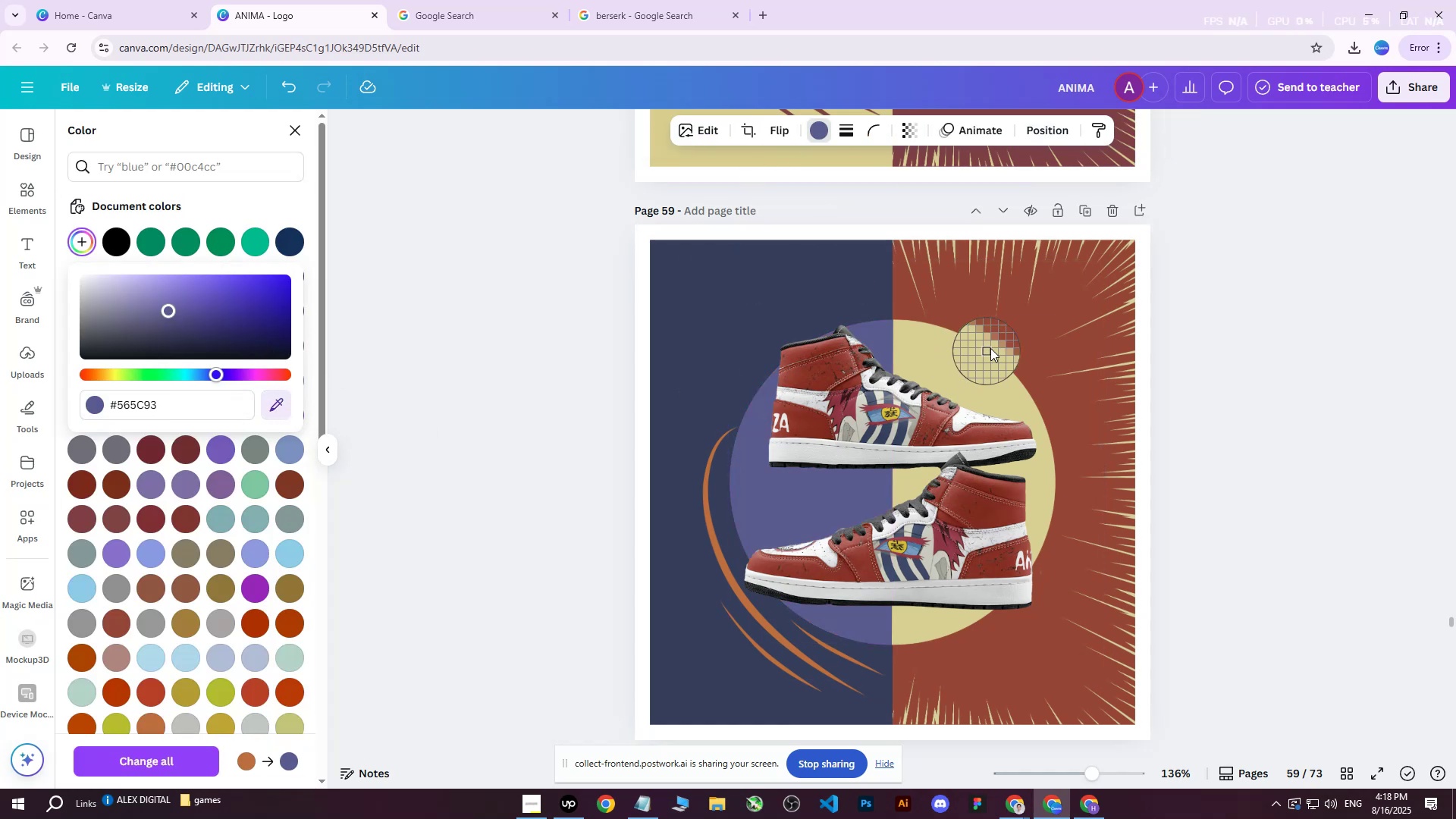 
left_click([1004, 337])
 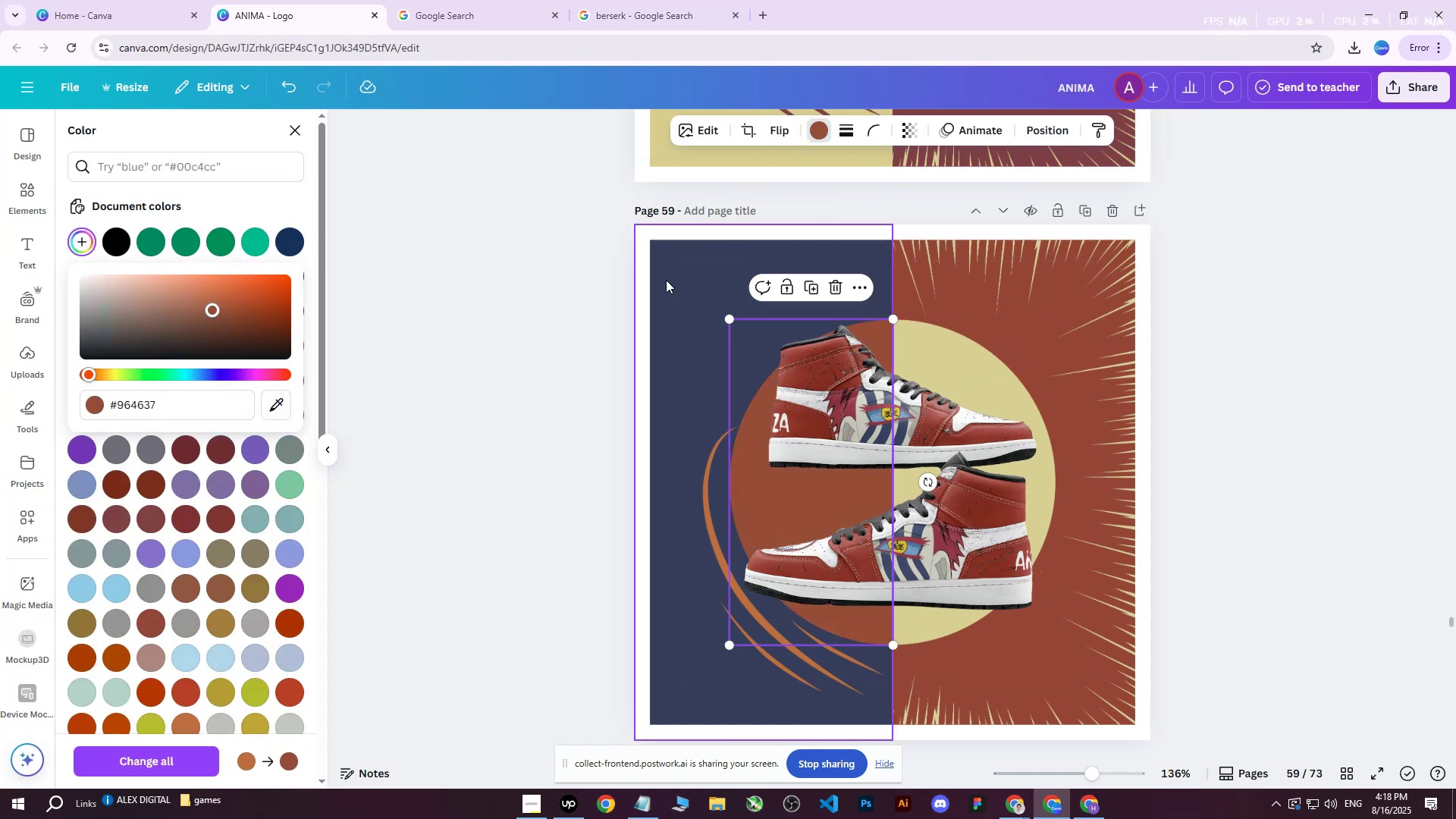 
left_click([666, 280])
 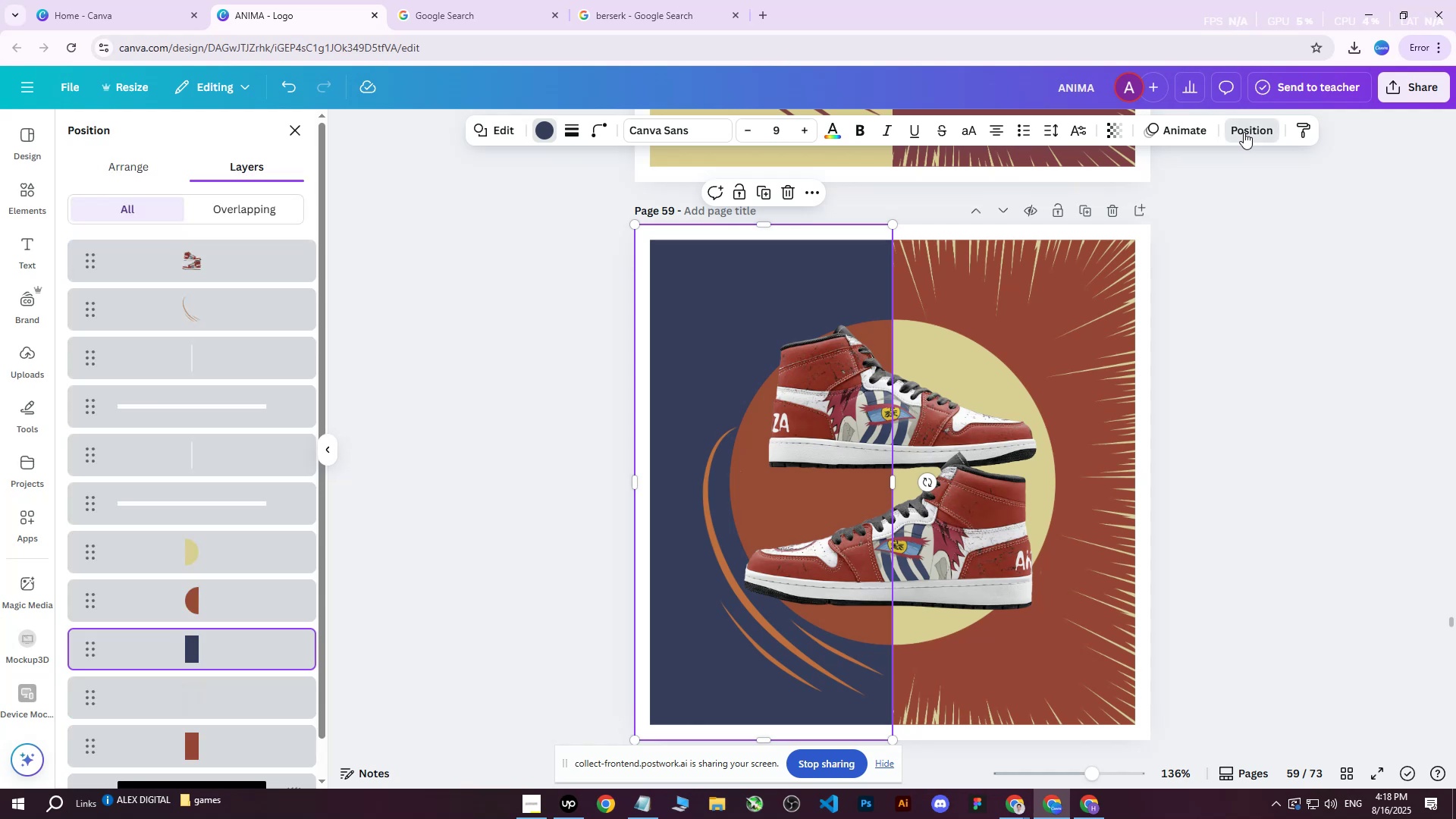 
double_click([1244, 132])
 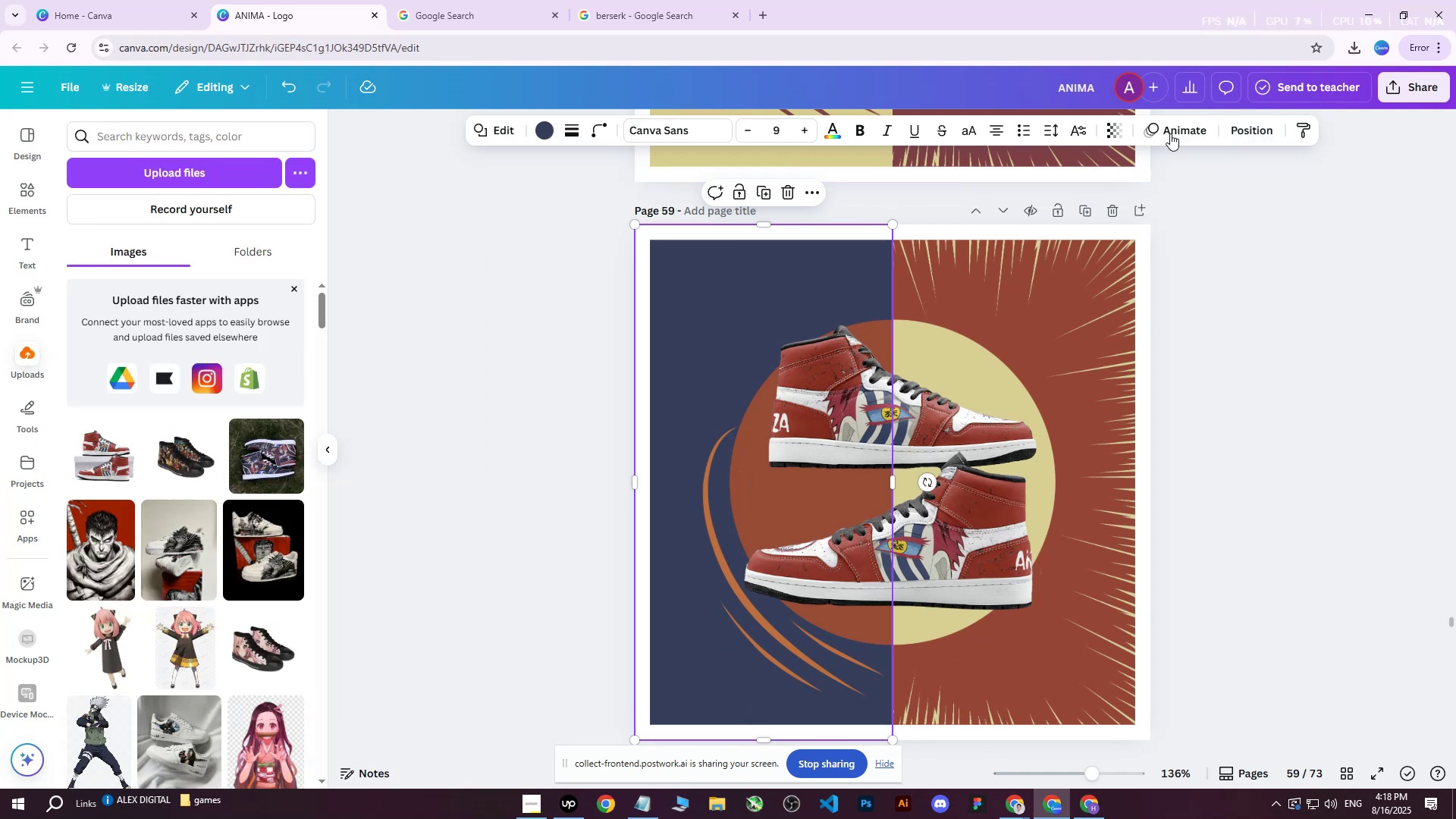 
left_click([1239, 130])
 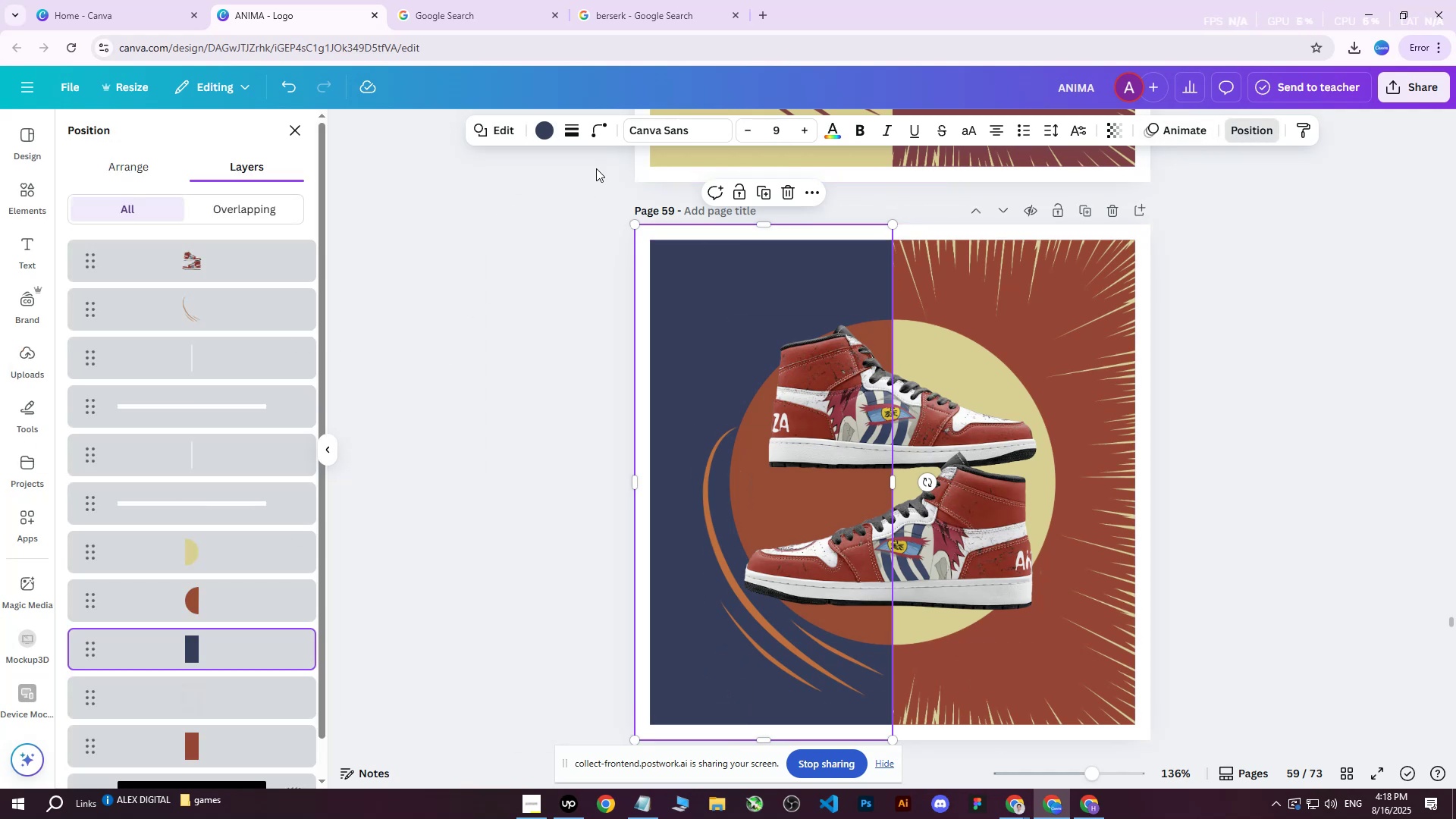 
left_click([547, 136])
 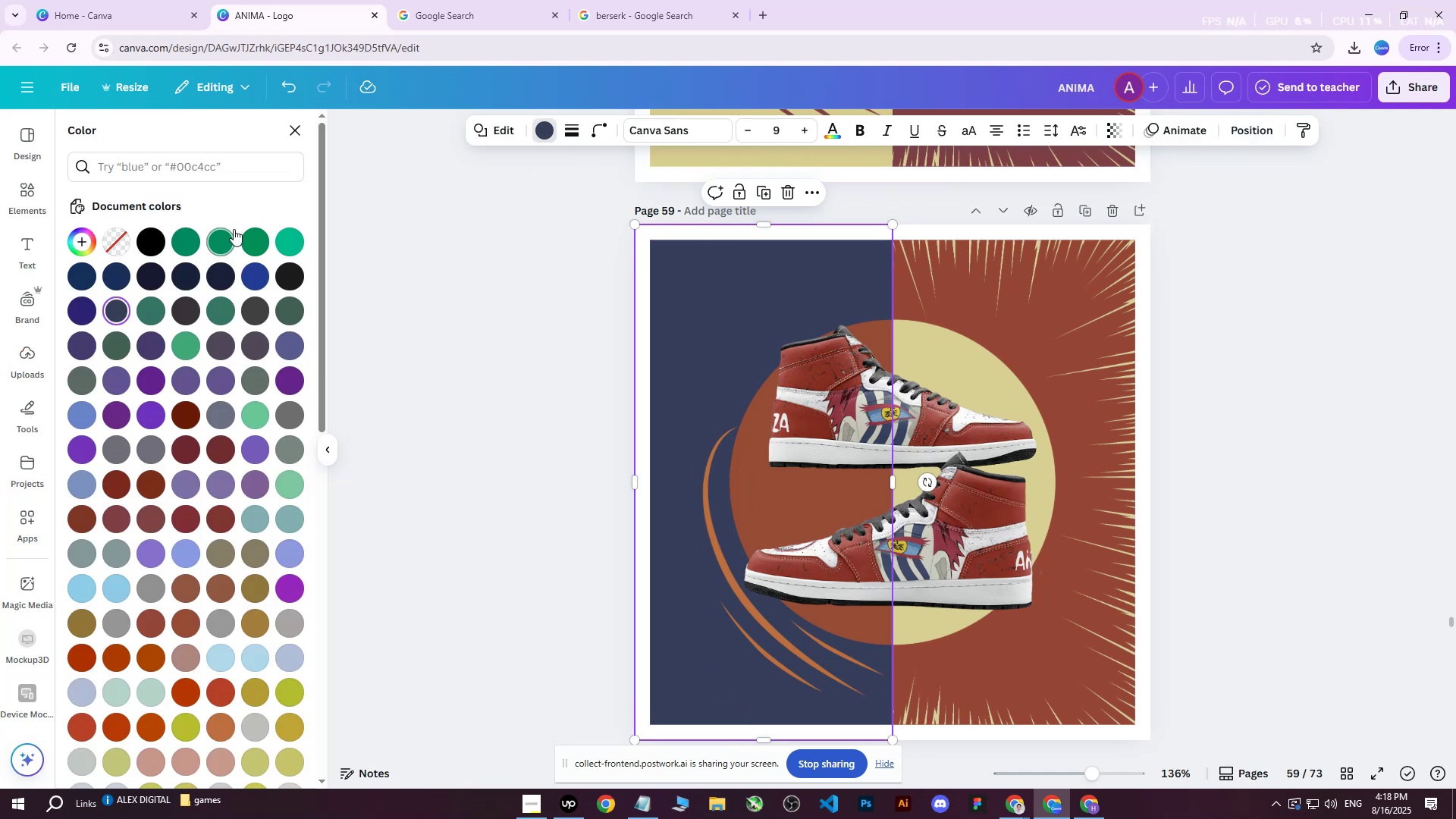 
double_click([224, 237])
 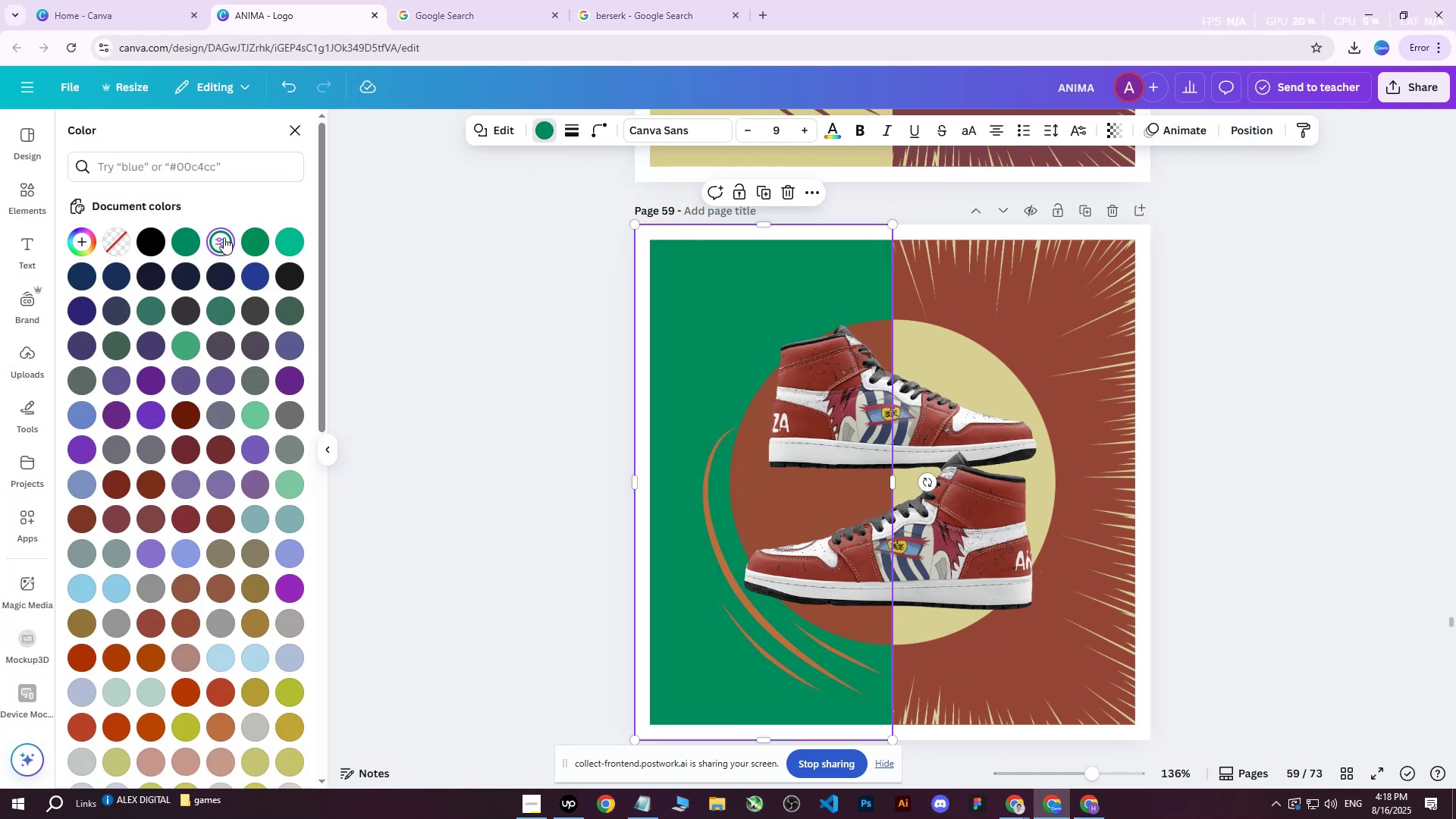 
triple_click([224, 237])
 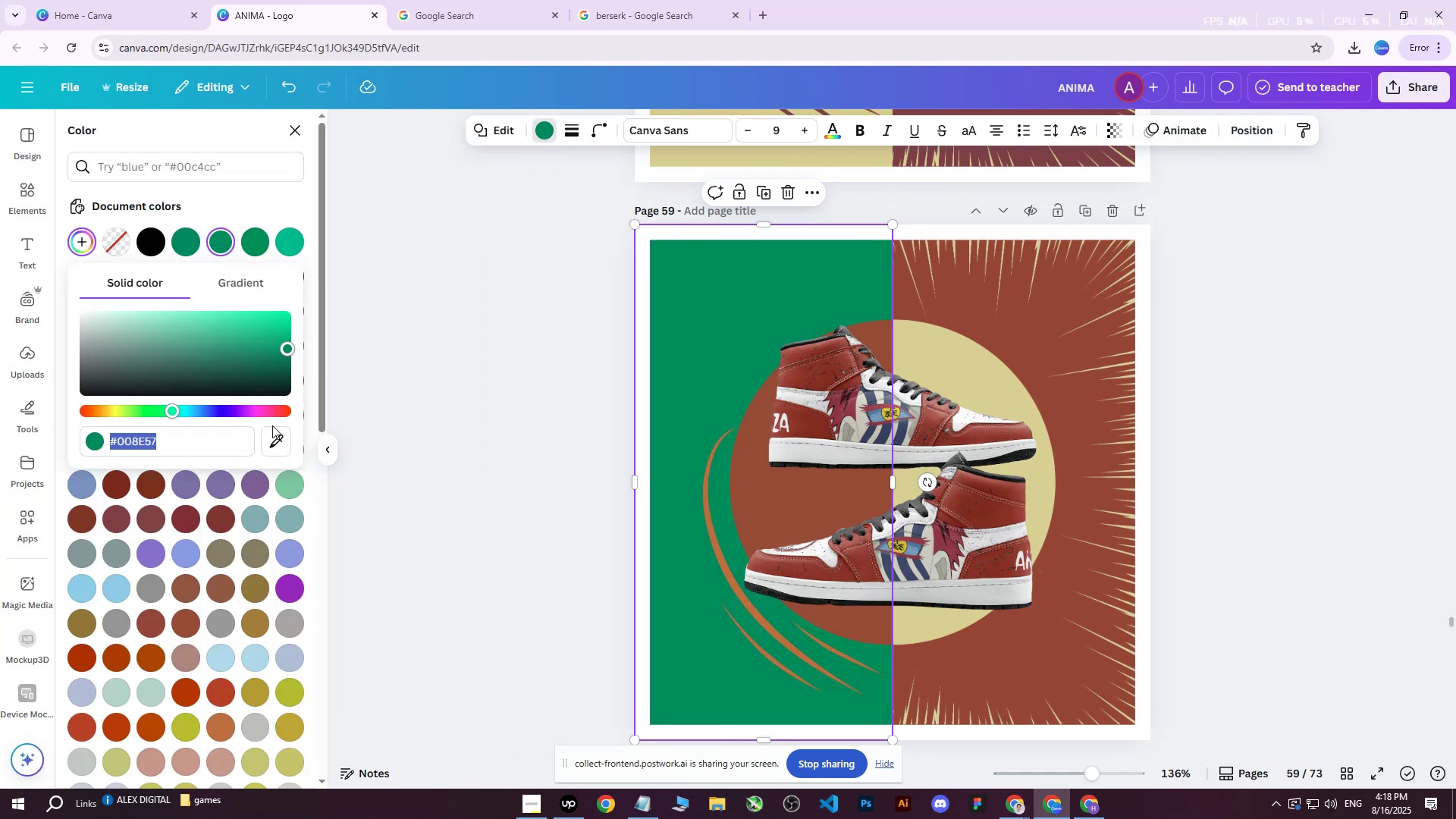 
left_click([272, 438])
 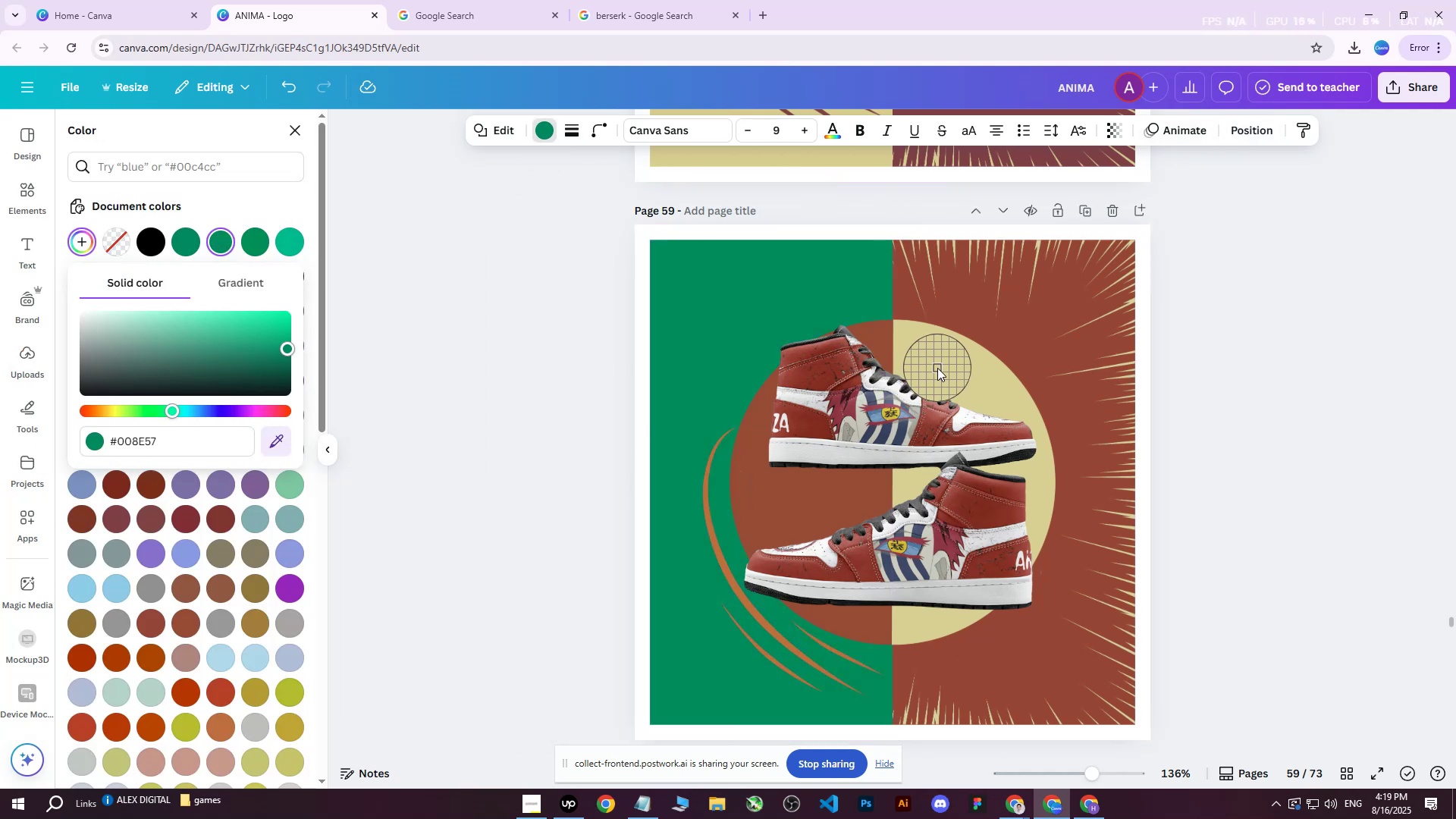 
left_click([937, 368])
 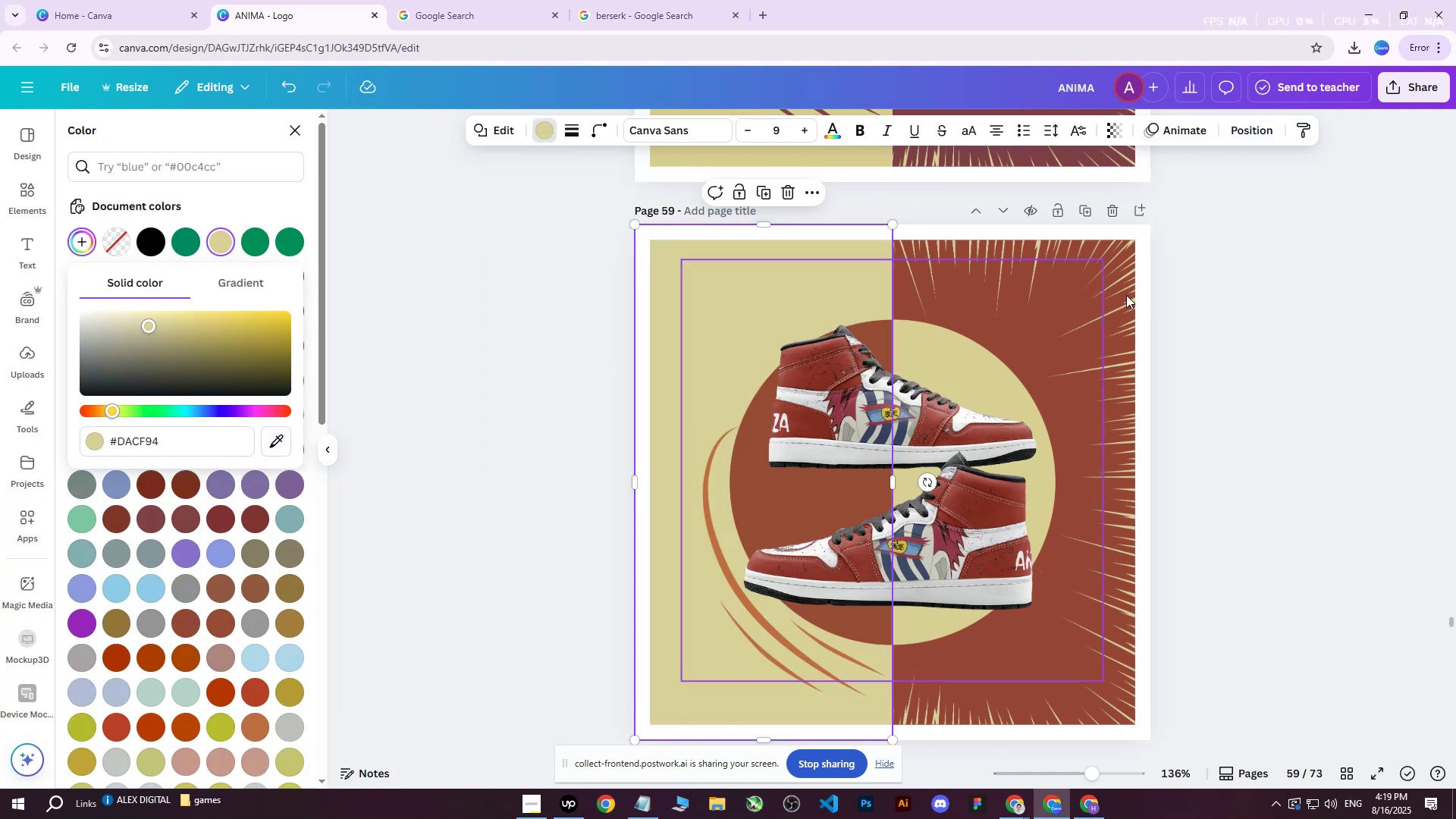 
left_click([1251, 124])
 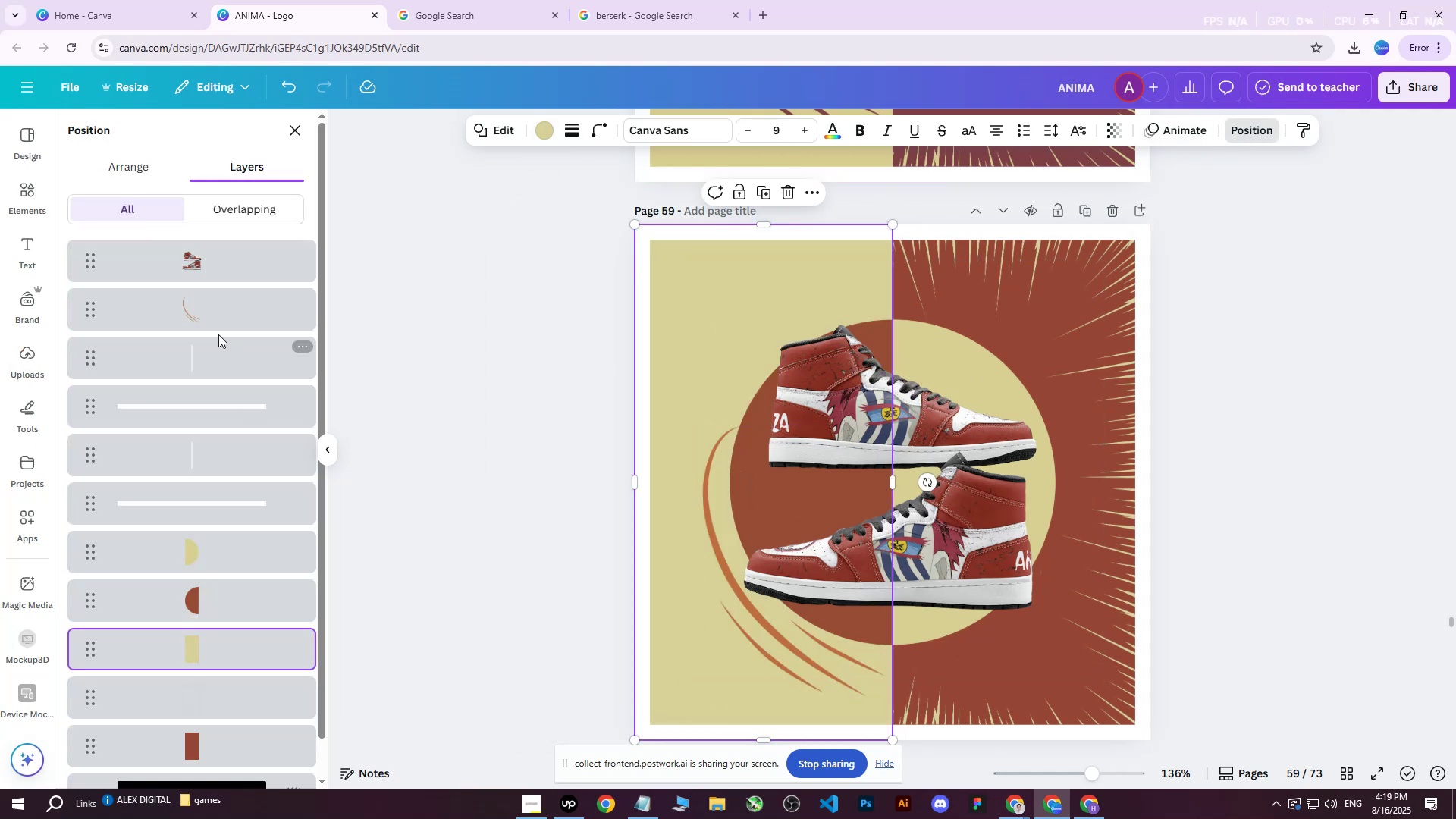 
left_click([213, 325])
 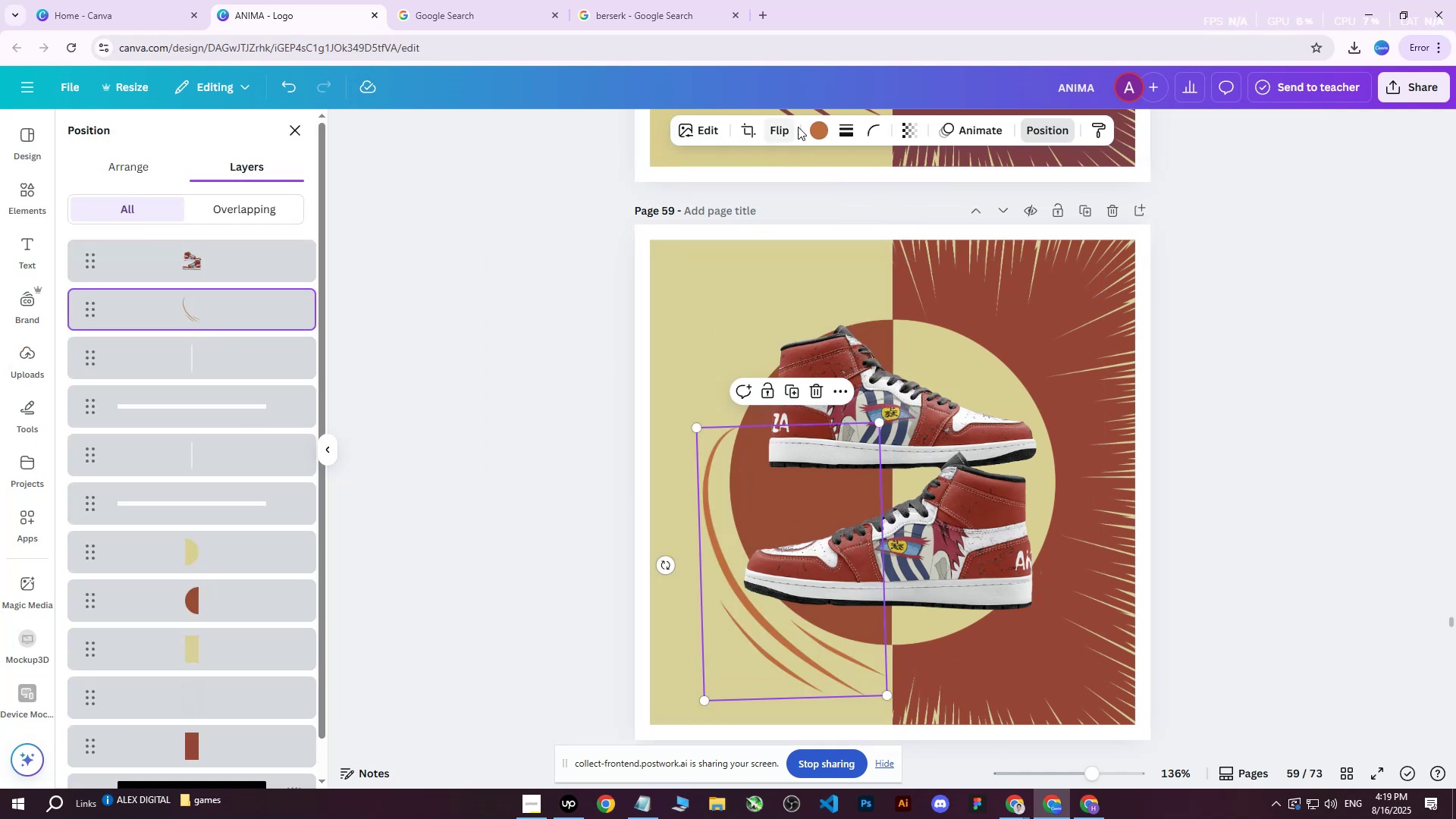 
left_click([811, 125])
 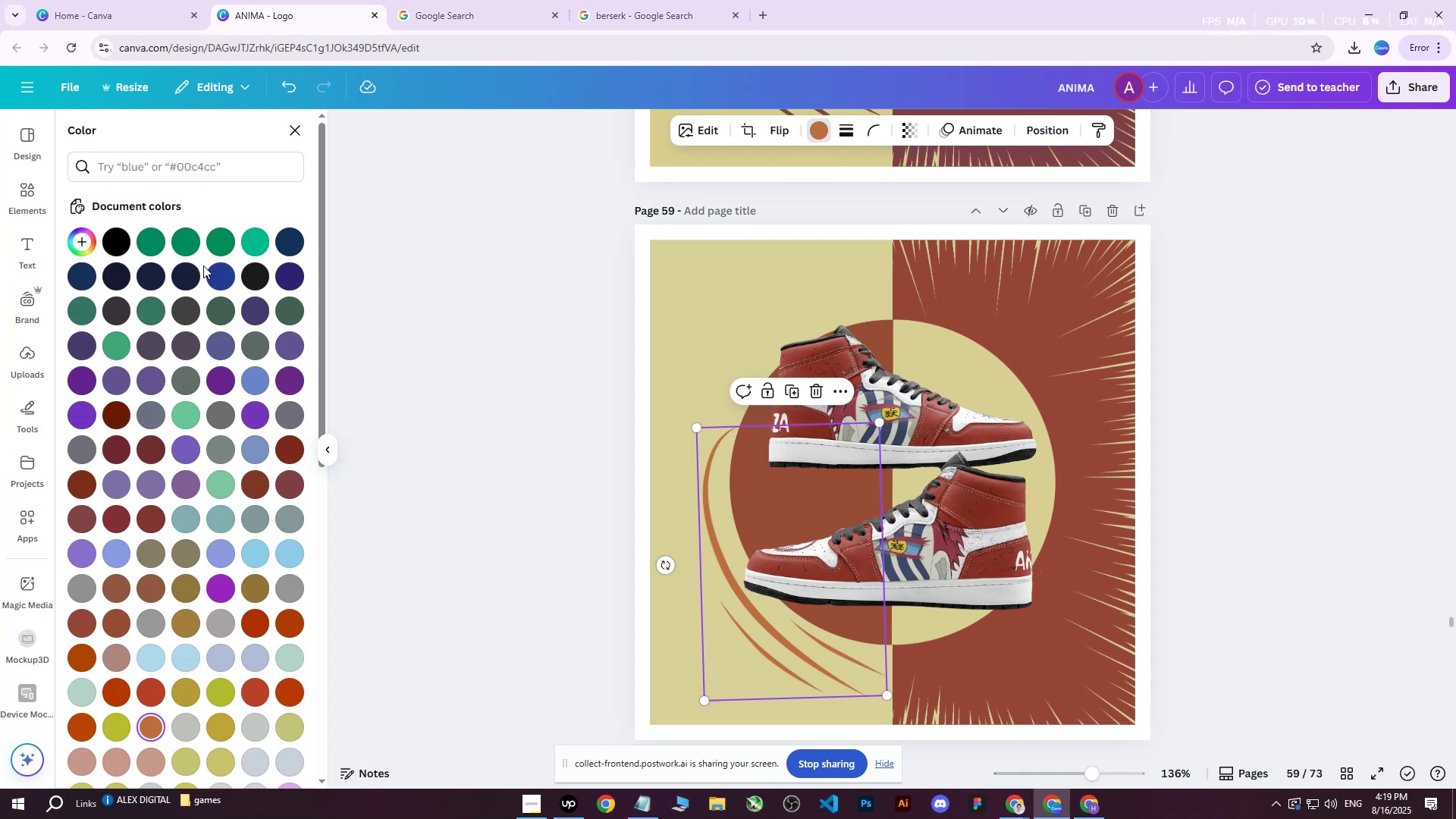 
double_click([198, 268])
 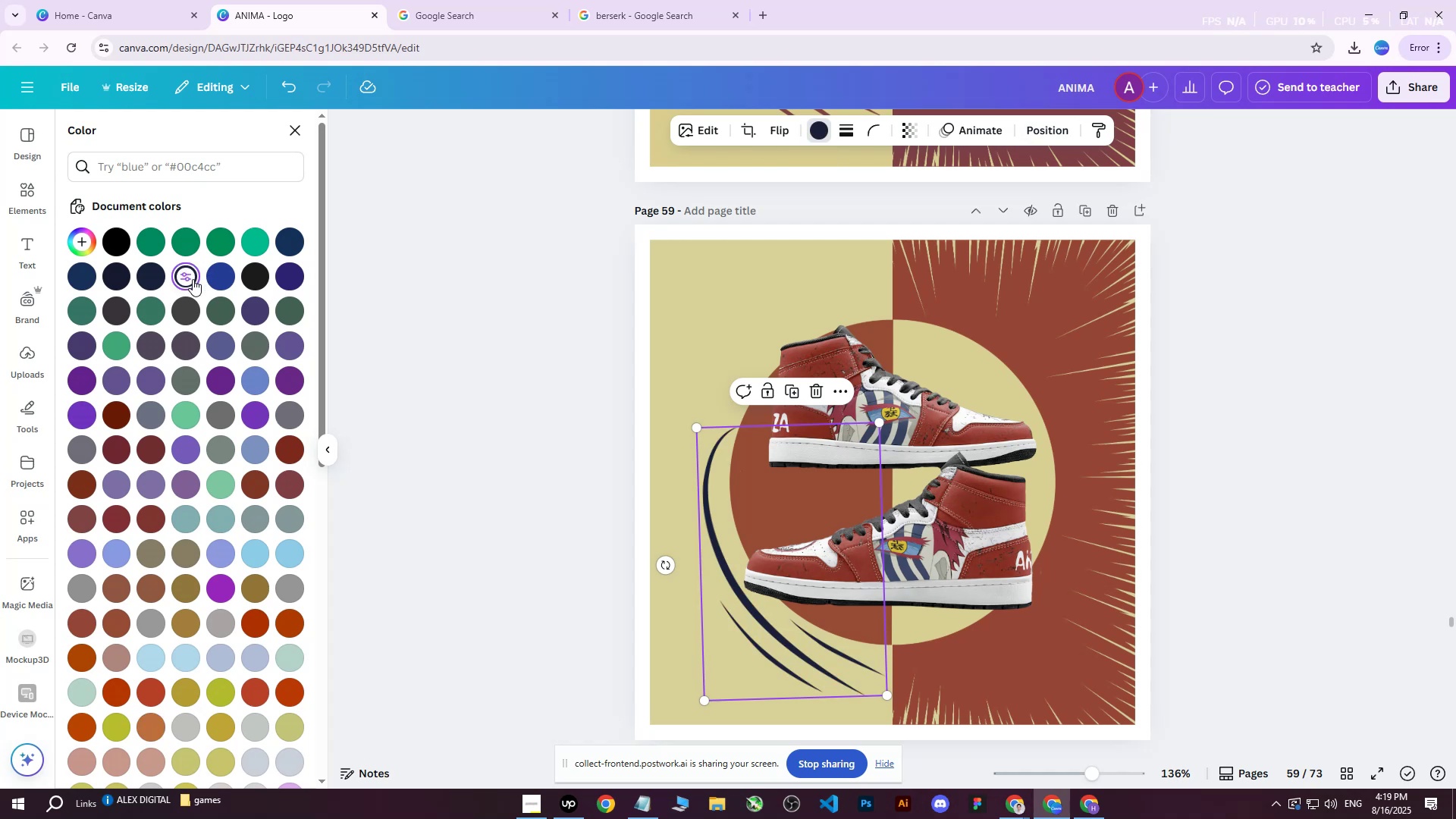 
triple_click([193, 279])
 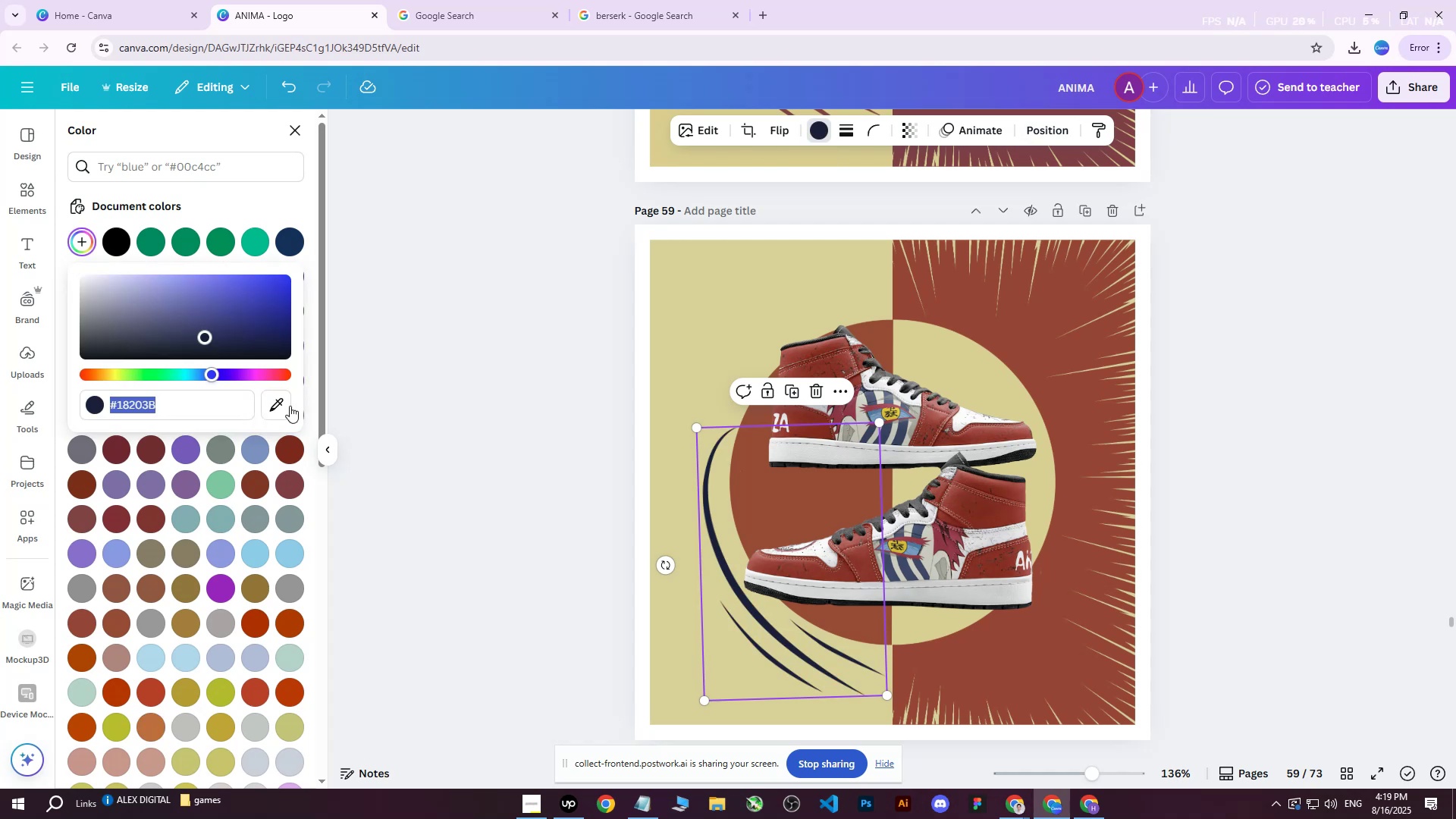 
left_click([285, 408])
 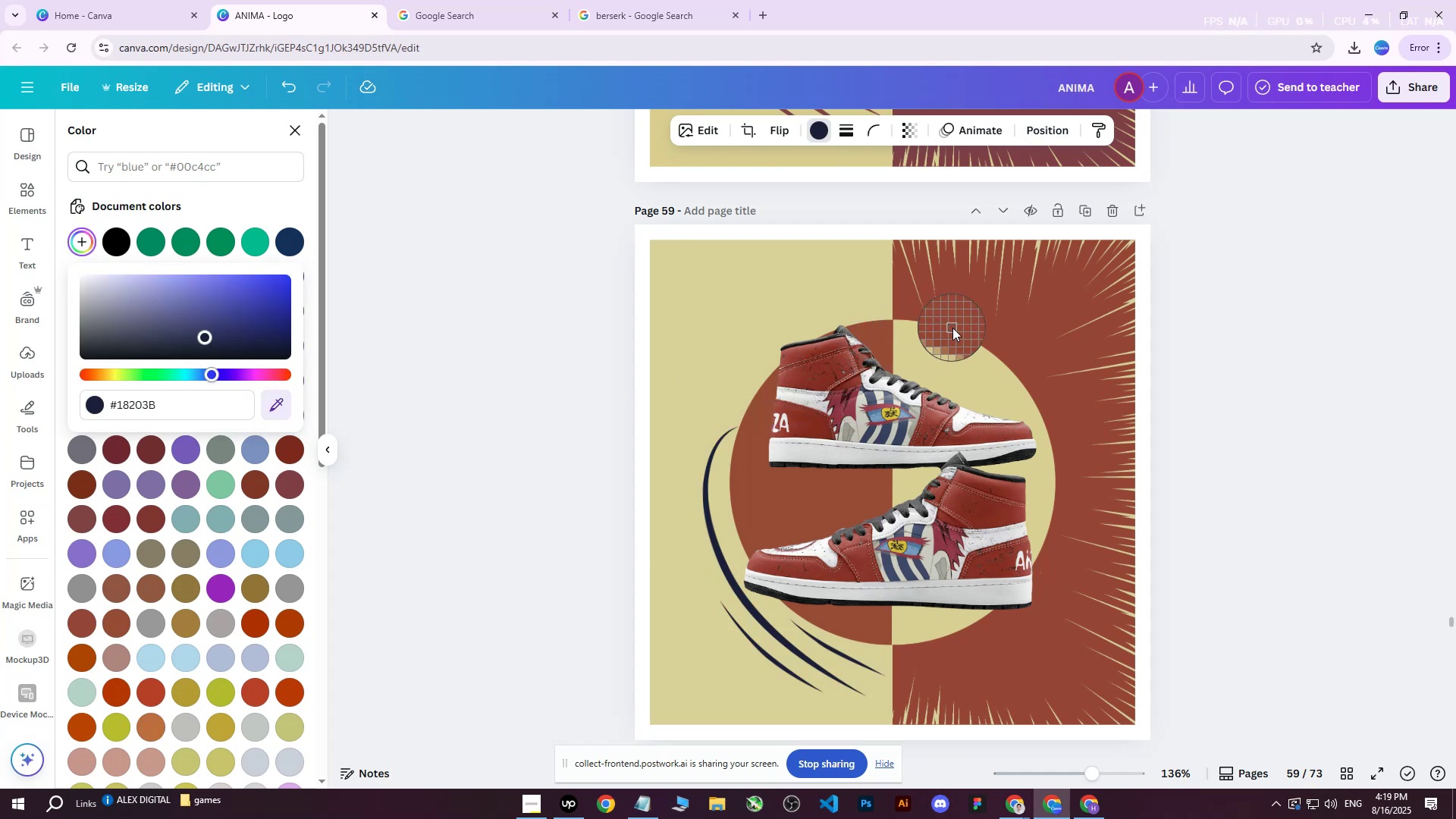 
mouse_move([941, 333])
 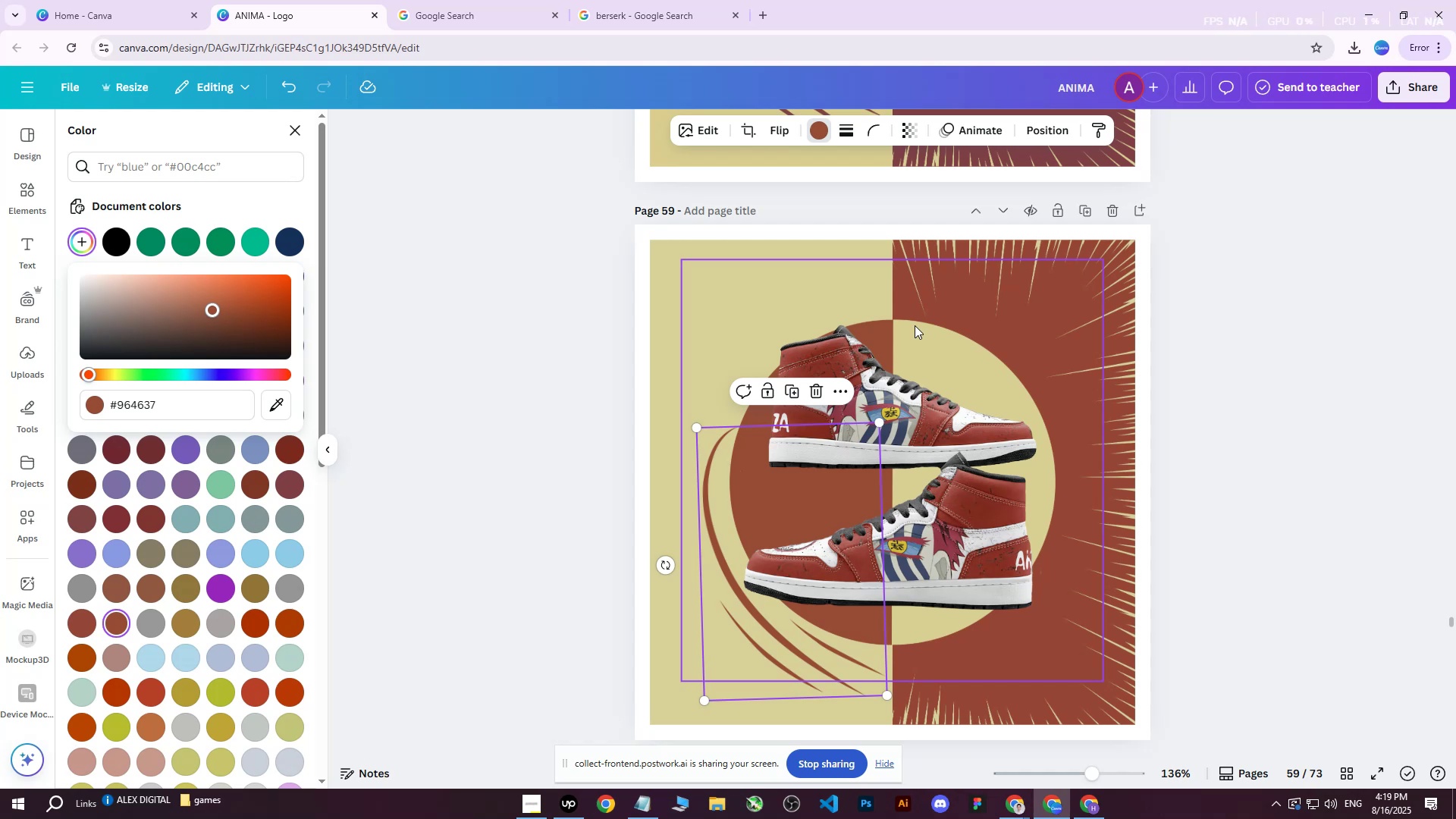 
wait(17.05)
 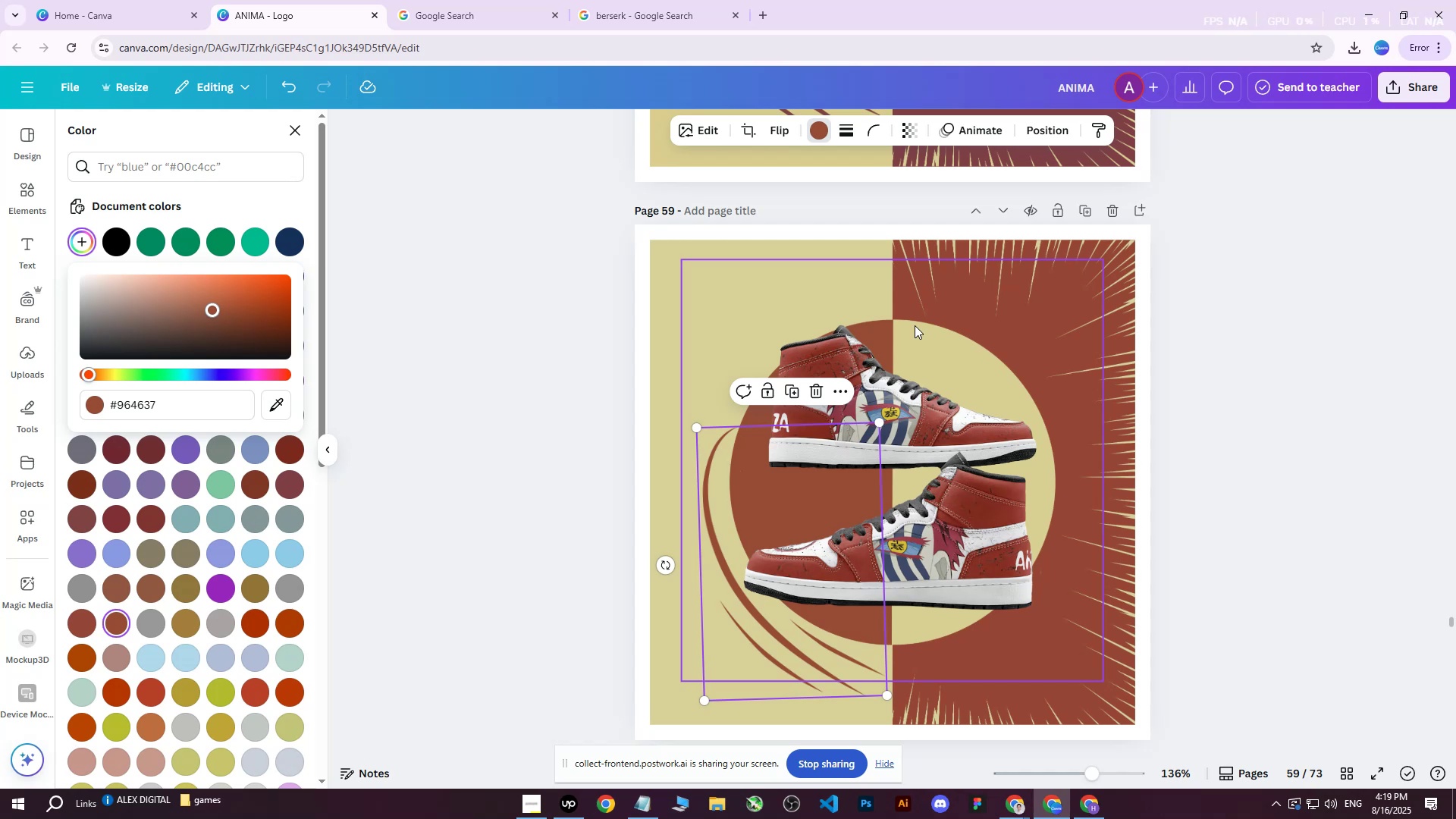 
left_click([1259, 313])
 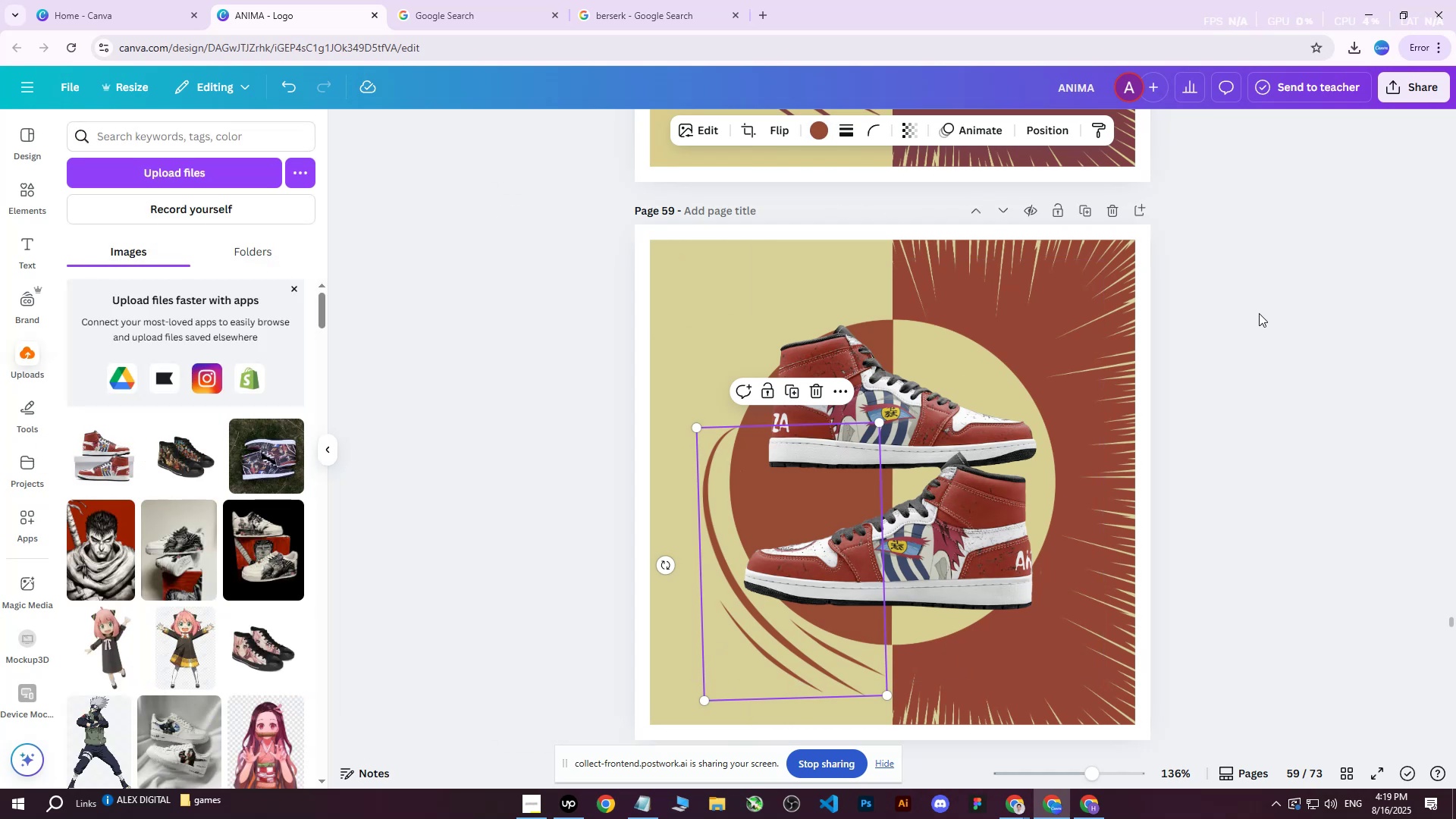 
left_click([1259, 313])
 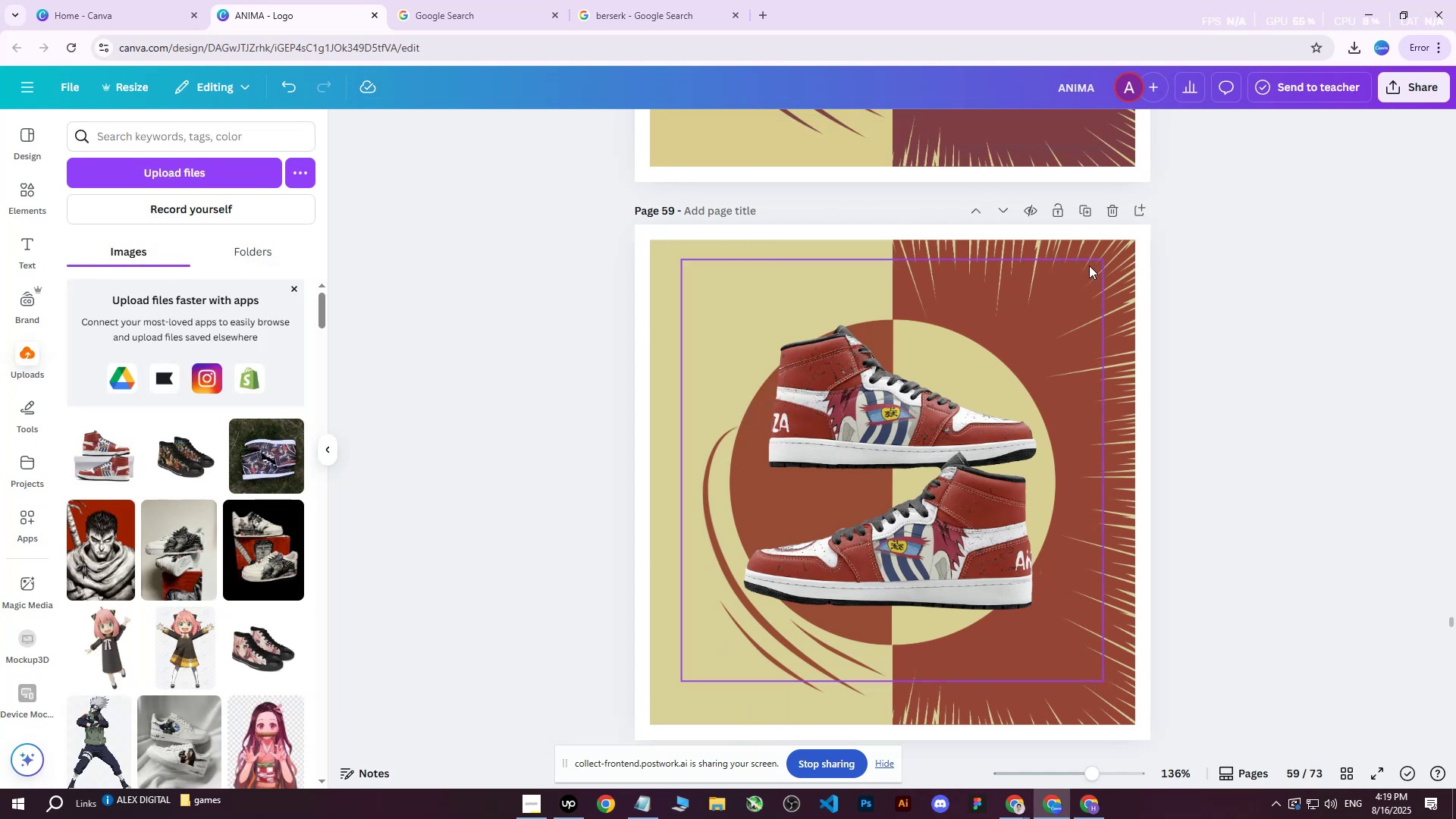 
left_click([1094, 253])
 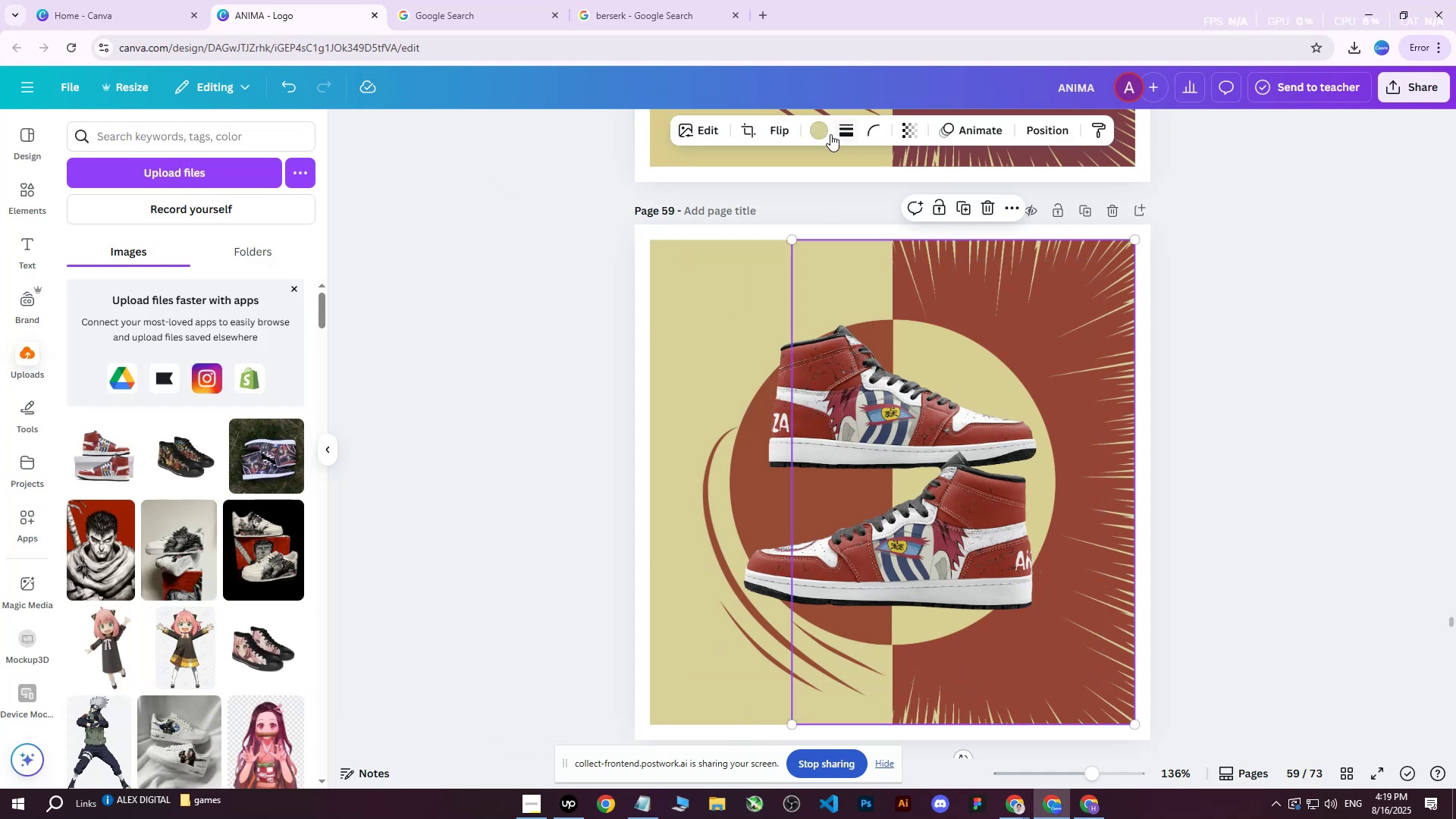 
left_click([824, 133])
 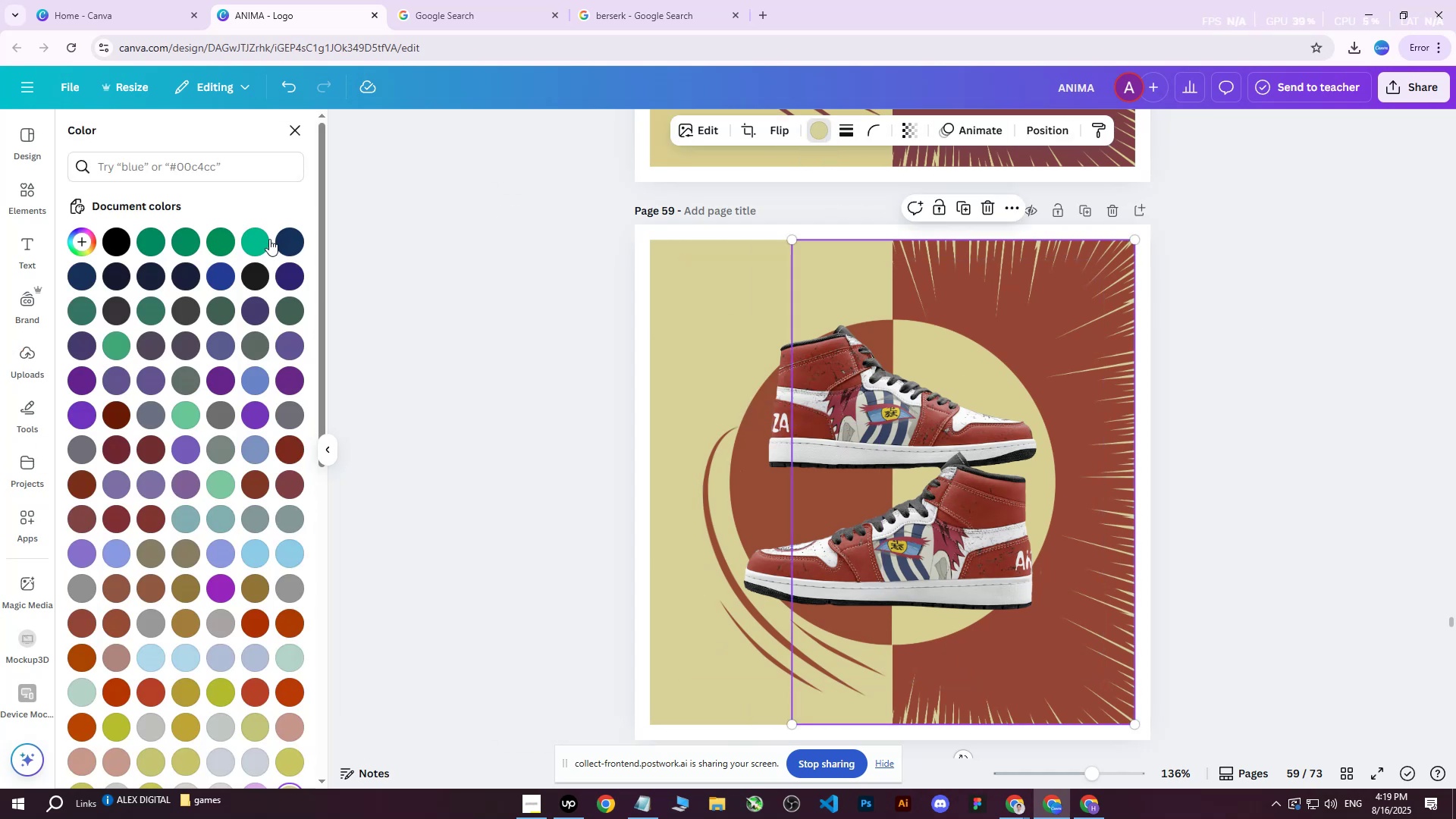 
double_click([266, 241])
 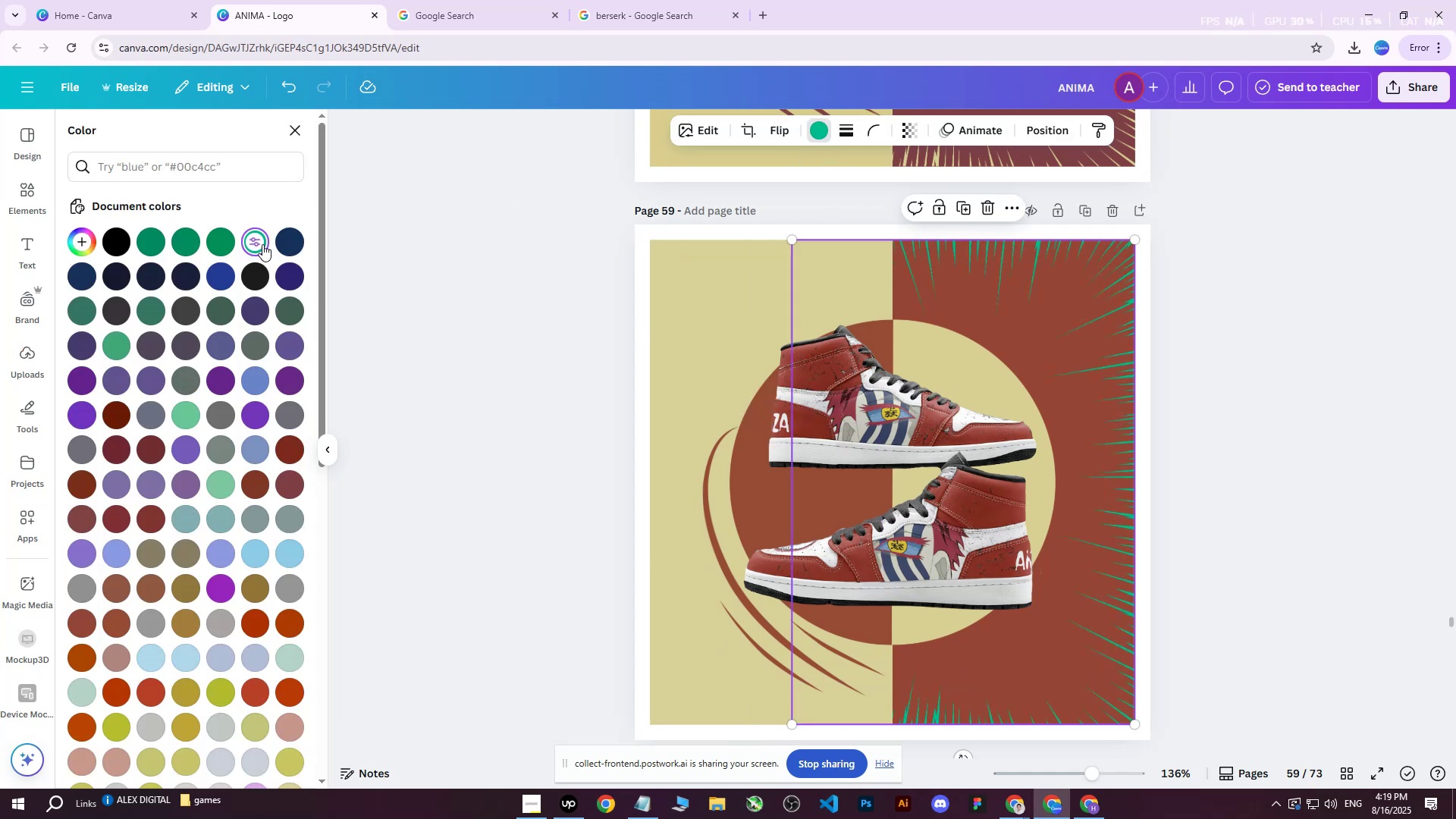 
triple_click([262, 244])
 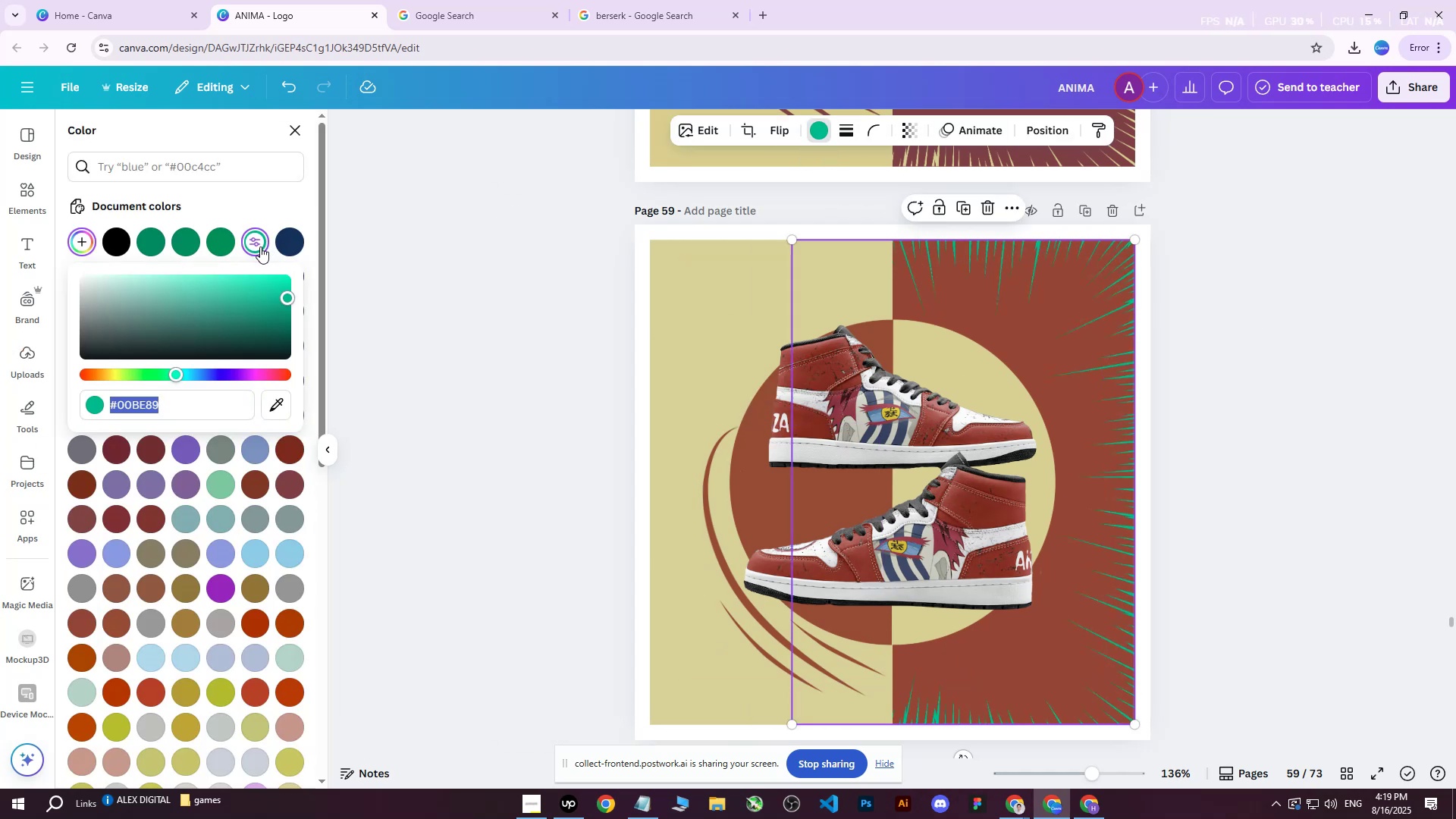 
triple_click([260, 246])
 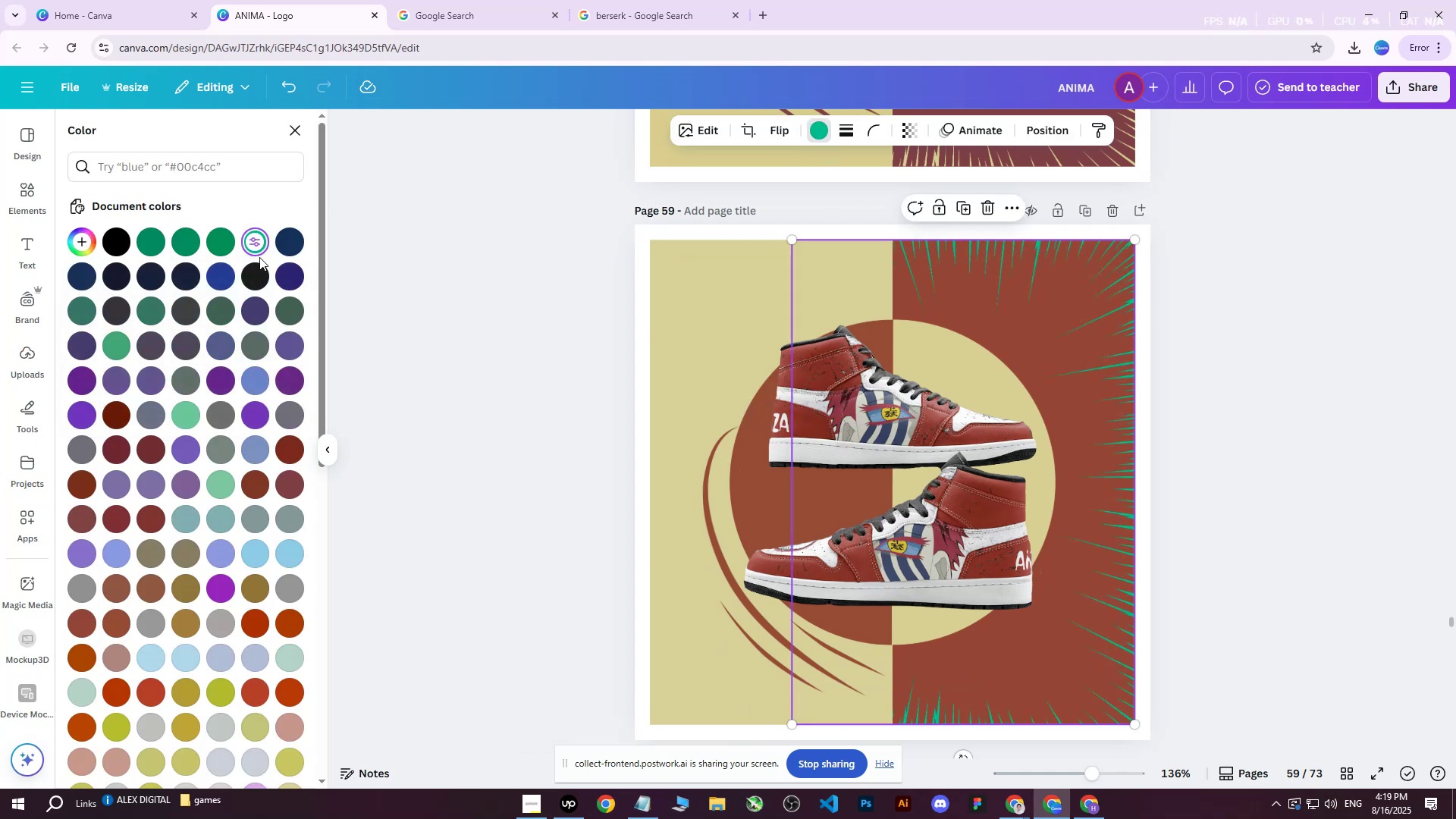 
left_click([259, 247])
 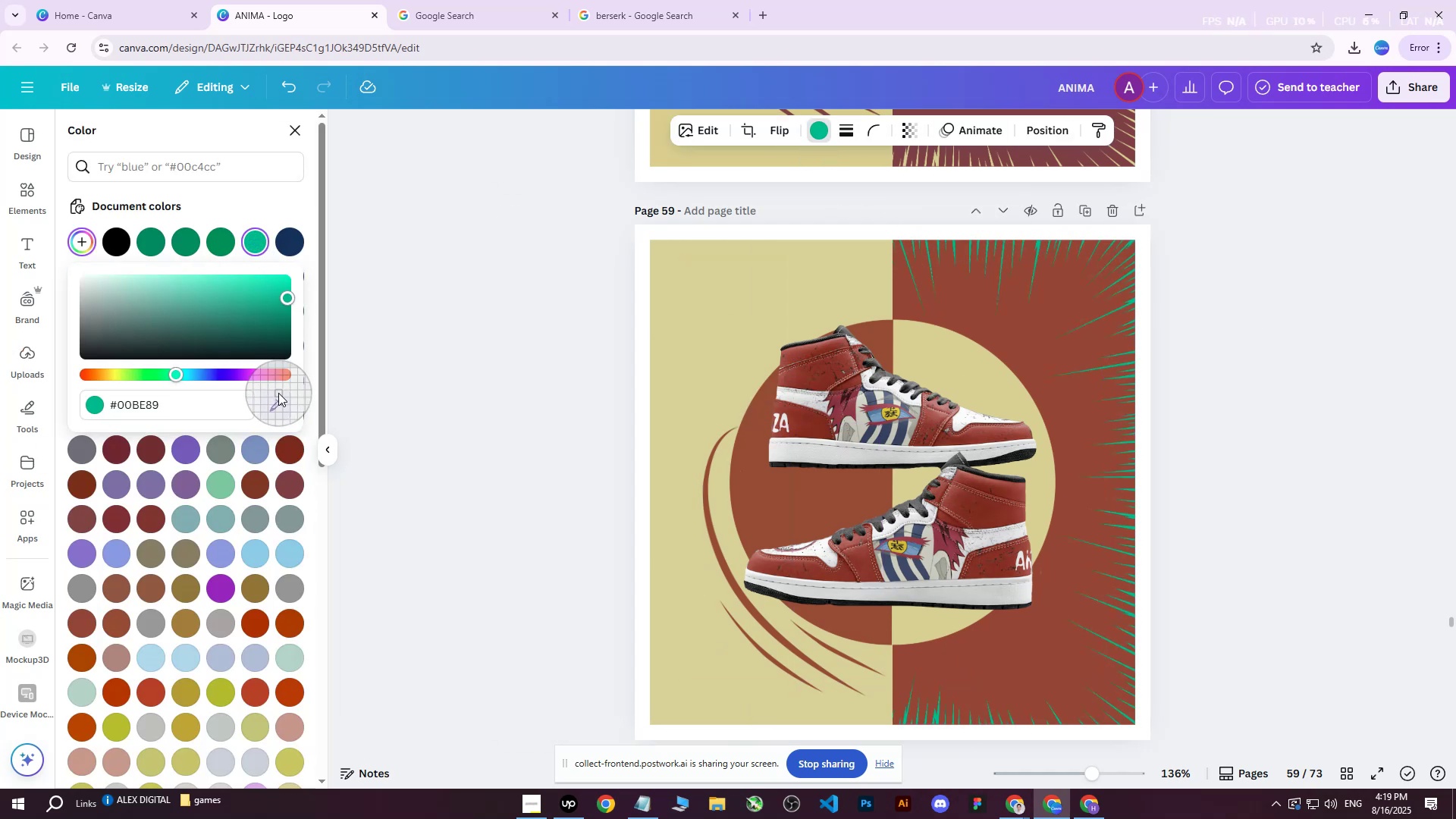 
scroll: coordinate [190, 574], scroll_direction: down, amount: 4.0
 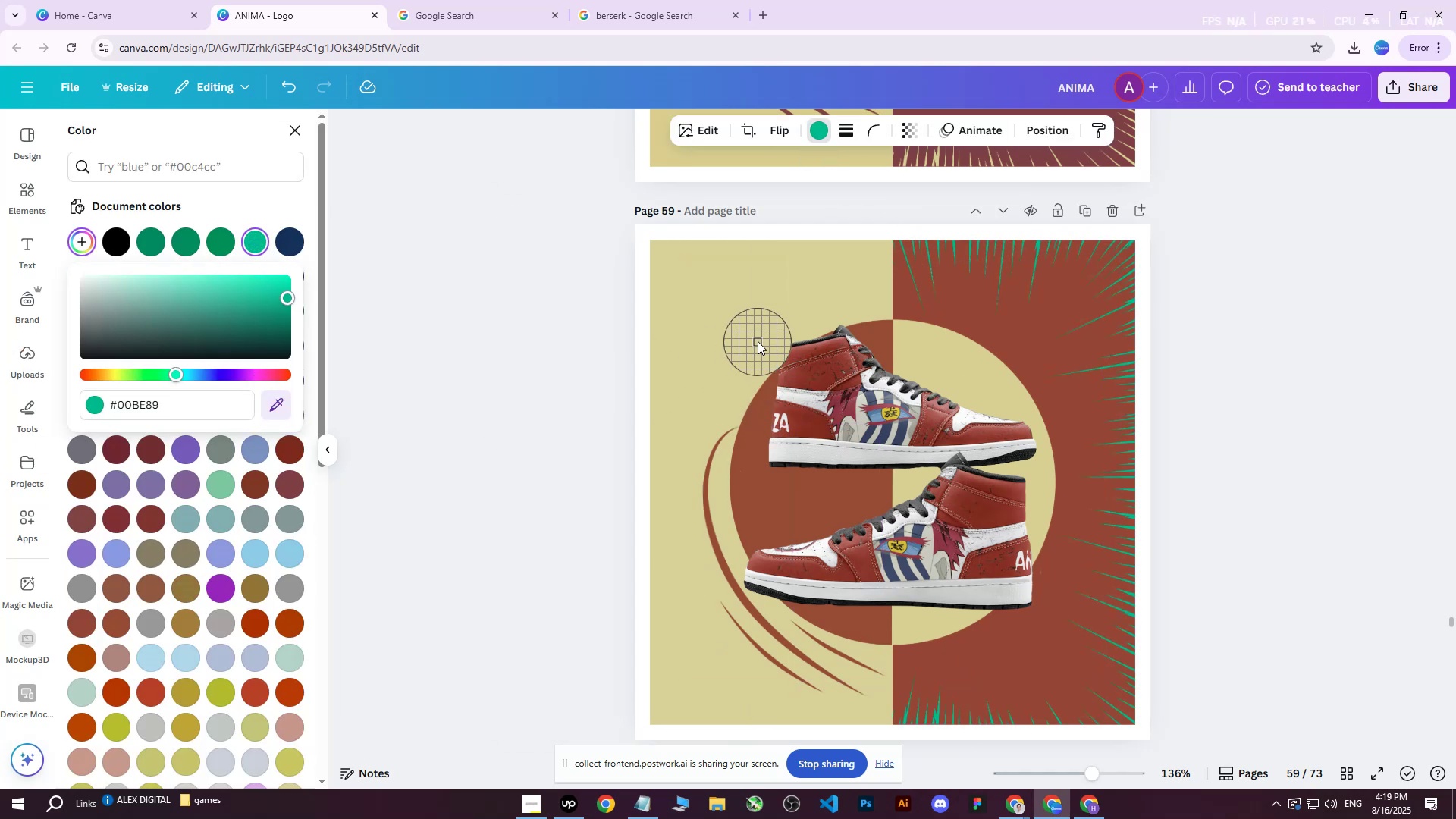 
left_click([720, 305])
 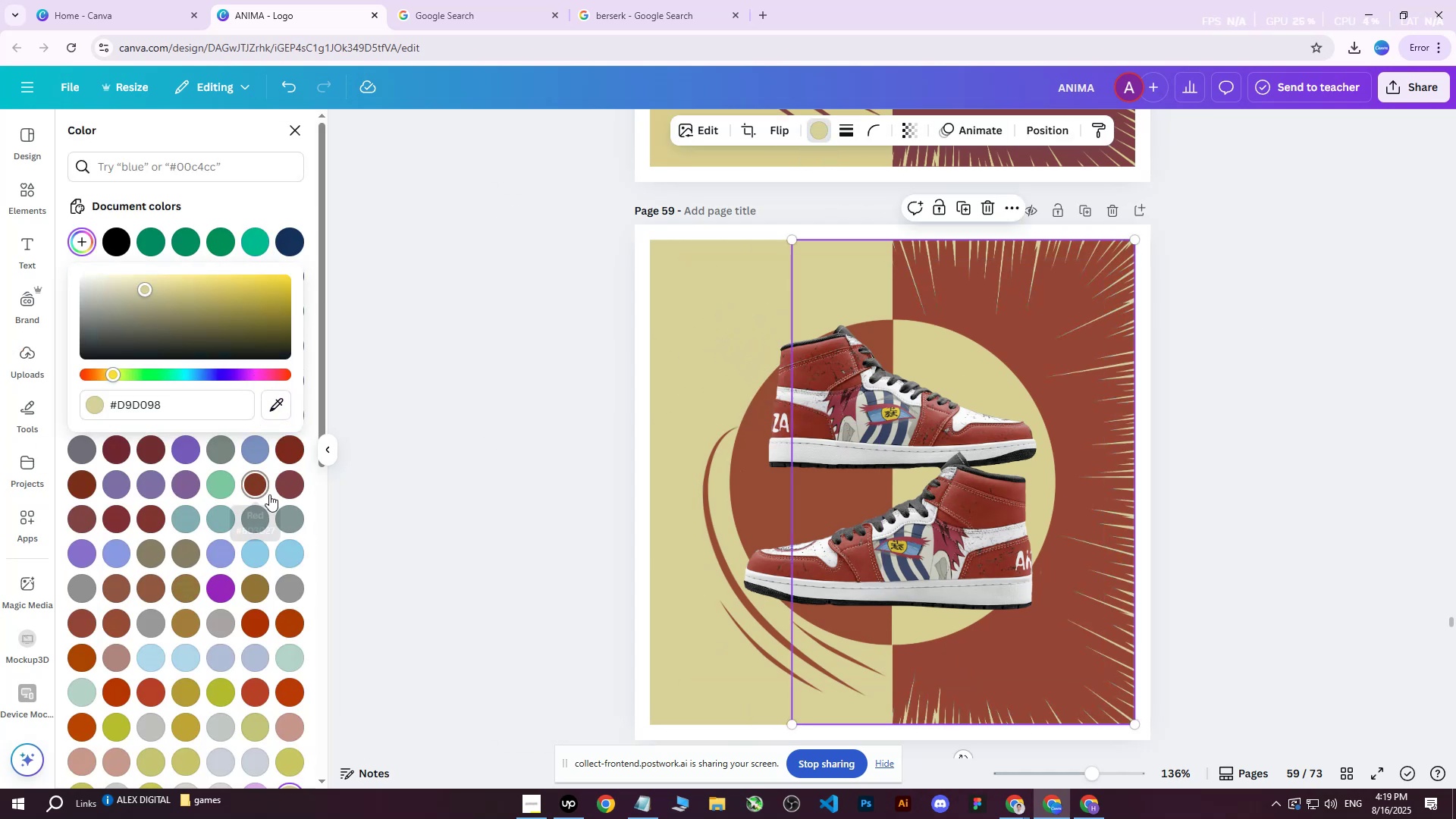 
left_click([405, 475])
 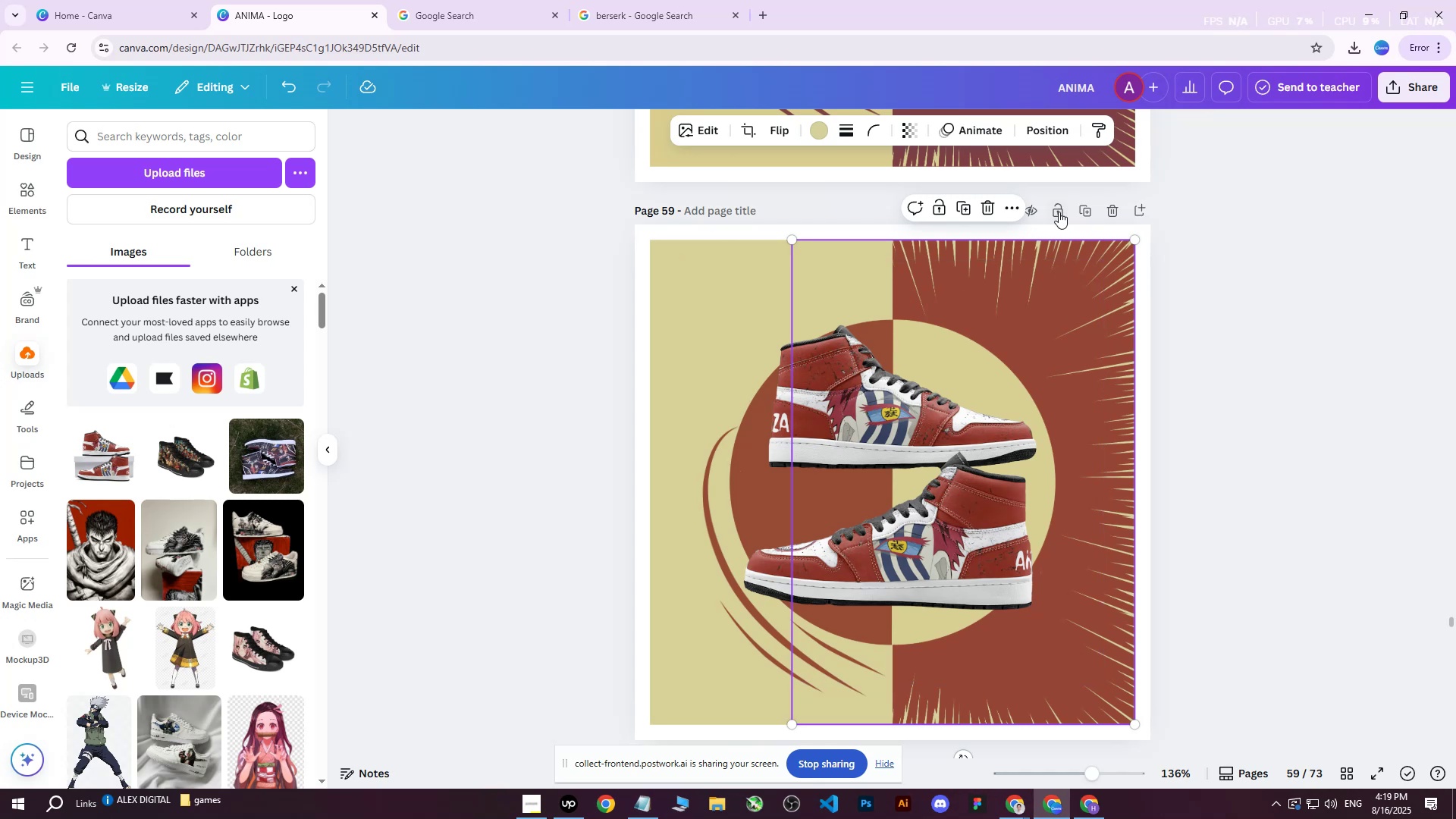 
left_click([799, 353])
 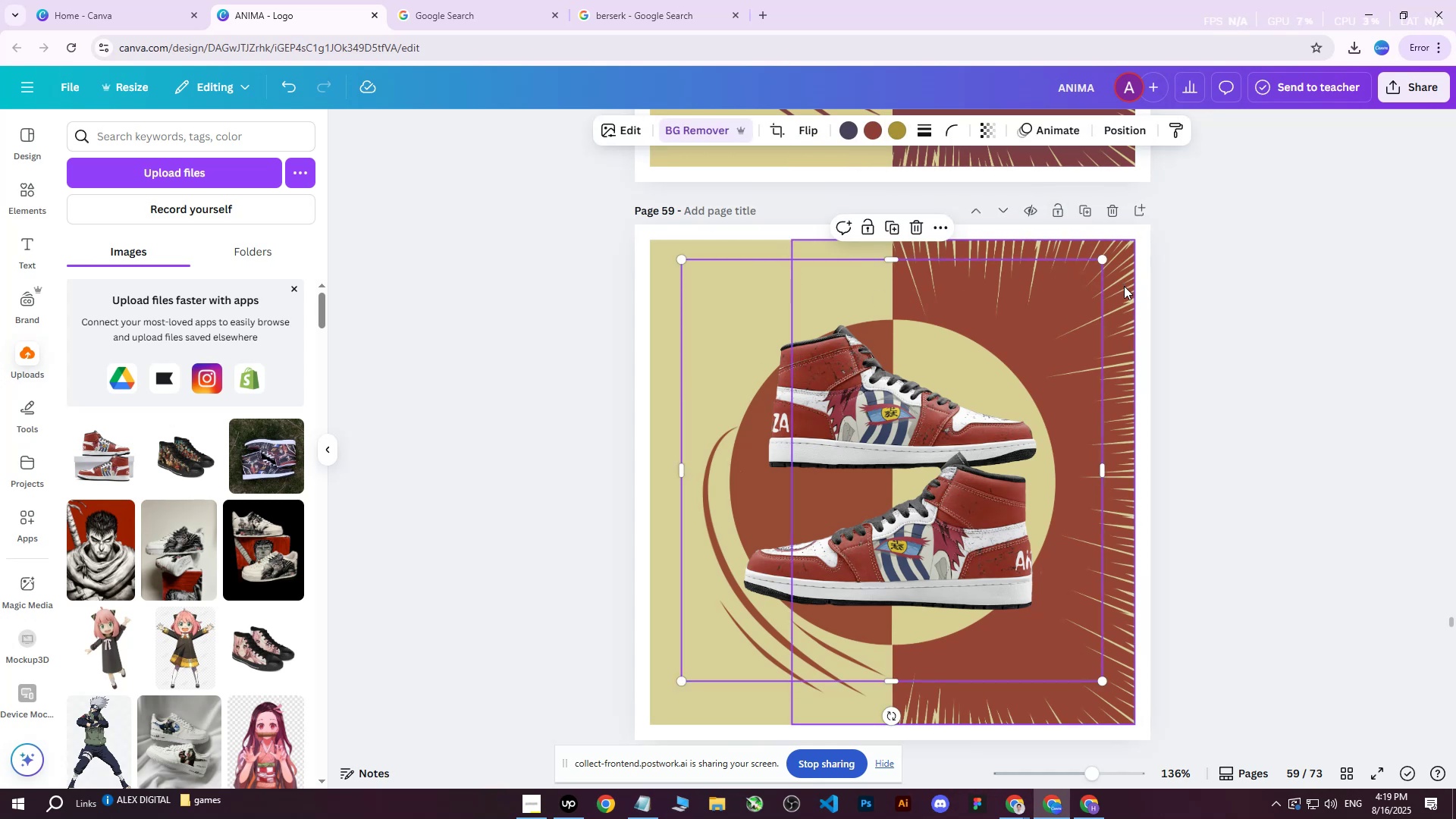 
left_click([1214, 342])
 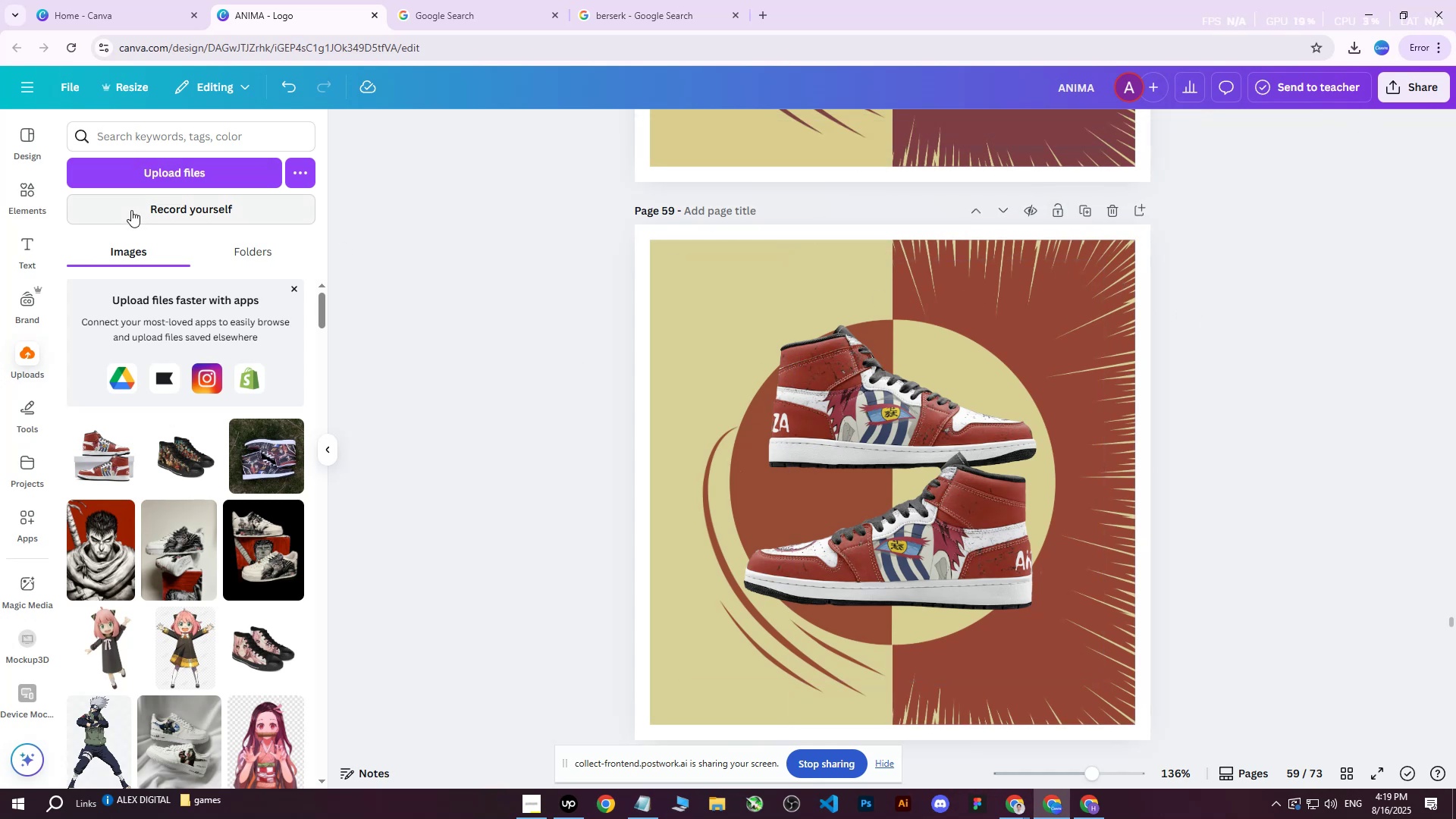 
left_click([161, 171])
 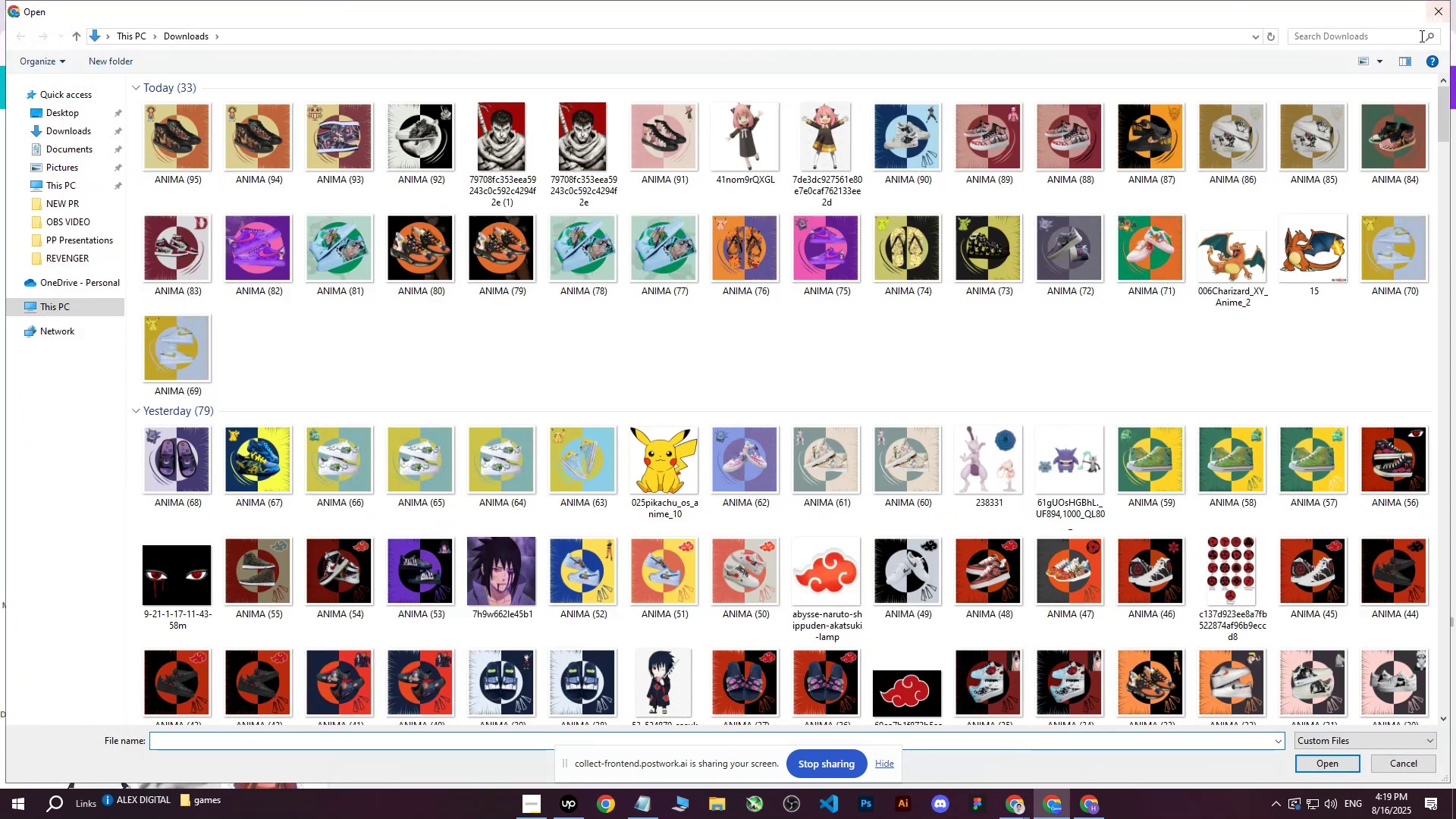 
left_click([1444, 12])
 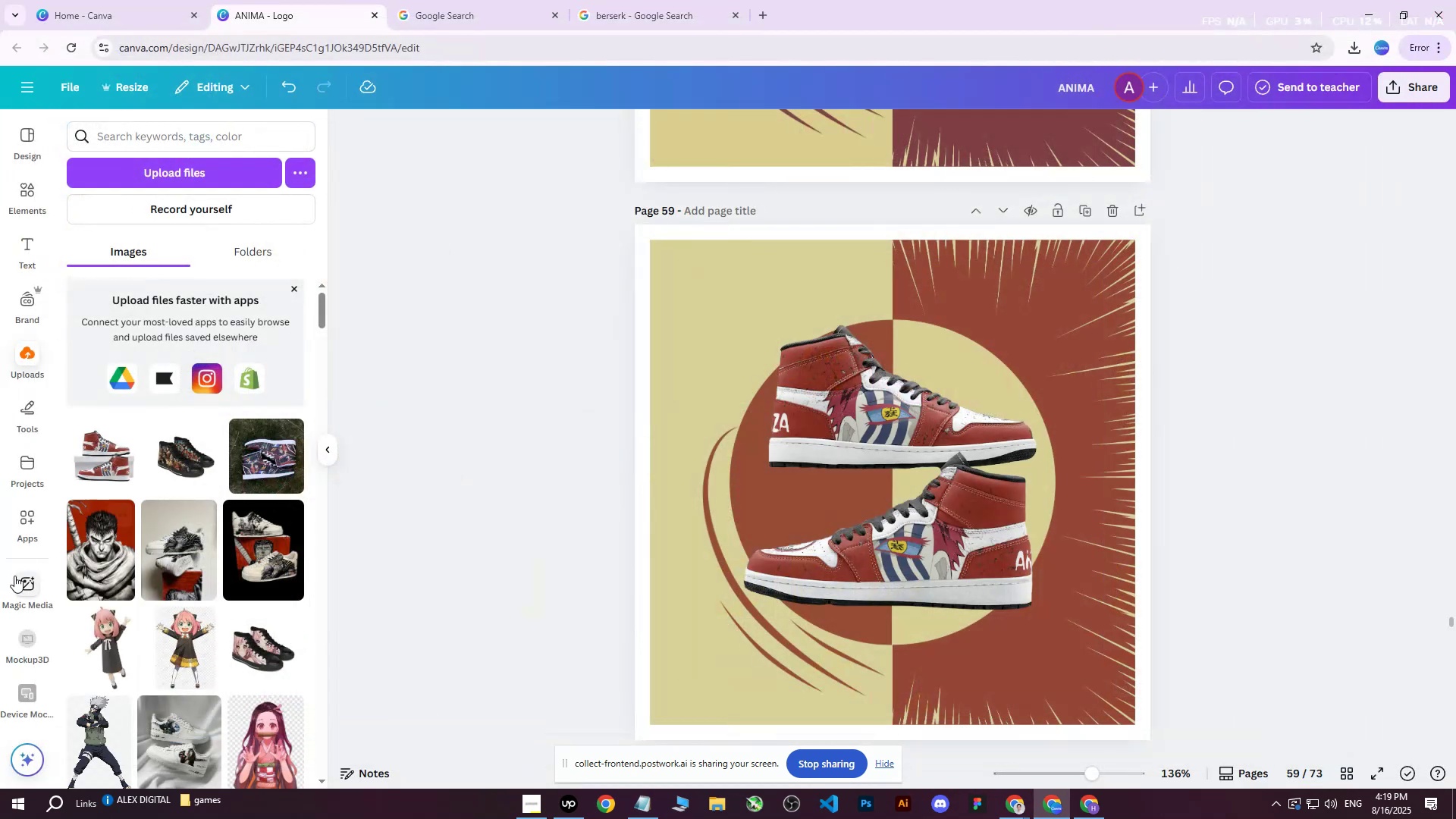 
scroll: coordinate [158, 522], scroll_direction: down, amount: 33.0
 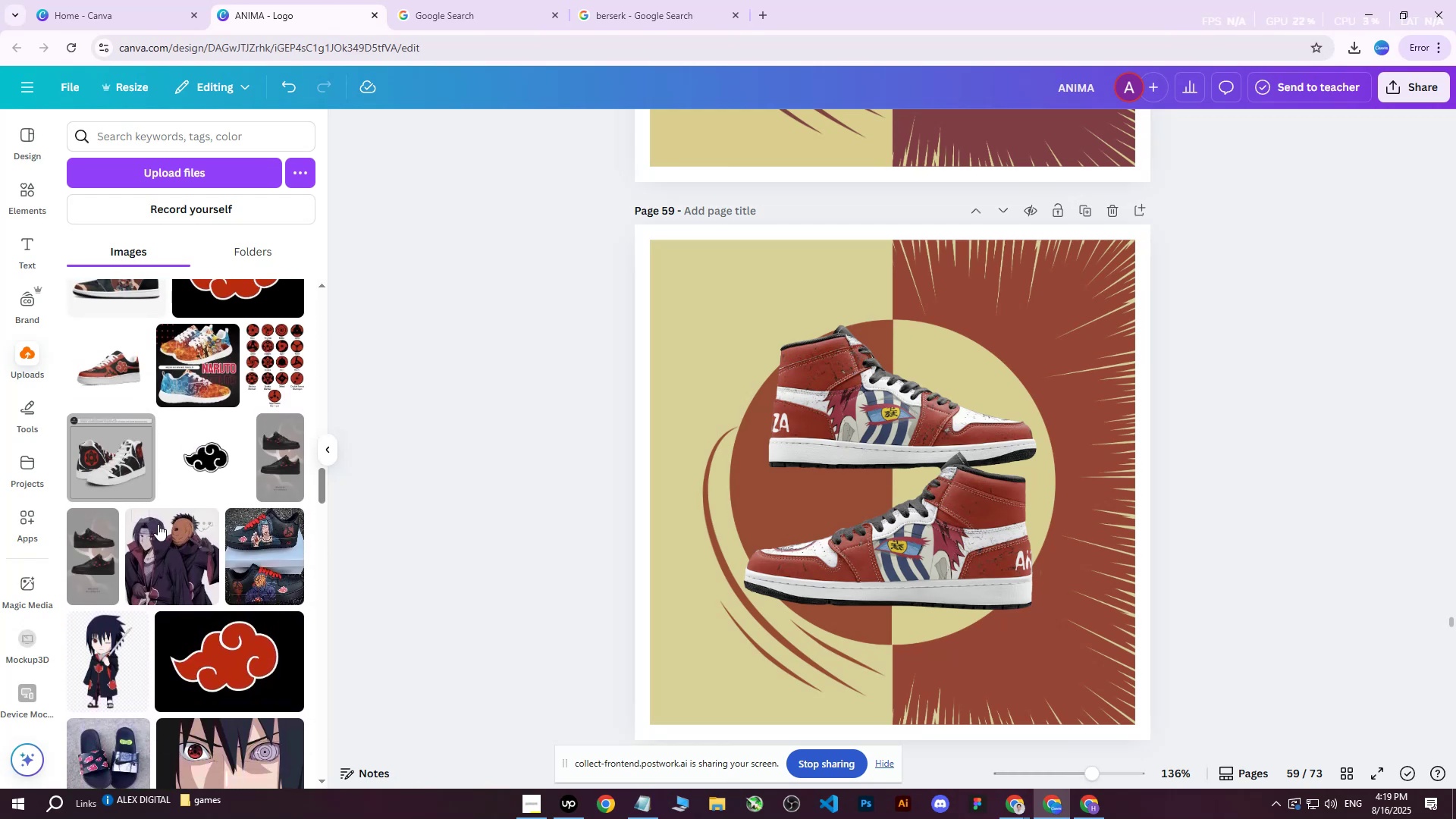 
scroll: coordinate [197, 492], scroll_direction: up, amount: 39.0
 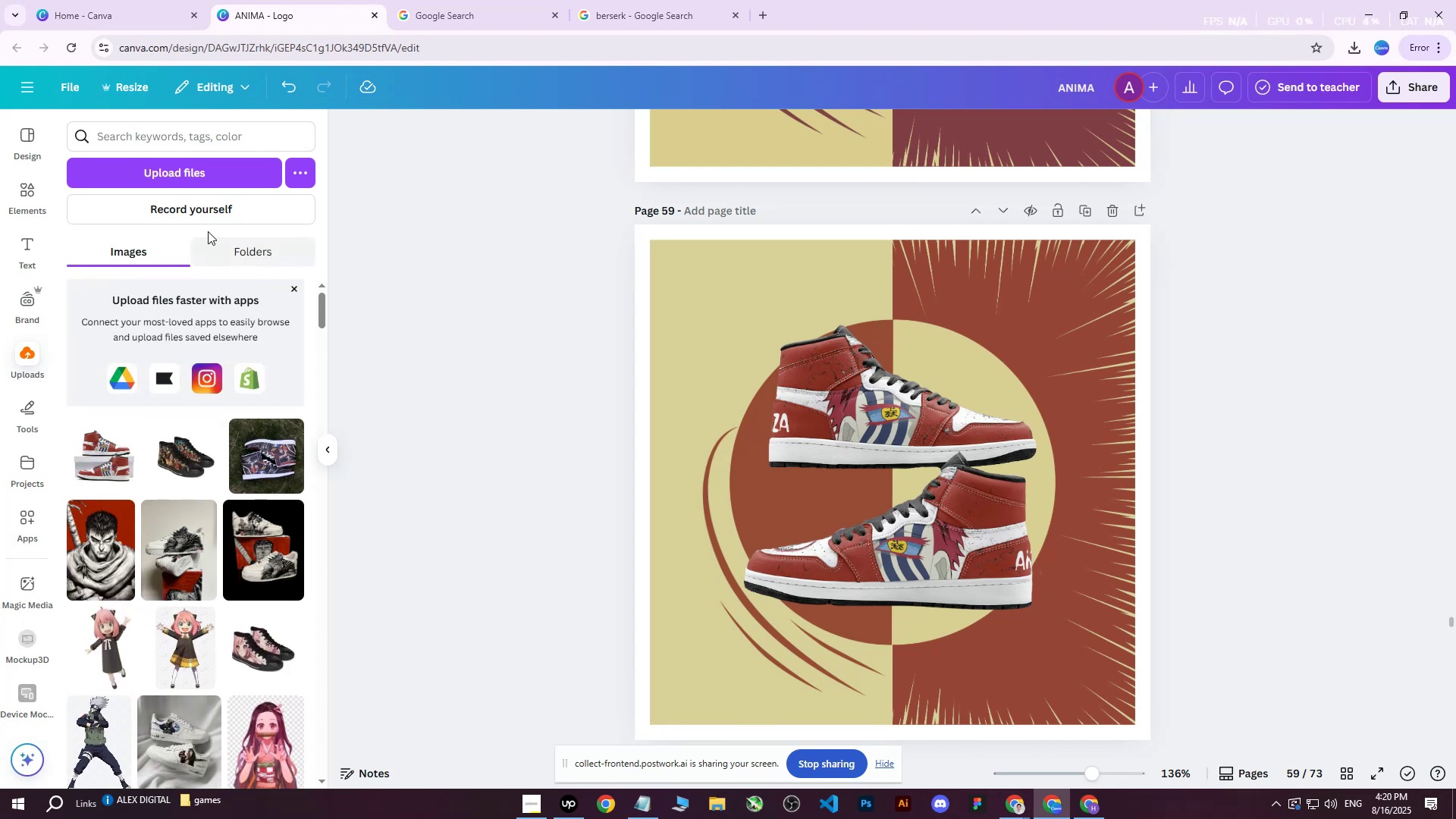 
left_click([207, 178])
 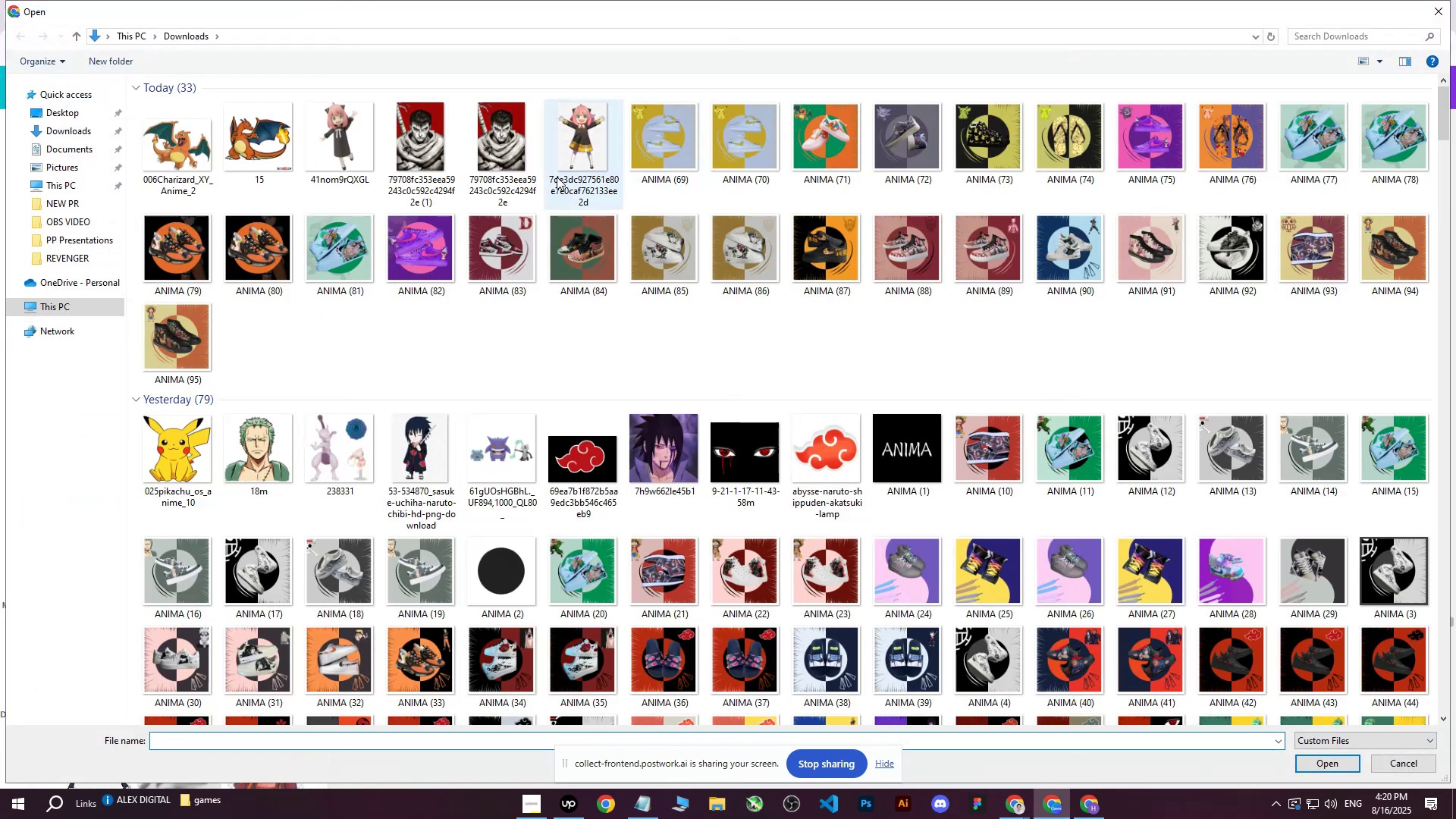 
scroll: coordinate [961, 363], scroll_direction: none, amount: 0.0
 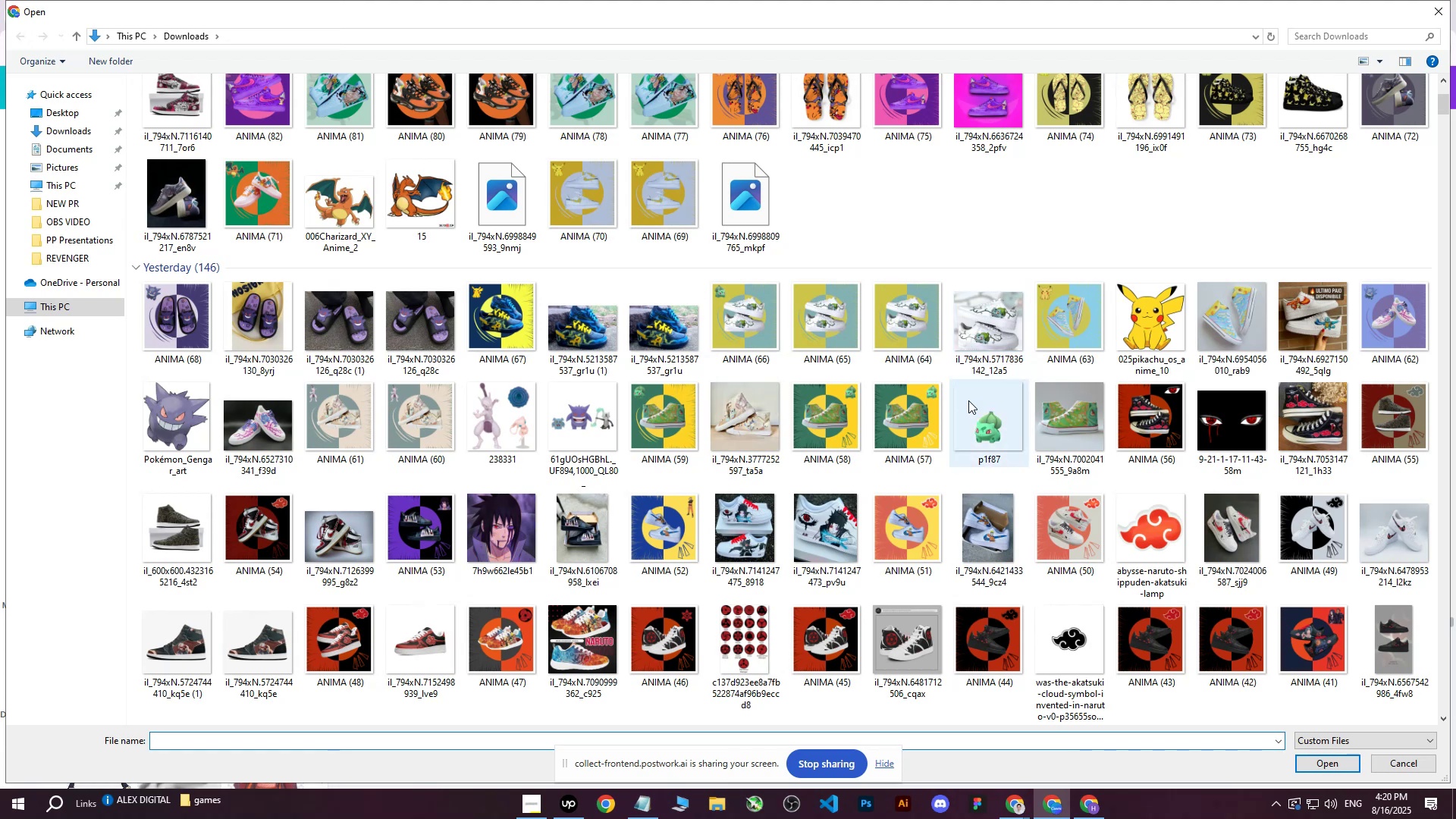 
scroll: coordinate [959, 397], scroll_direction: down, amount: 1.0
 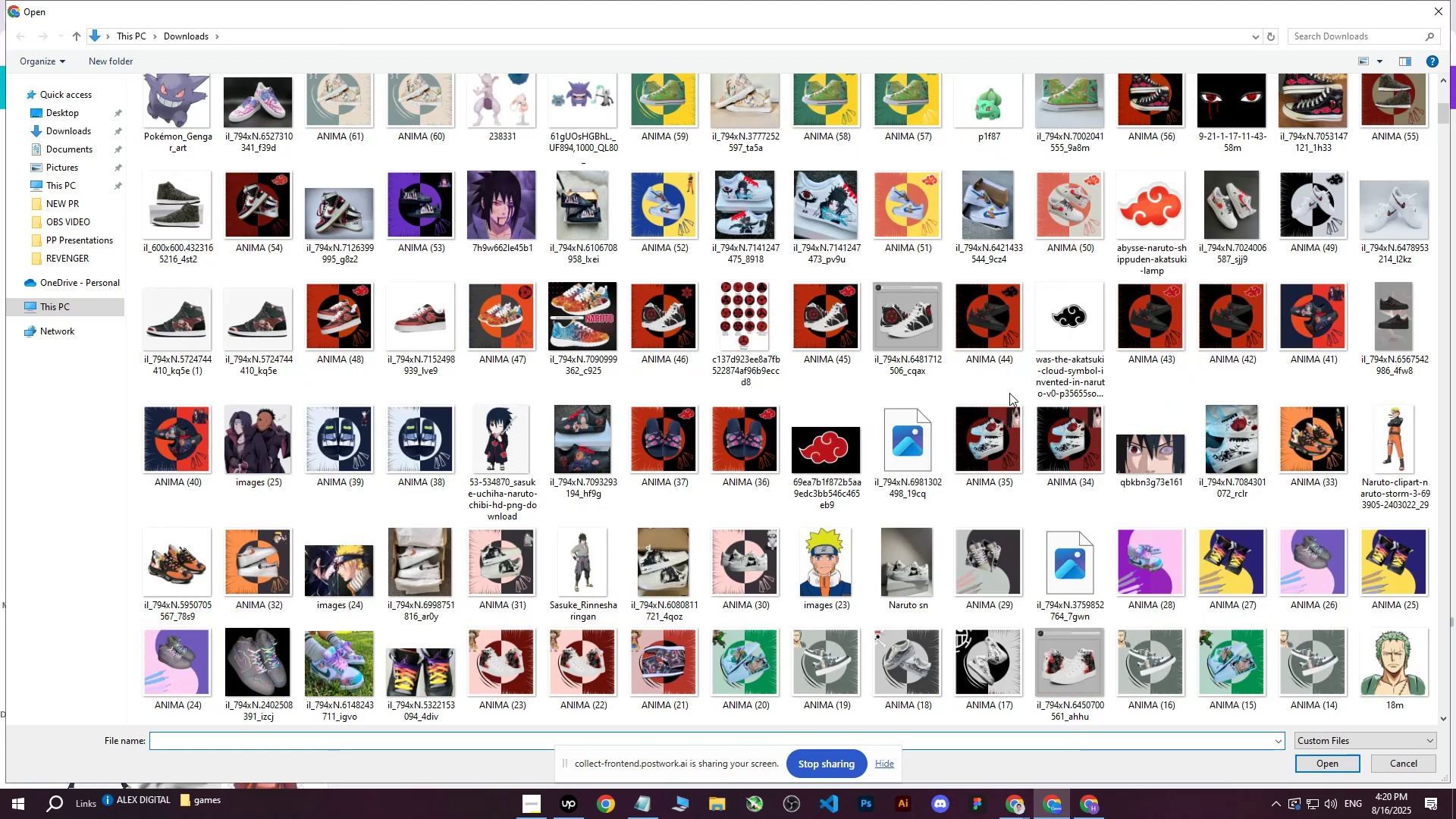 
left_click([1425, 17])
 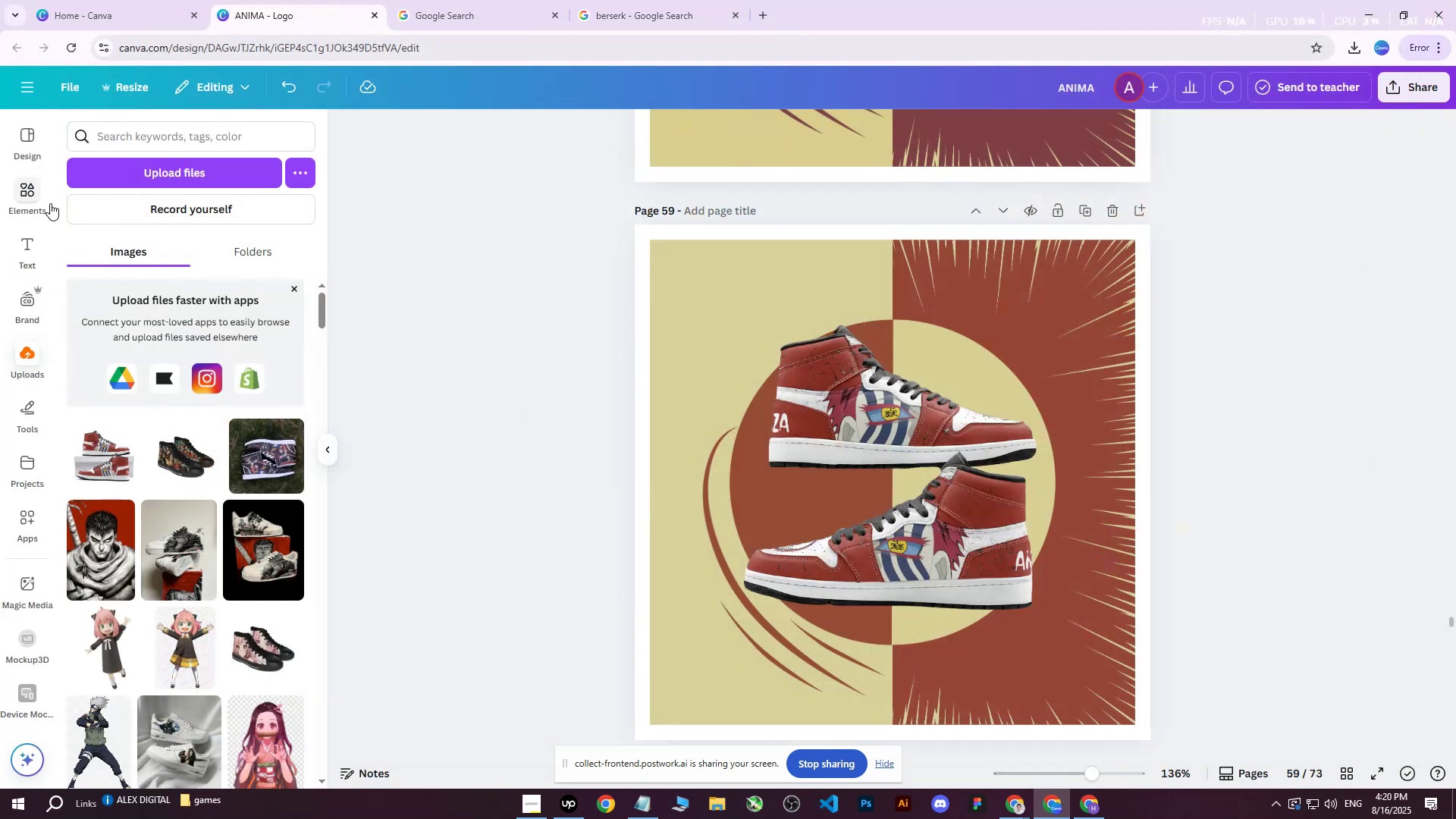 
left_click([33, 180])
 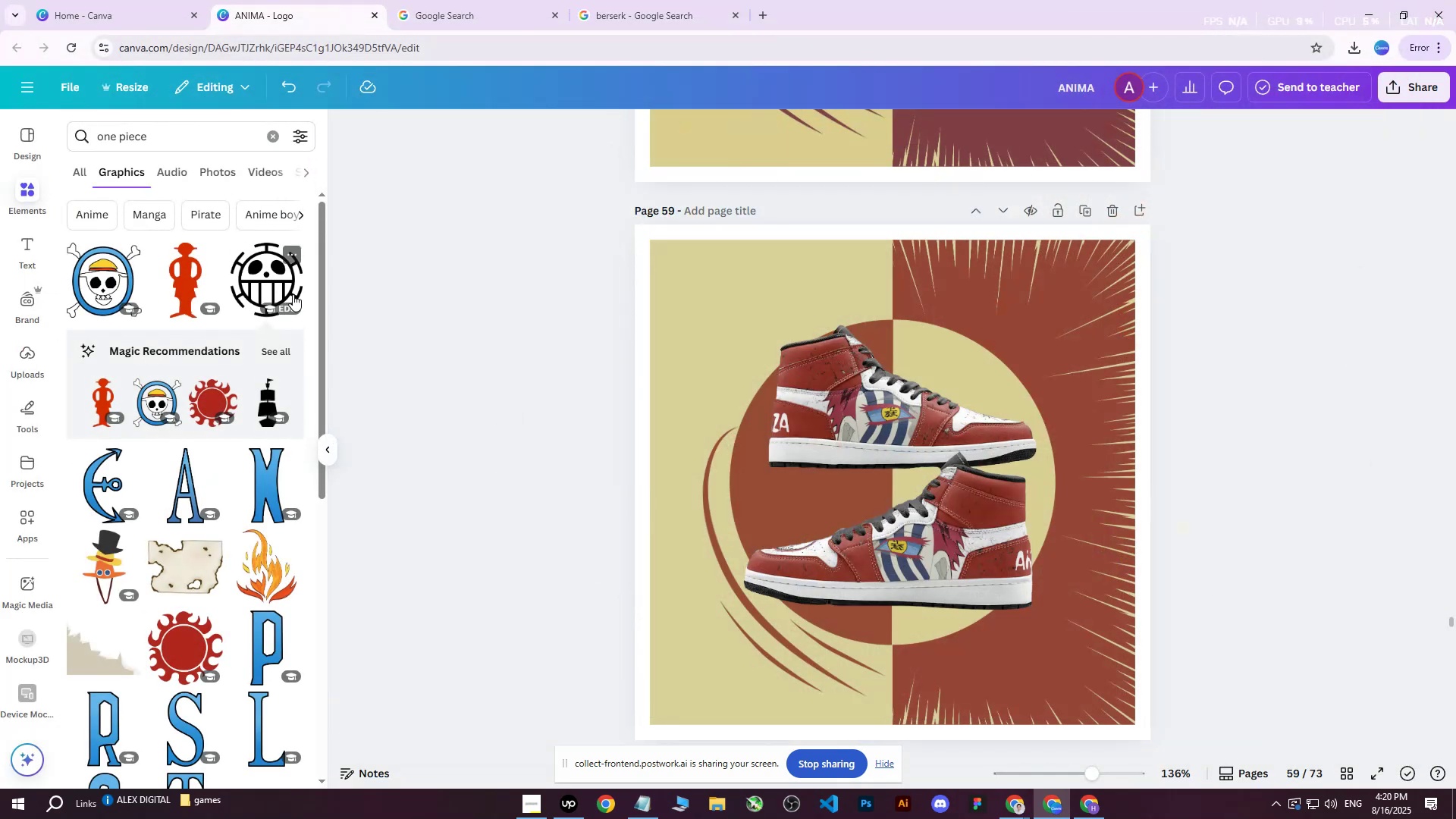 
left_click([281, 280])
 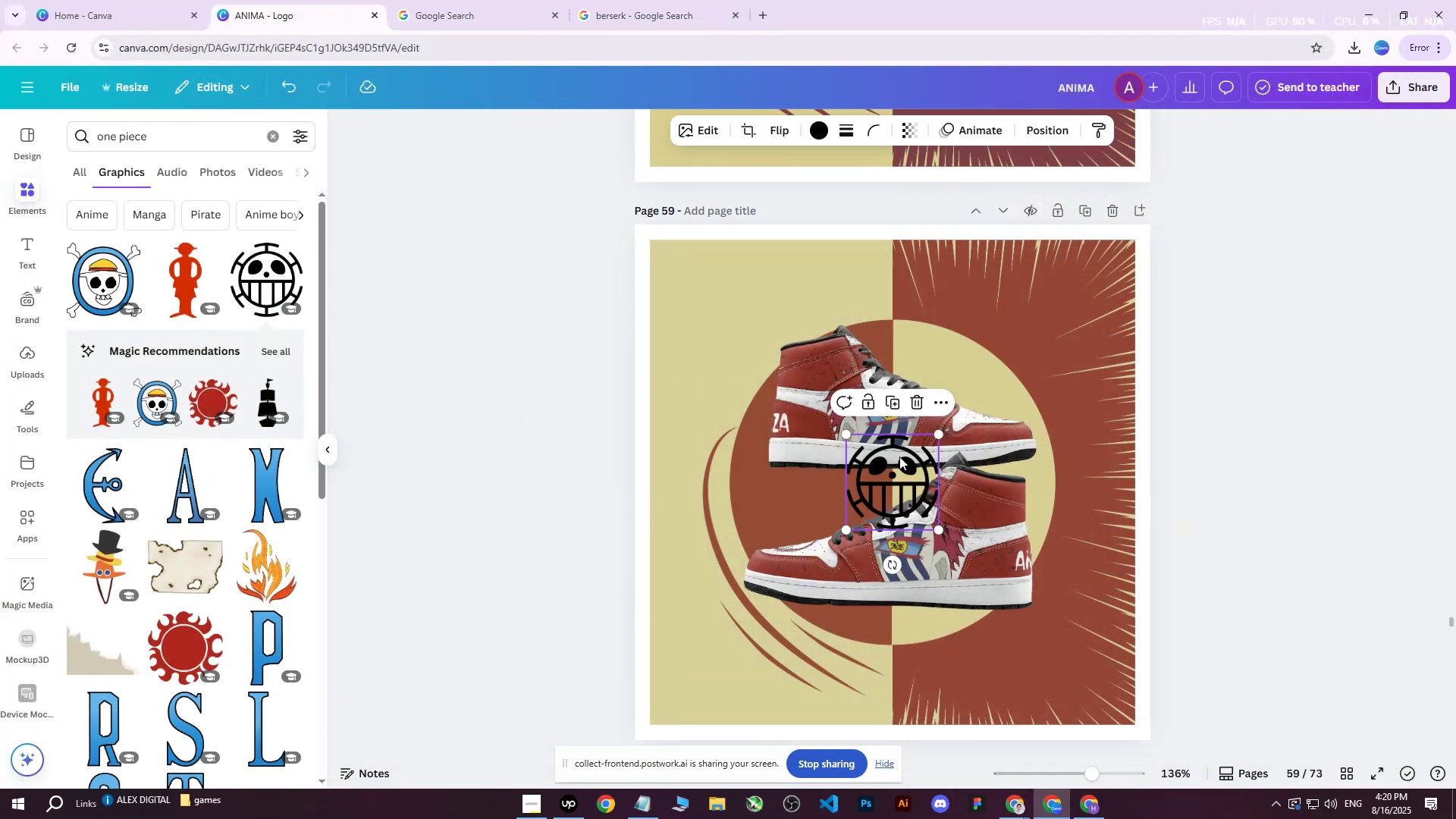 
left_click_drag(start_coordinate=[902, 466], to_coordinate=[712, 278])
 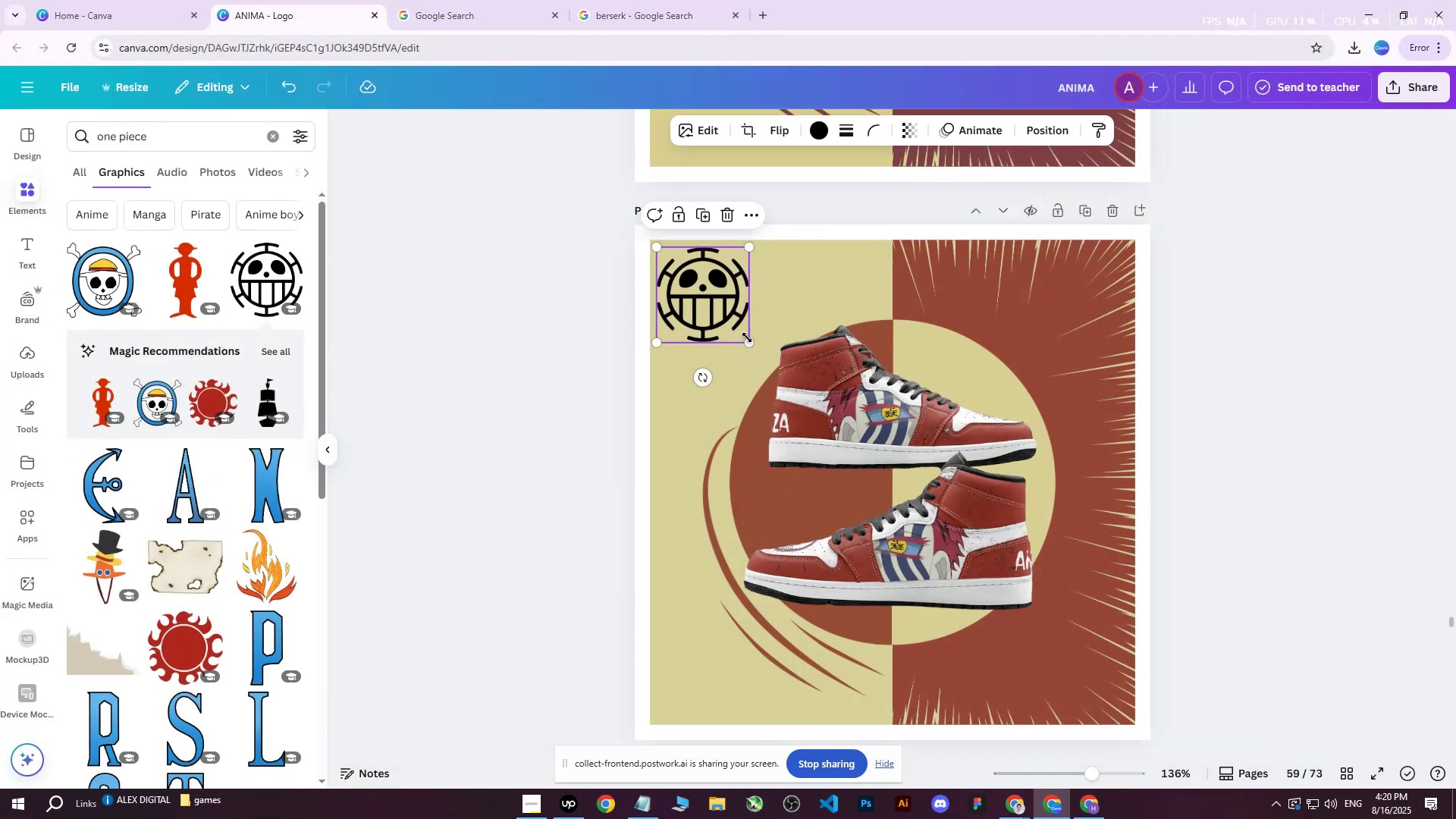 
left_click_drag(start_coordinate=[745, 339], to_coordinate=[761, 359])
 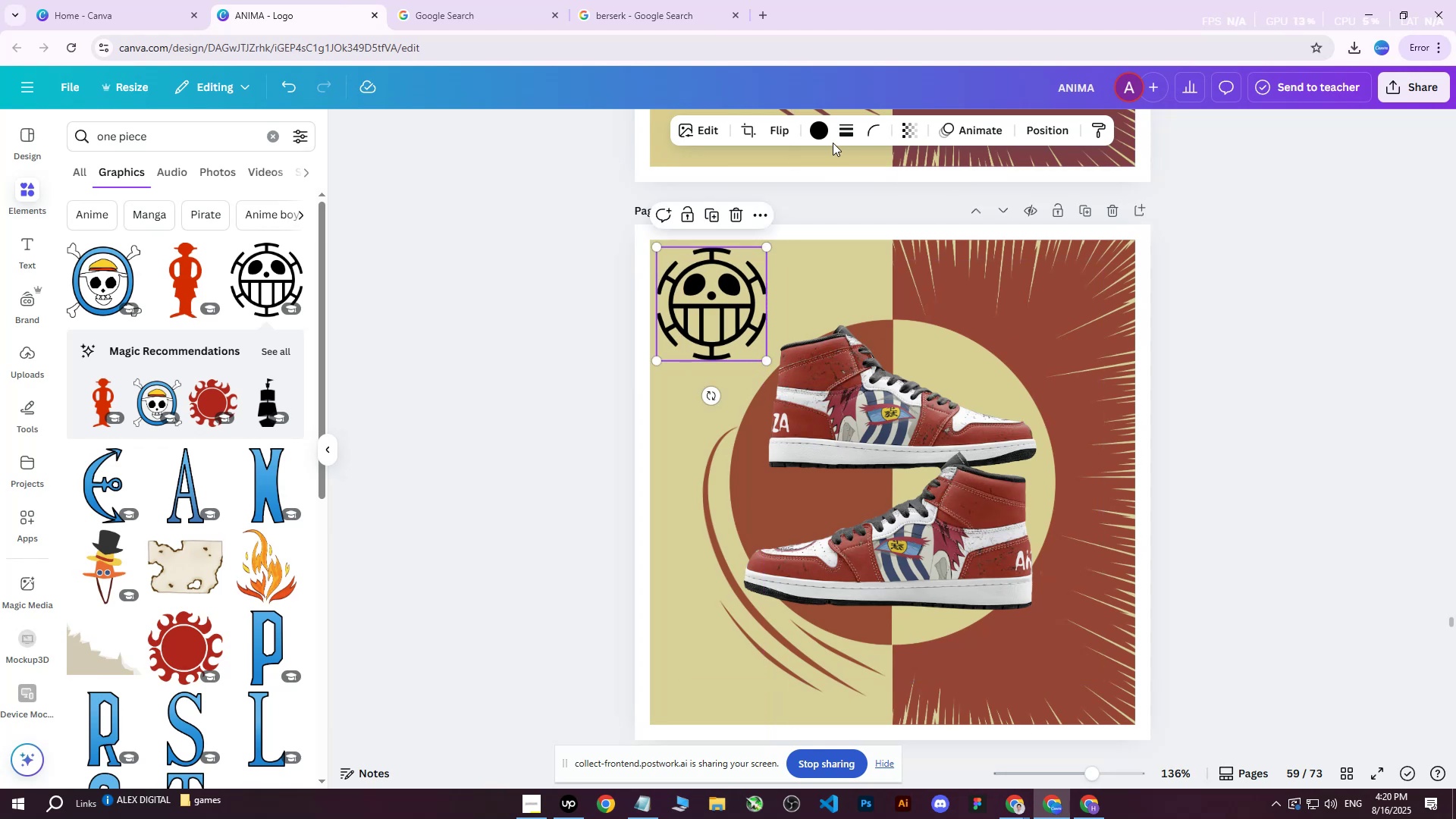 
left_click([808, 133])
 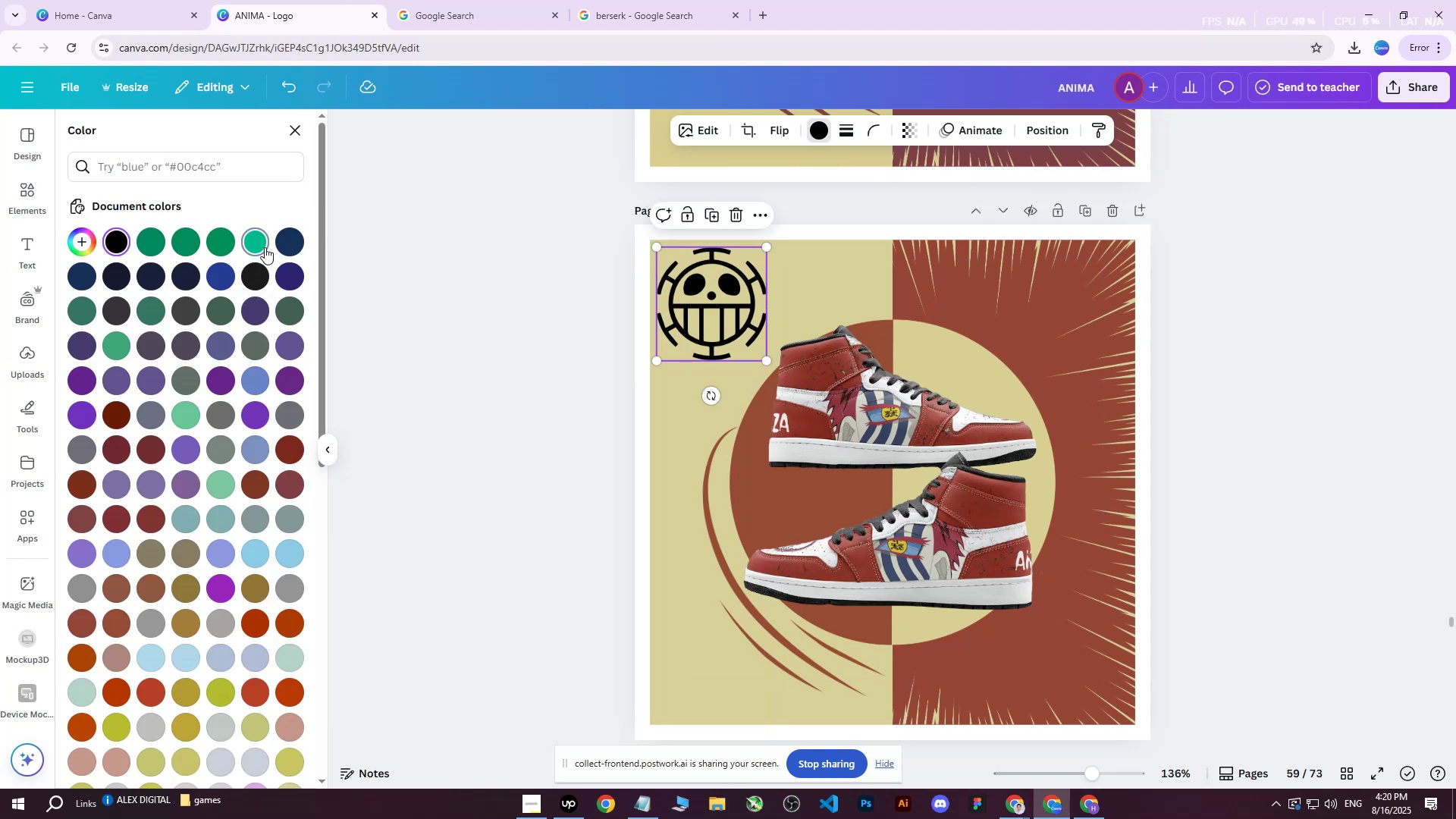 
double_click([265, 247])
 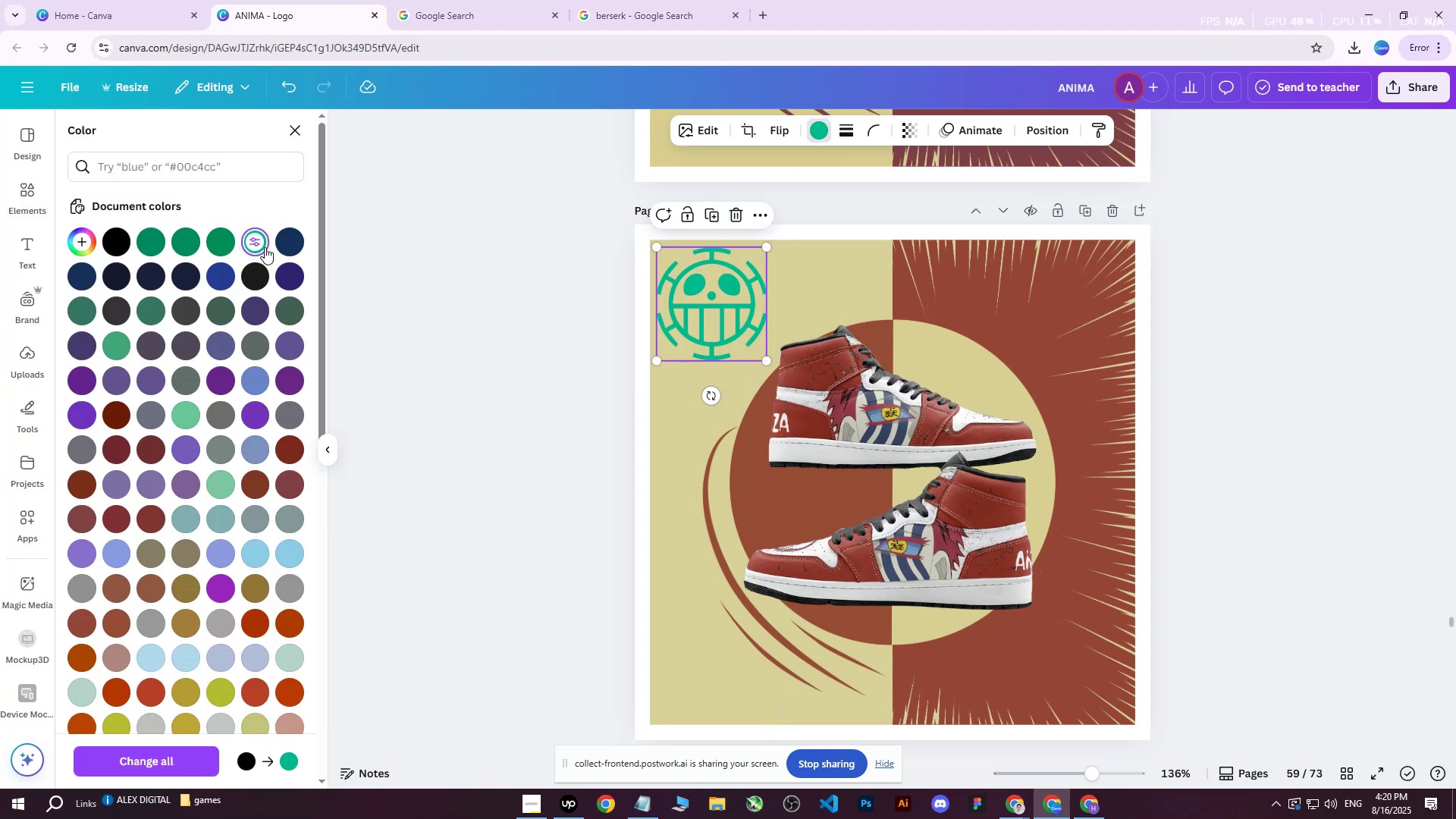 
triple_click([265, 247])
 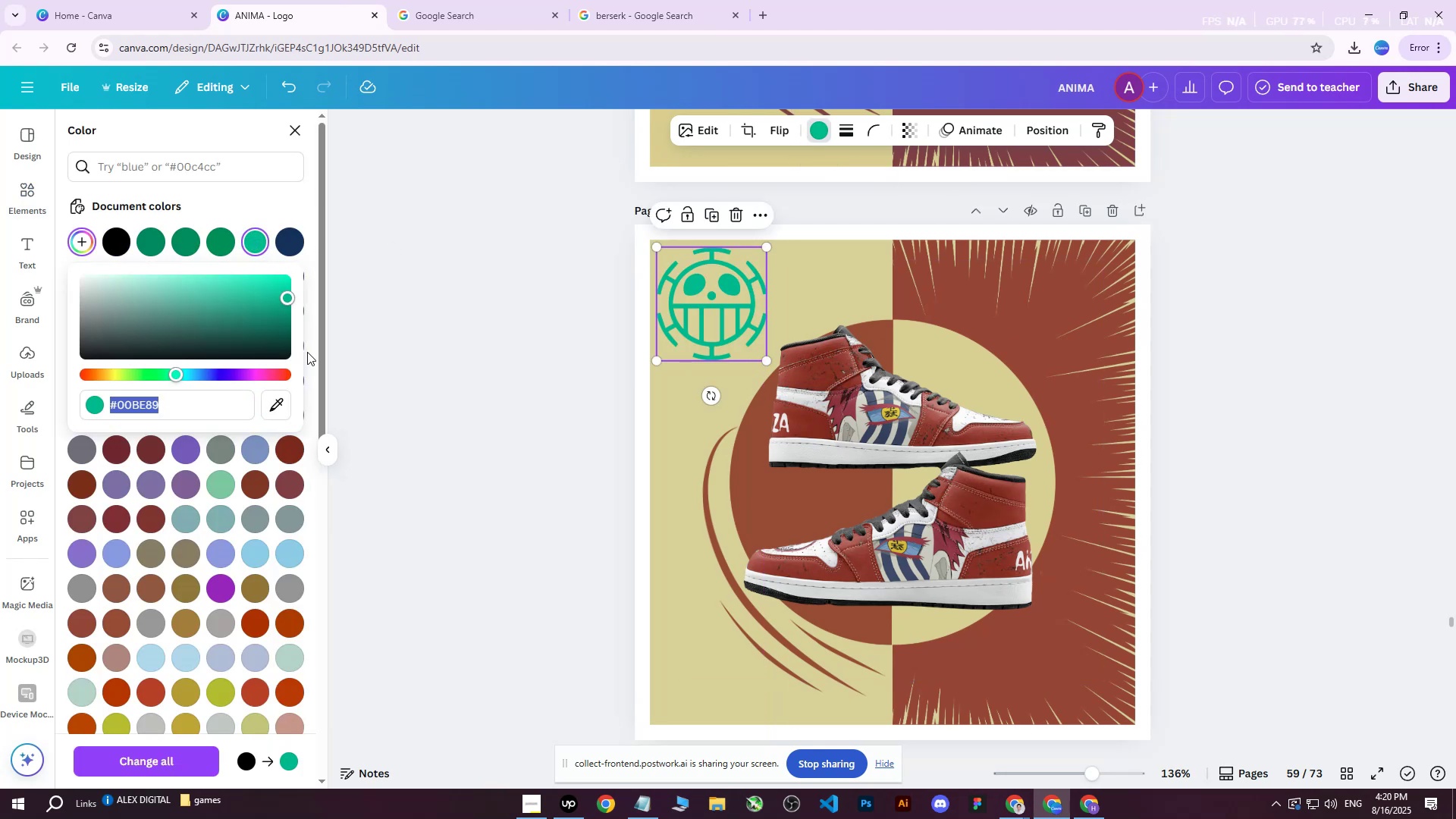 
left_click([278, 403])
 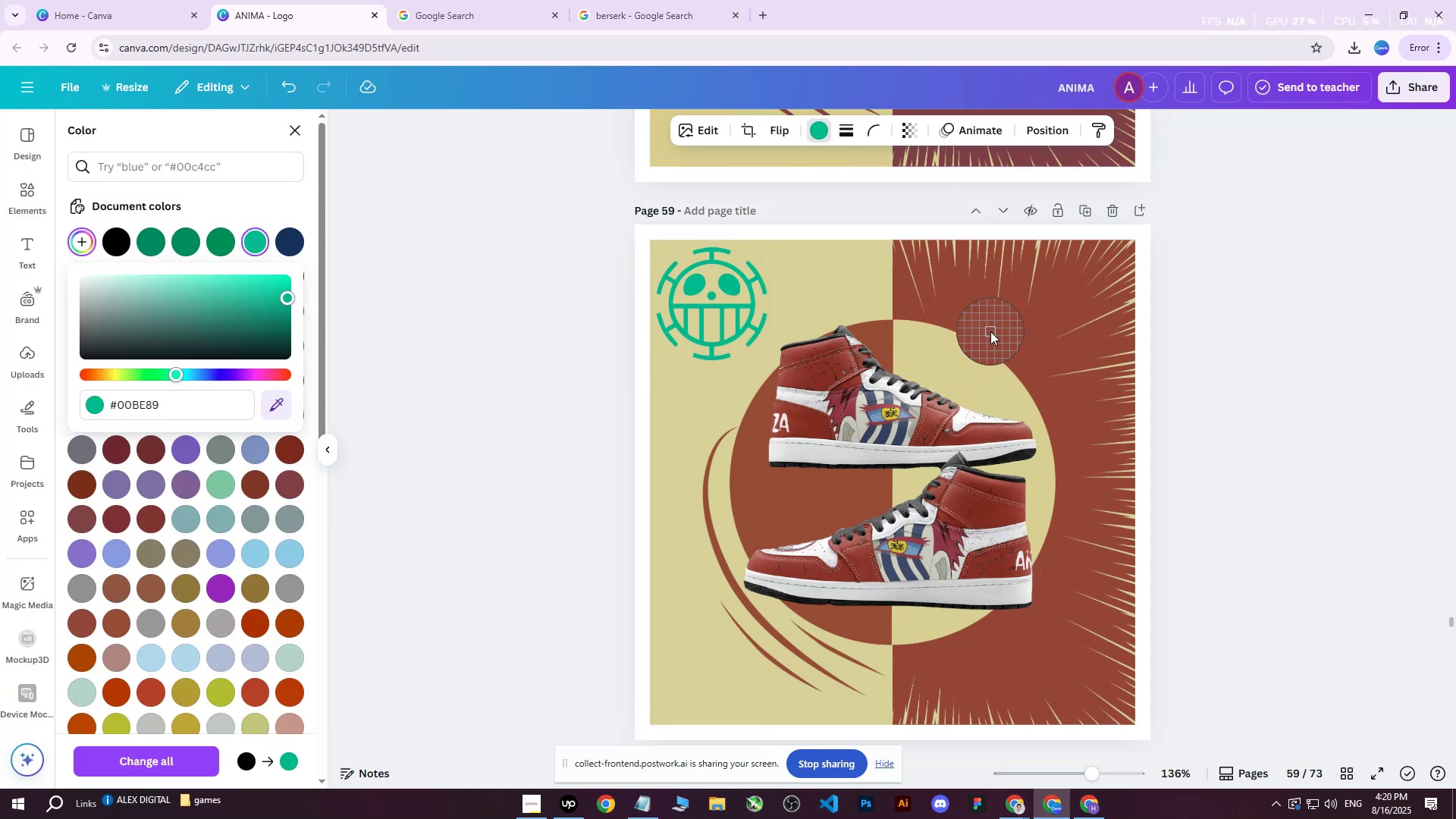 
left_click([993, 332])
 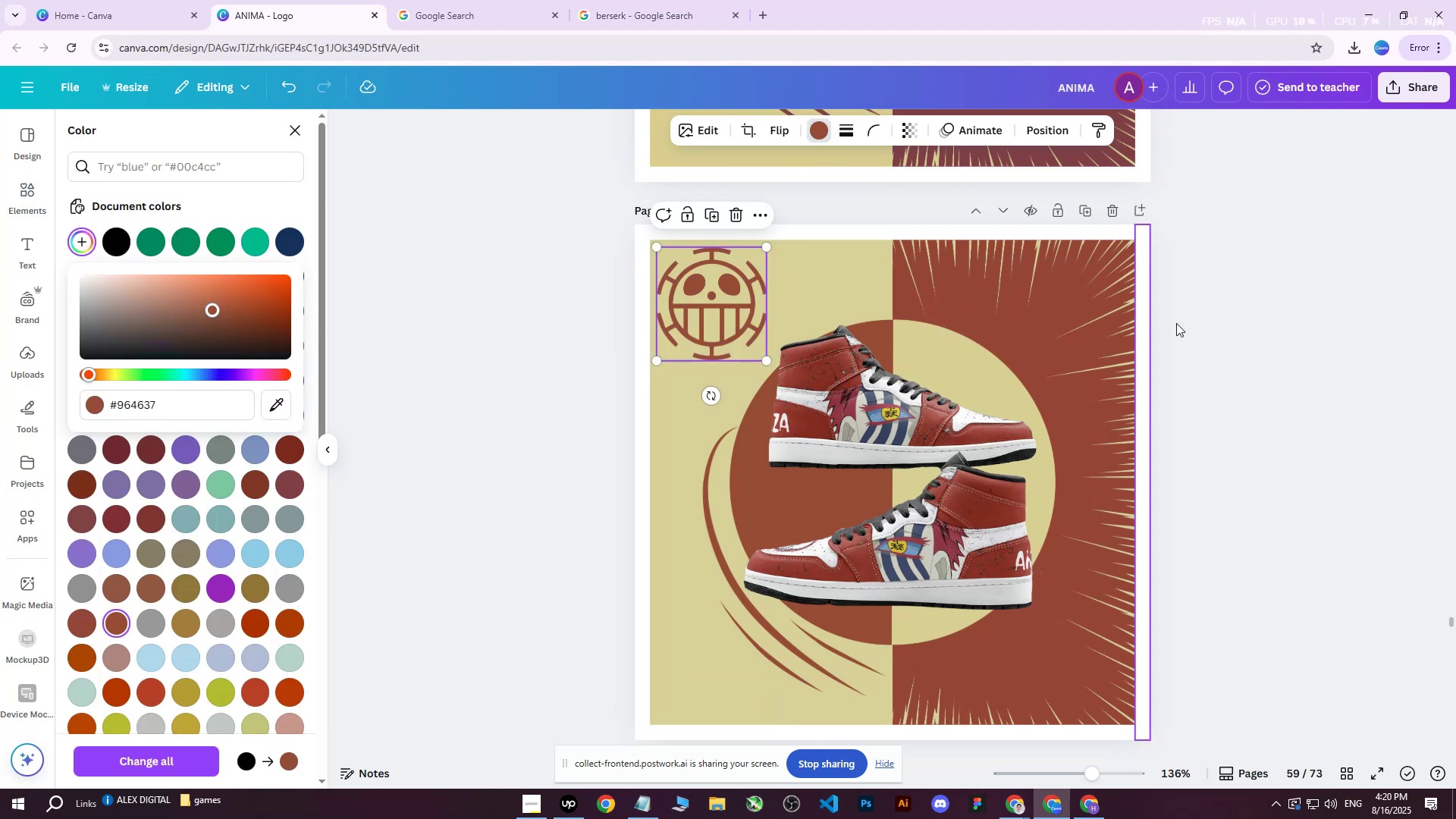 
left_click([1295, 266])
 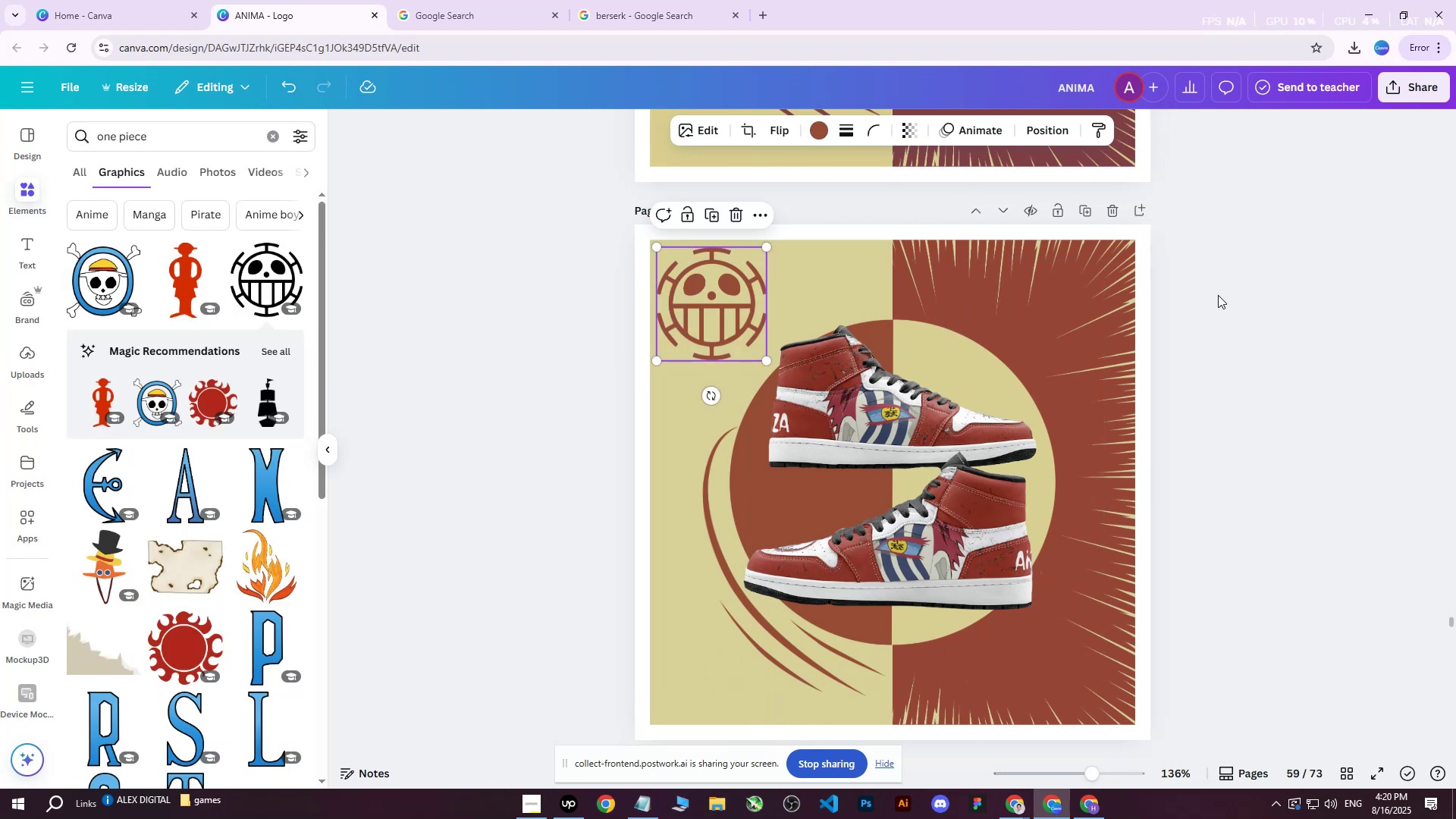 
left_click([1218, 295])
 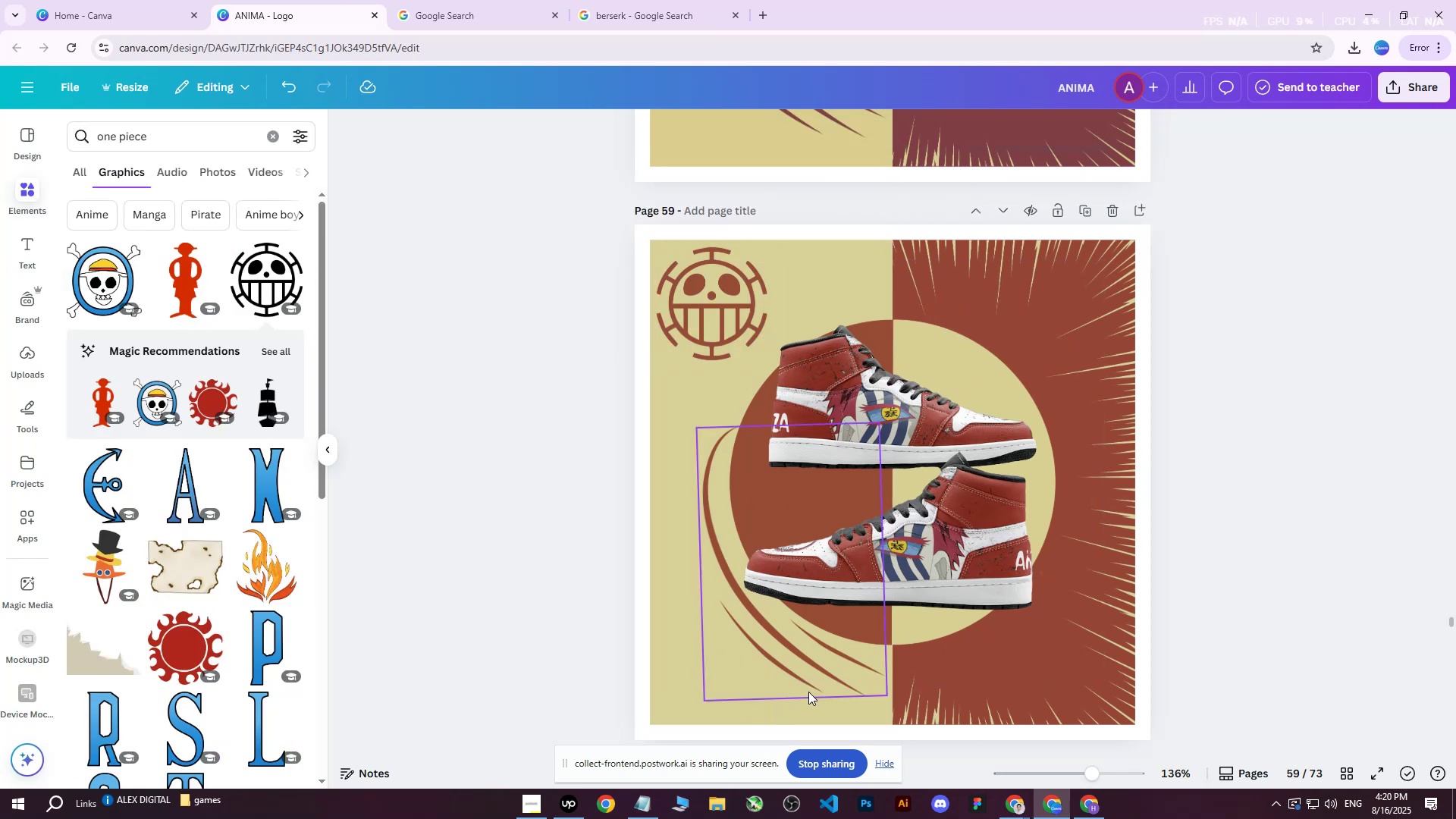 
left_click([813, 689])
 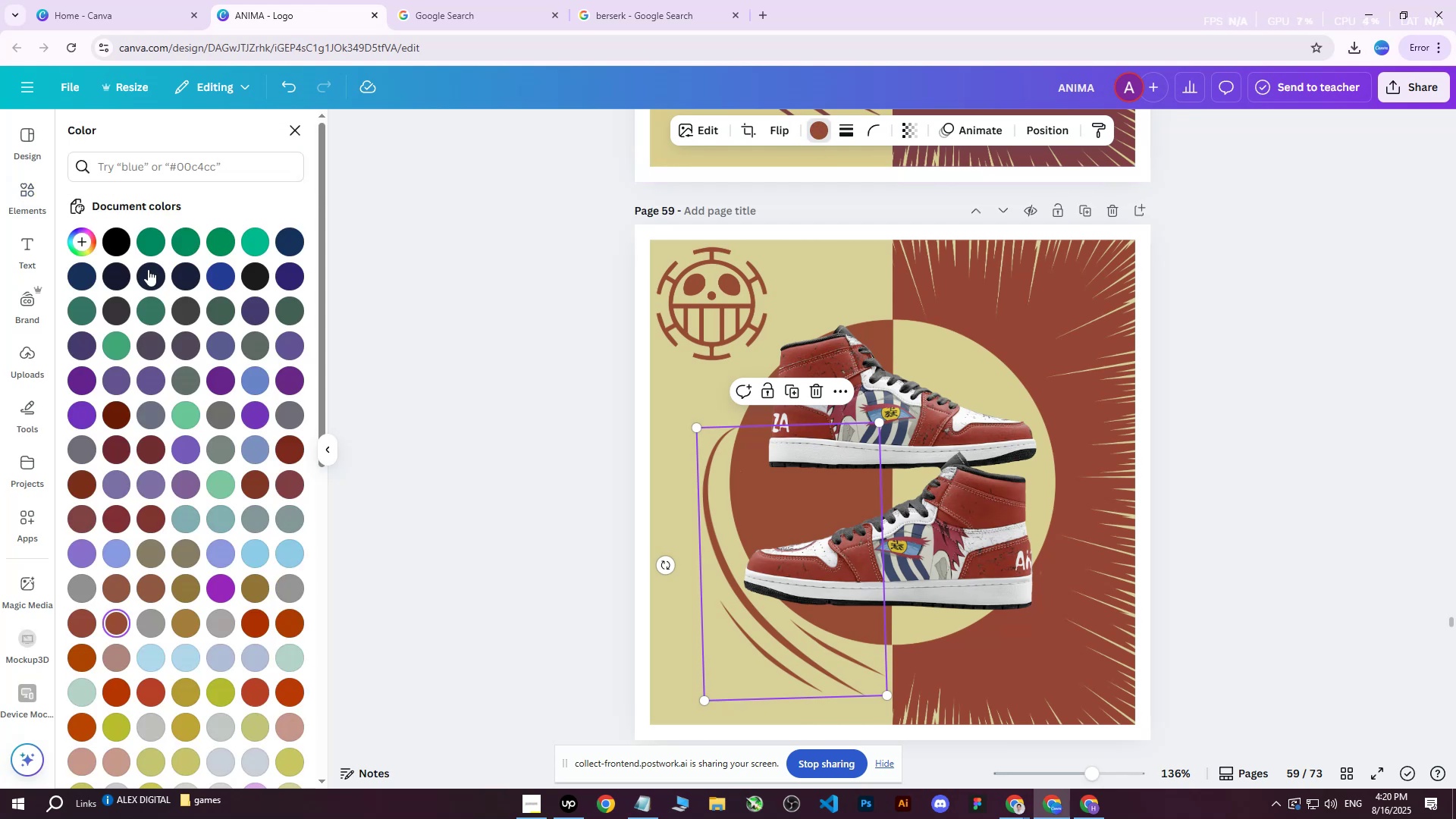 
double_click([158, 274])
 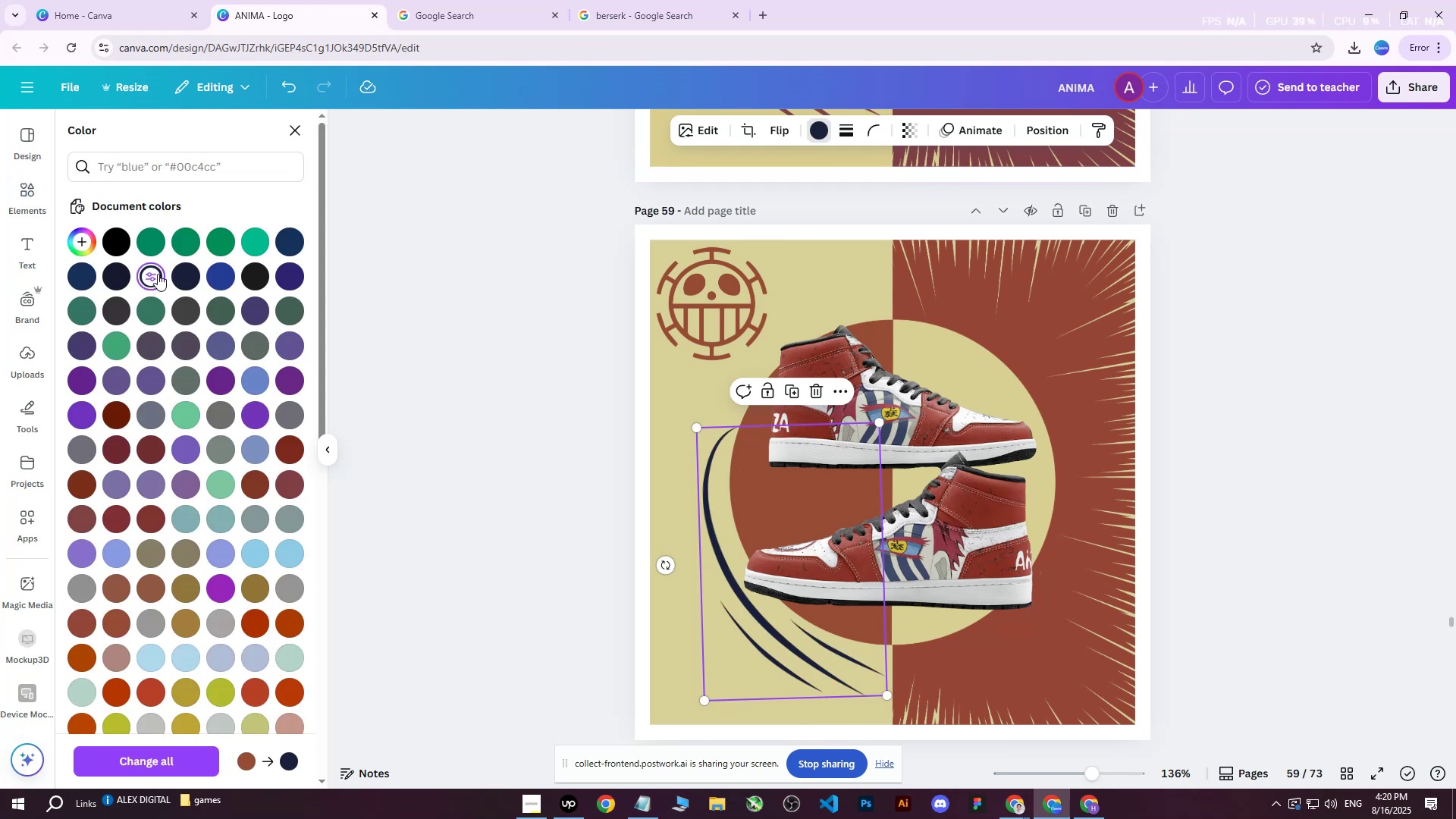 
triple_click([158, 274])
 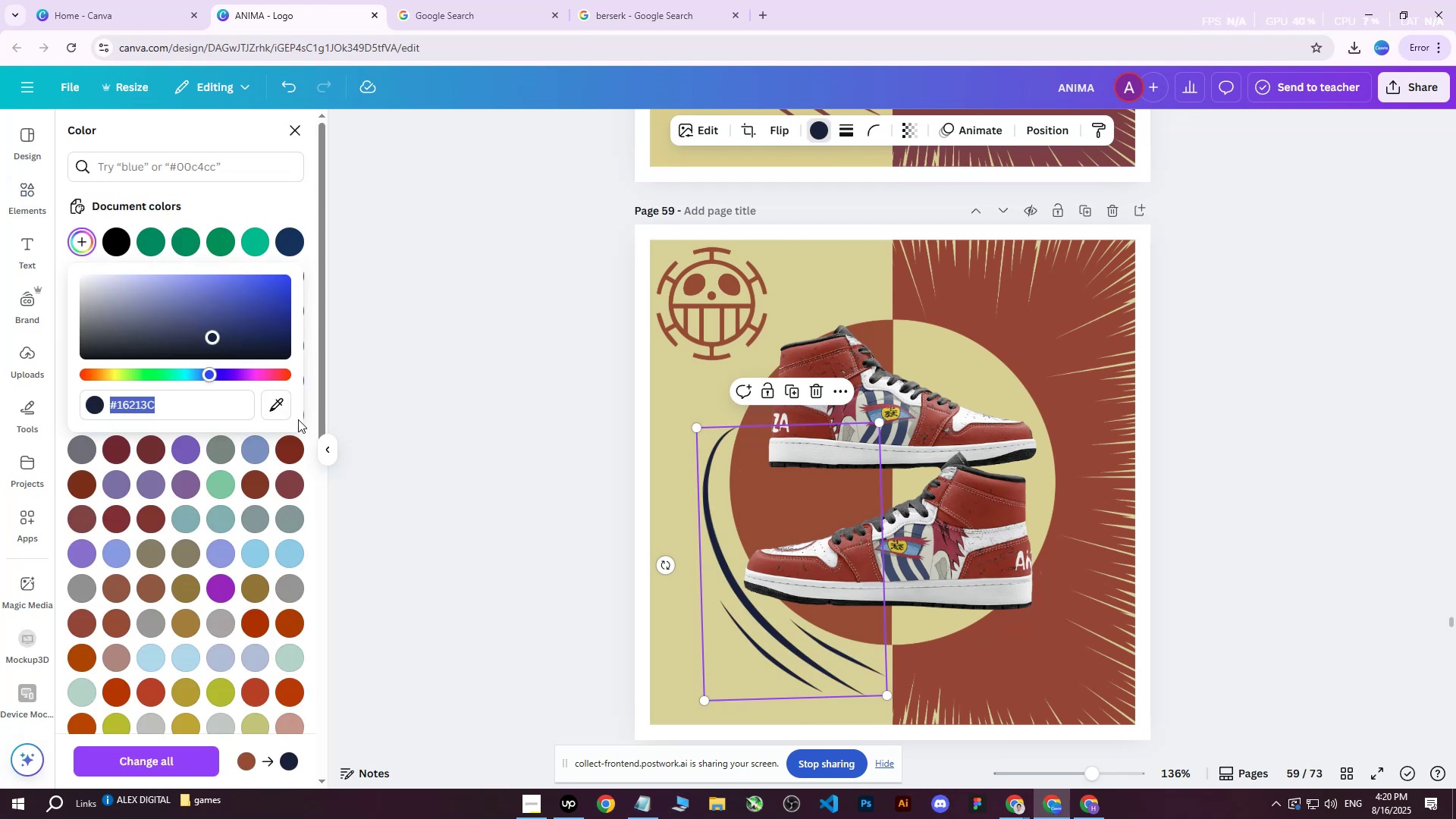 
left_click([283, 412])
 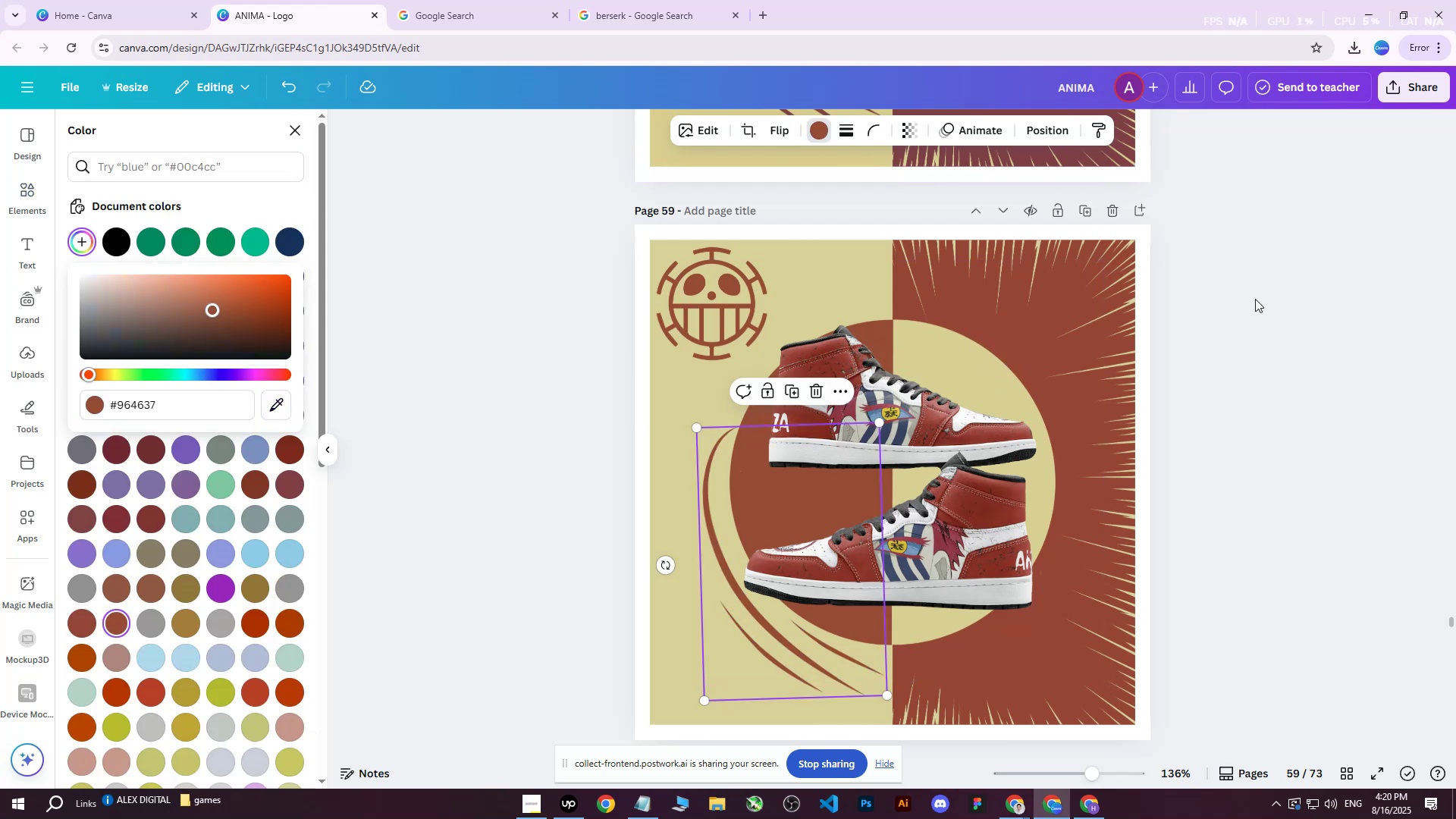 
double_click([1255, 299])
 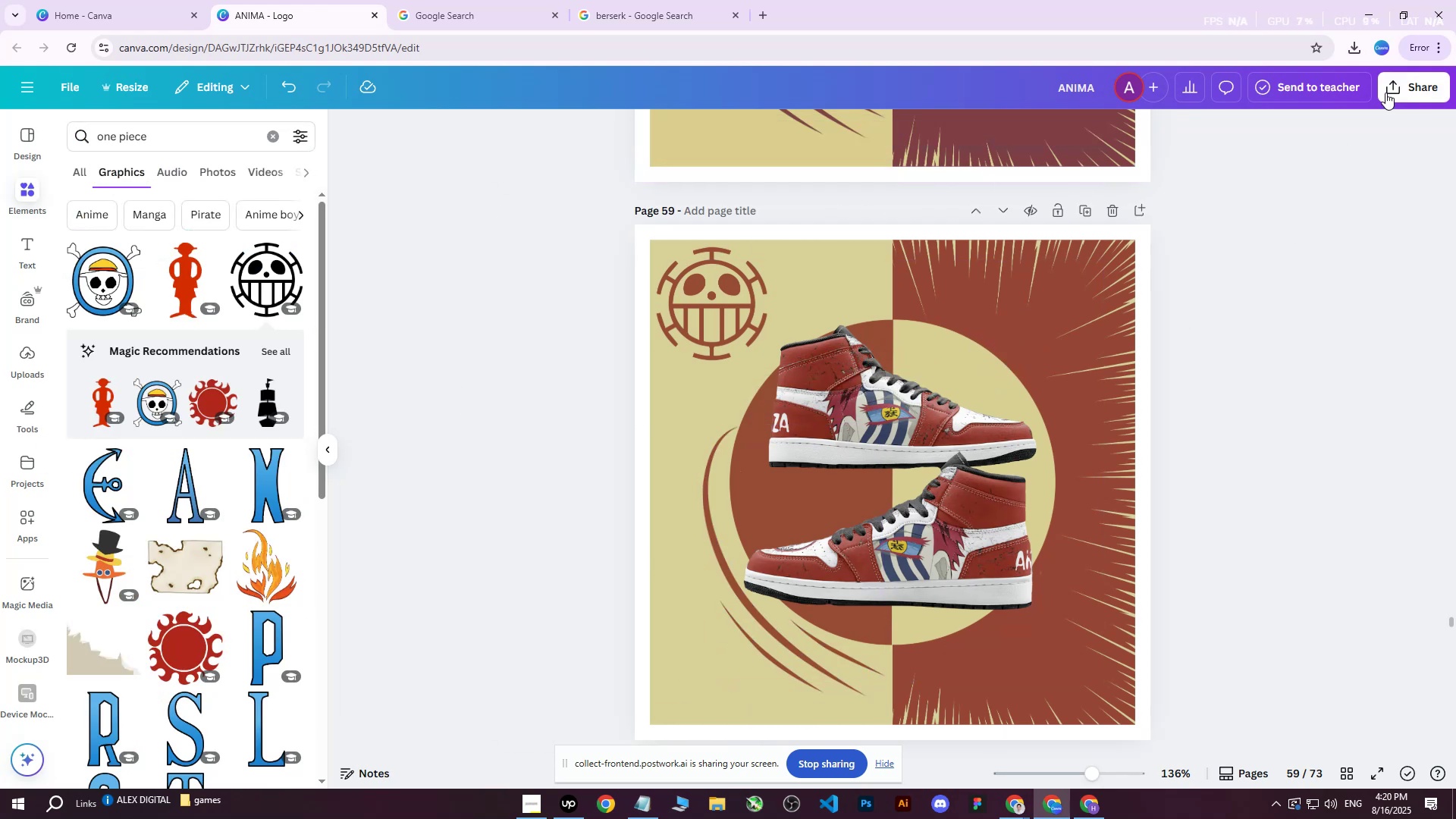 
left_click([1399, 88])
 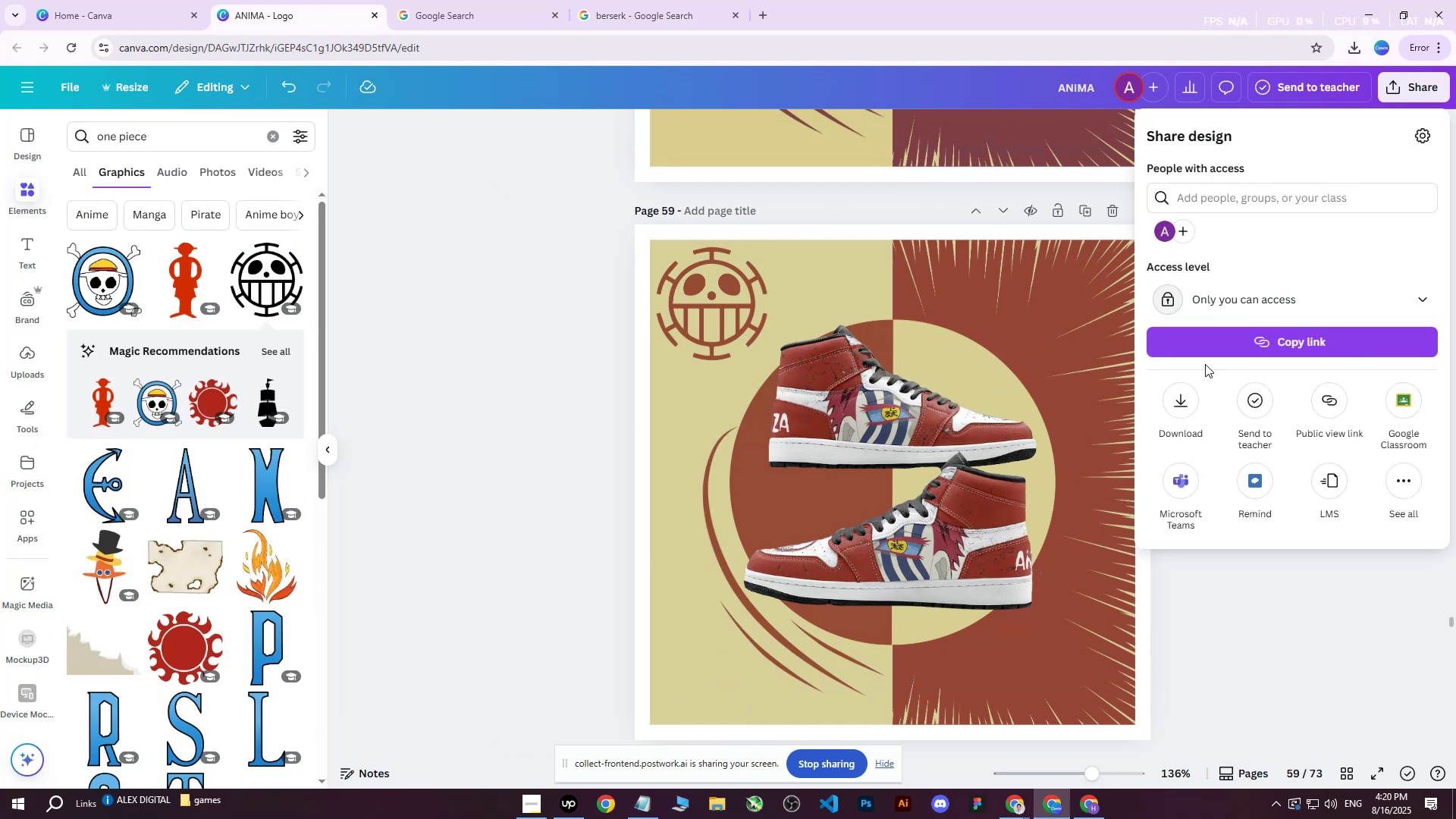 
left_click([1177, 403])
 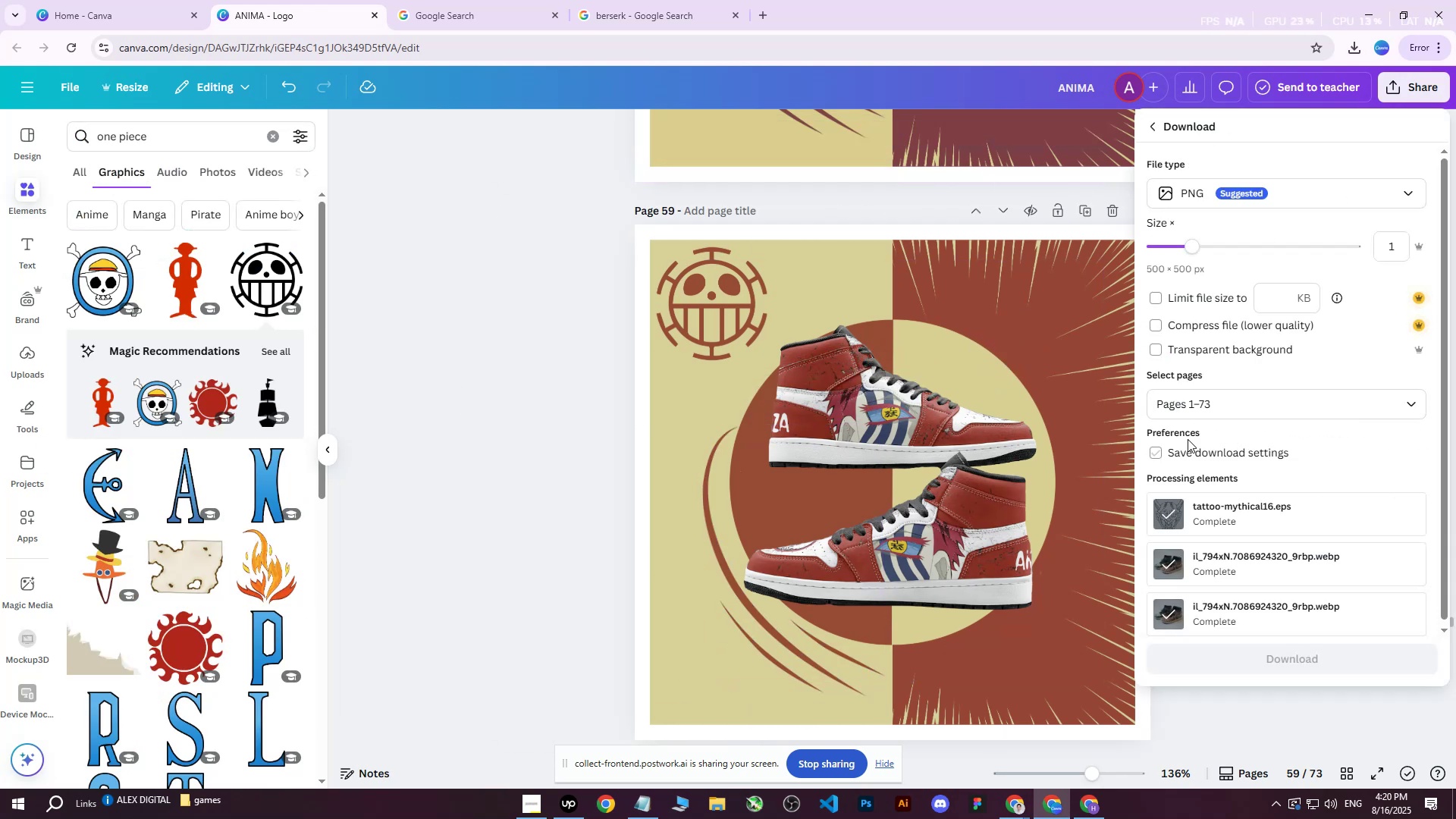 
double_click([1185, 443])
 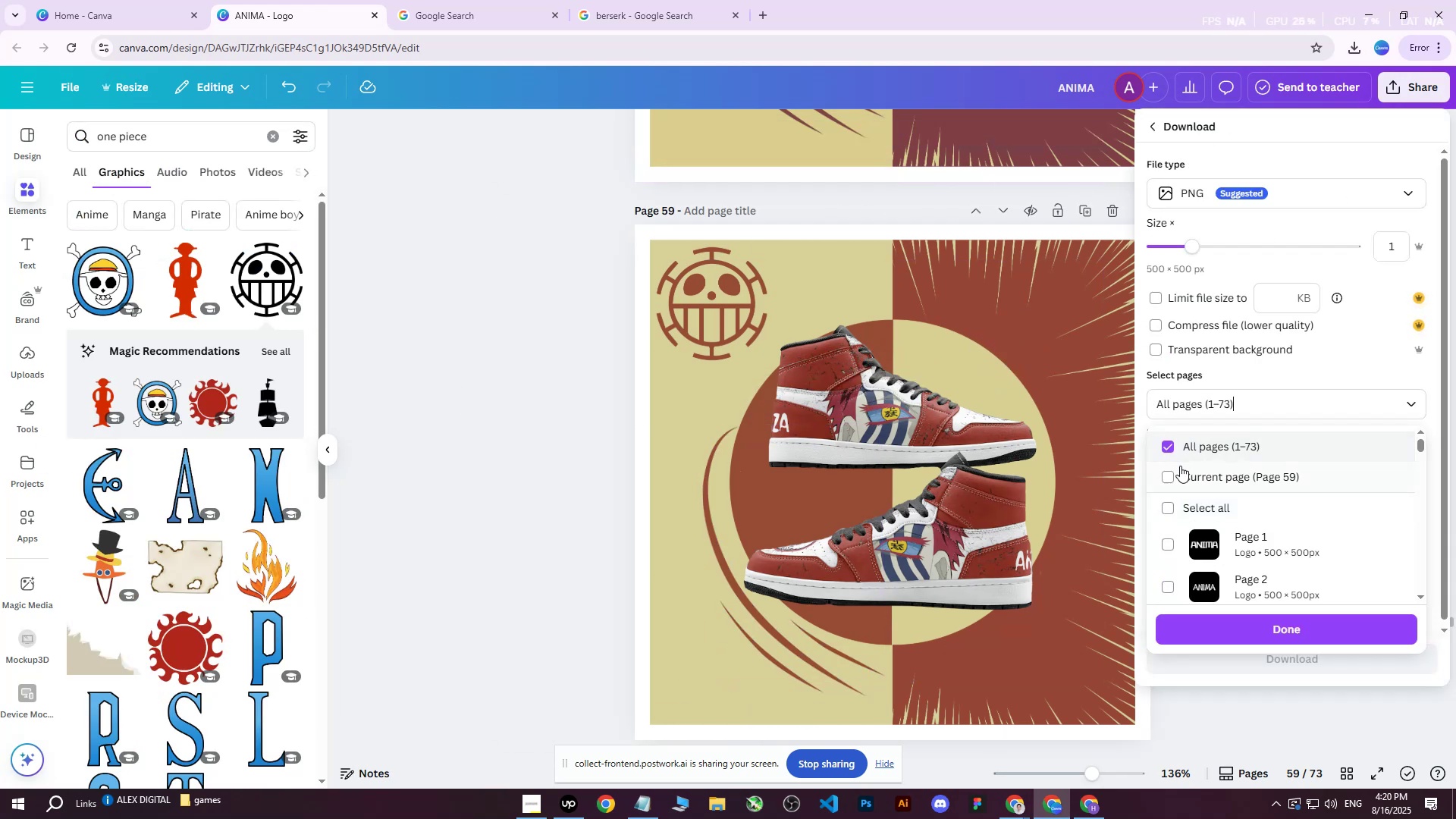 
triple_click([1180, 466])
 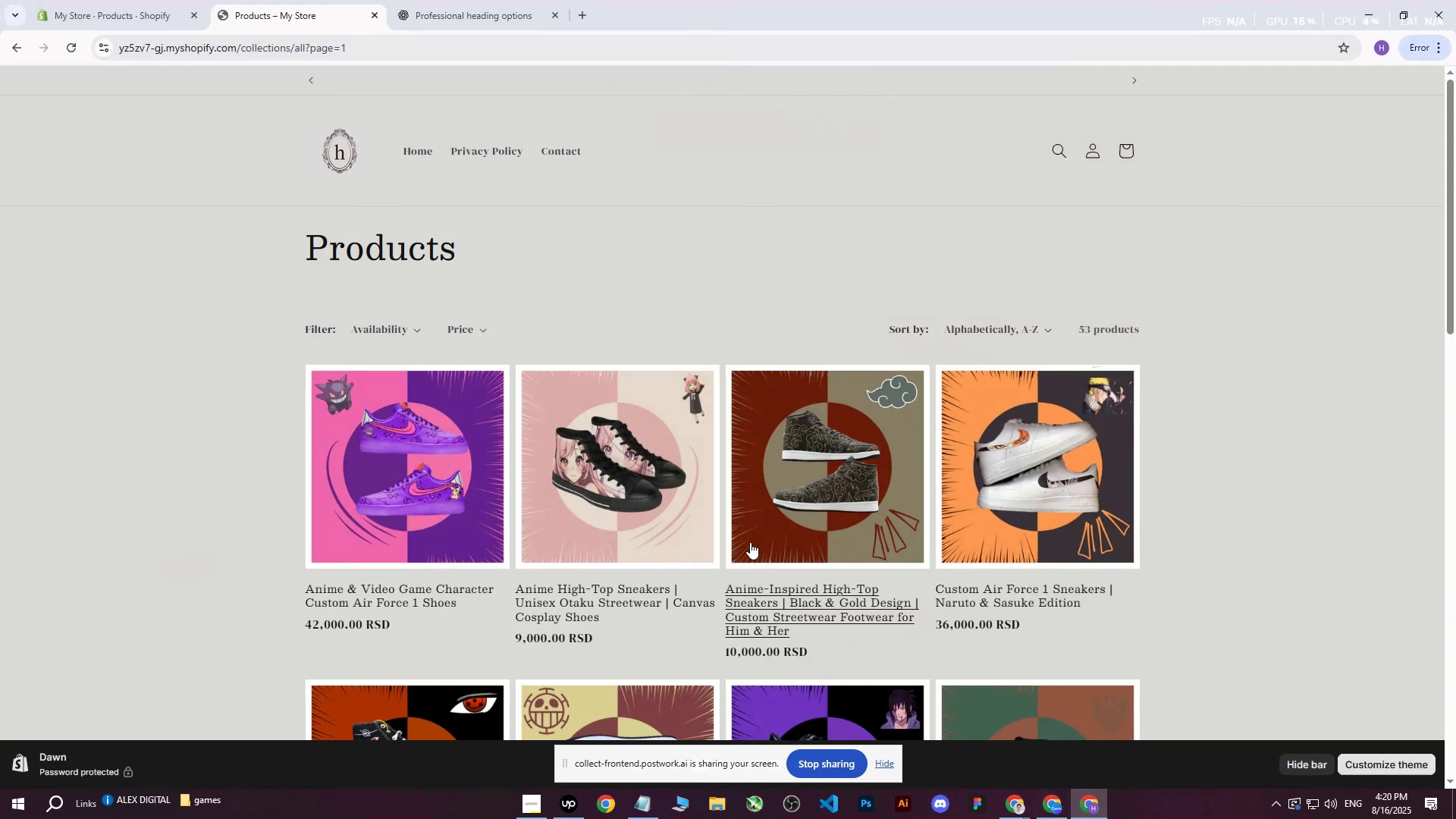 
left_click([147, 0])
 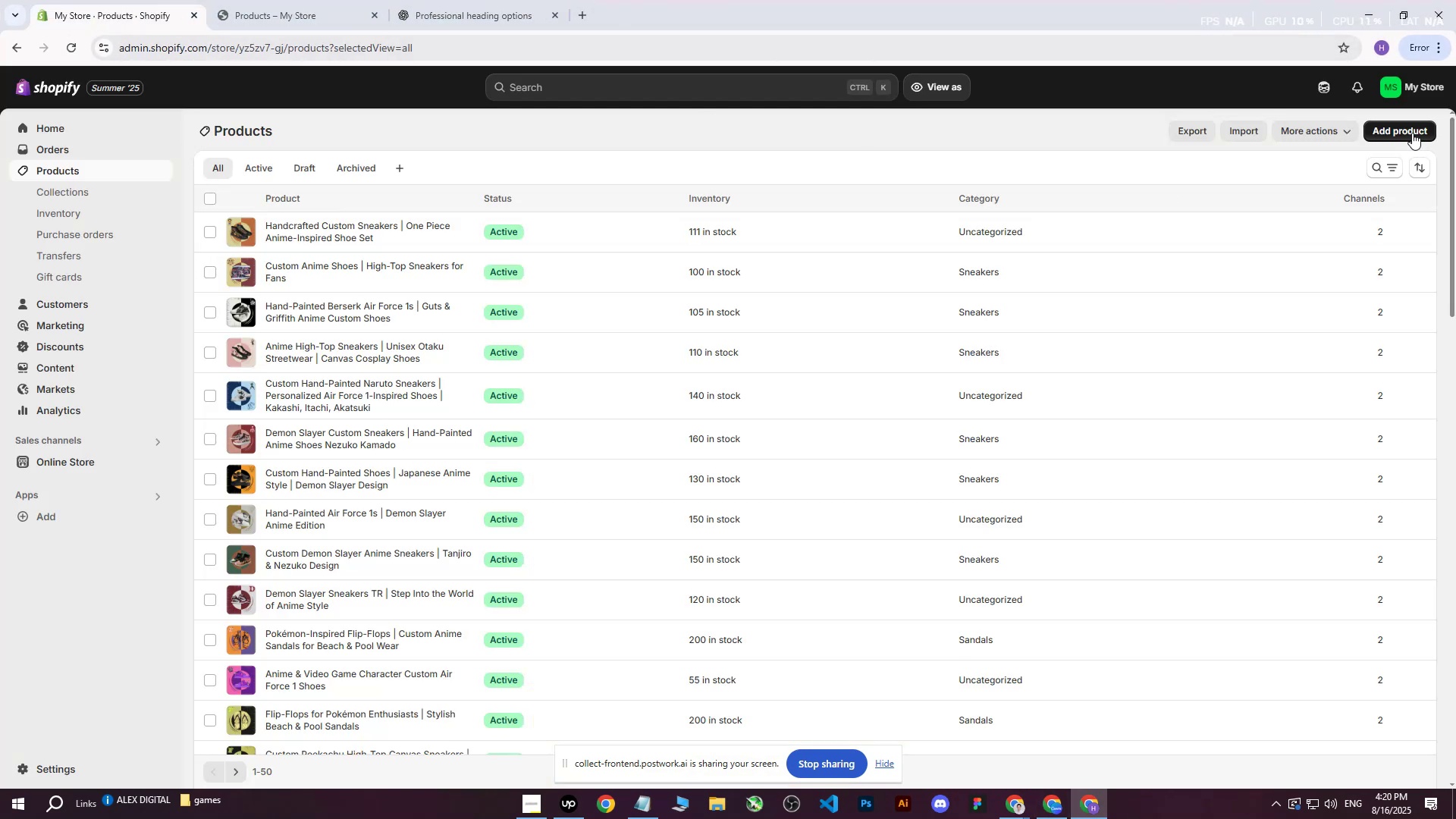 
left_click([1411, 130])
 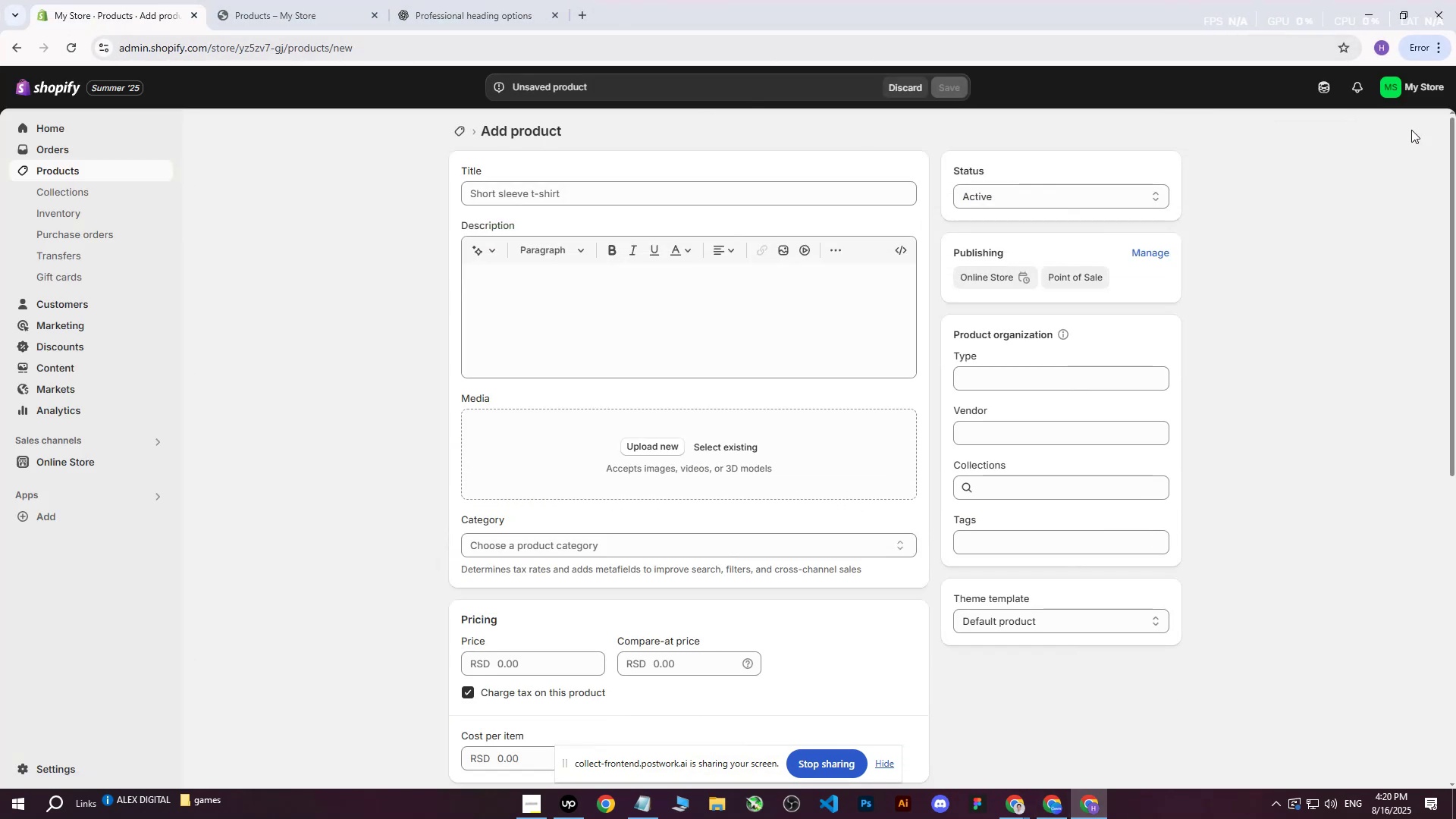 
wait(10.93)
 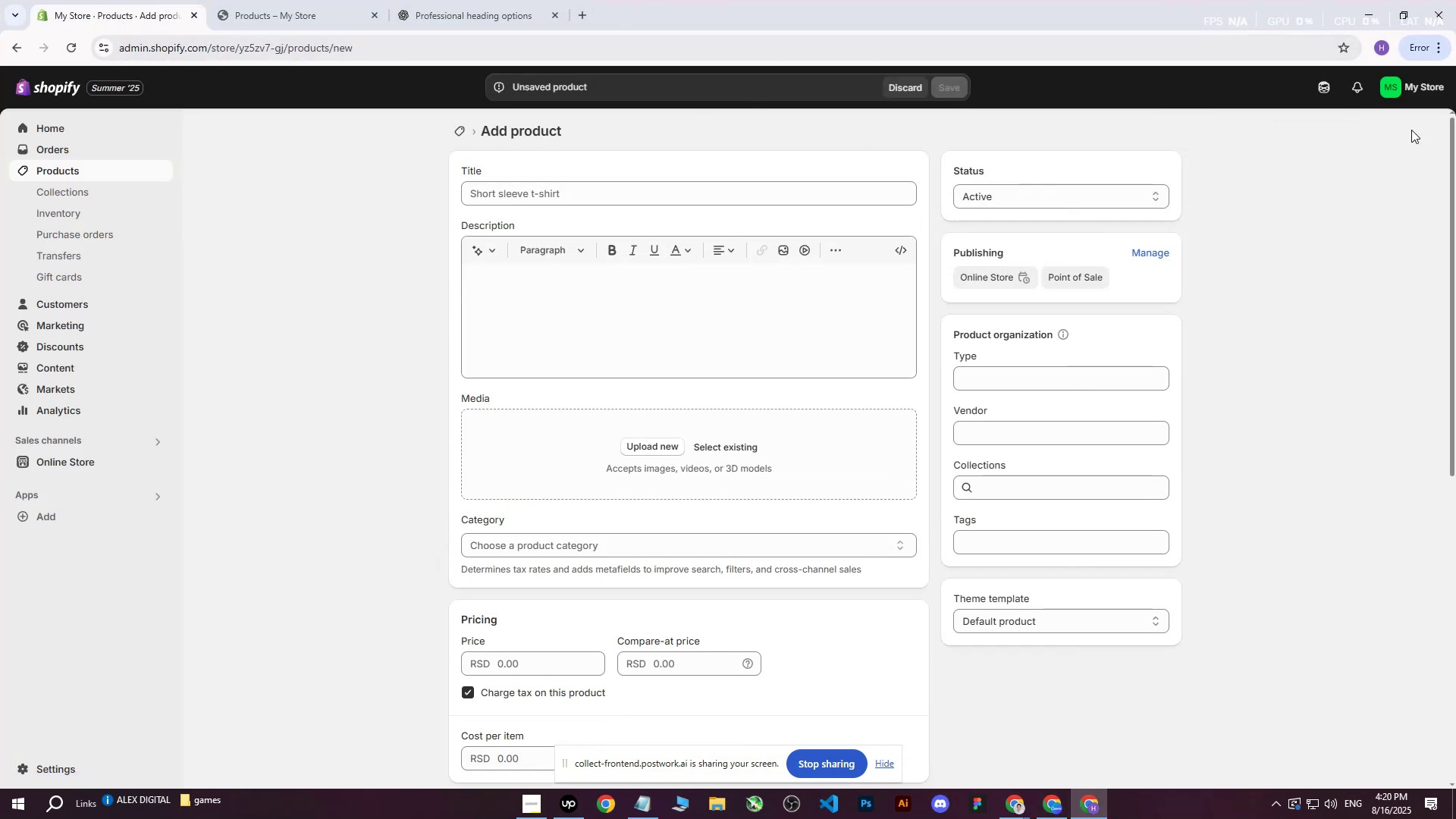 
left_click([664, 444])
 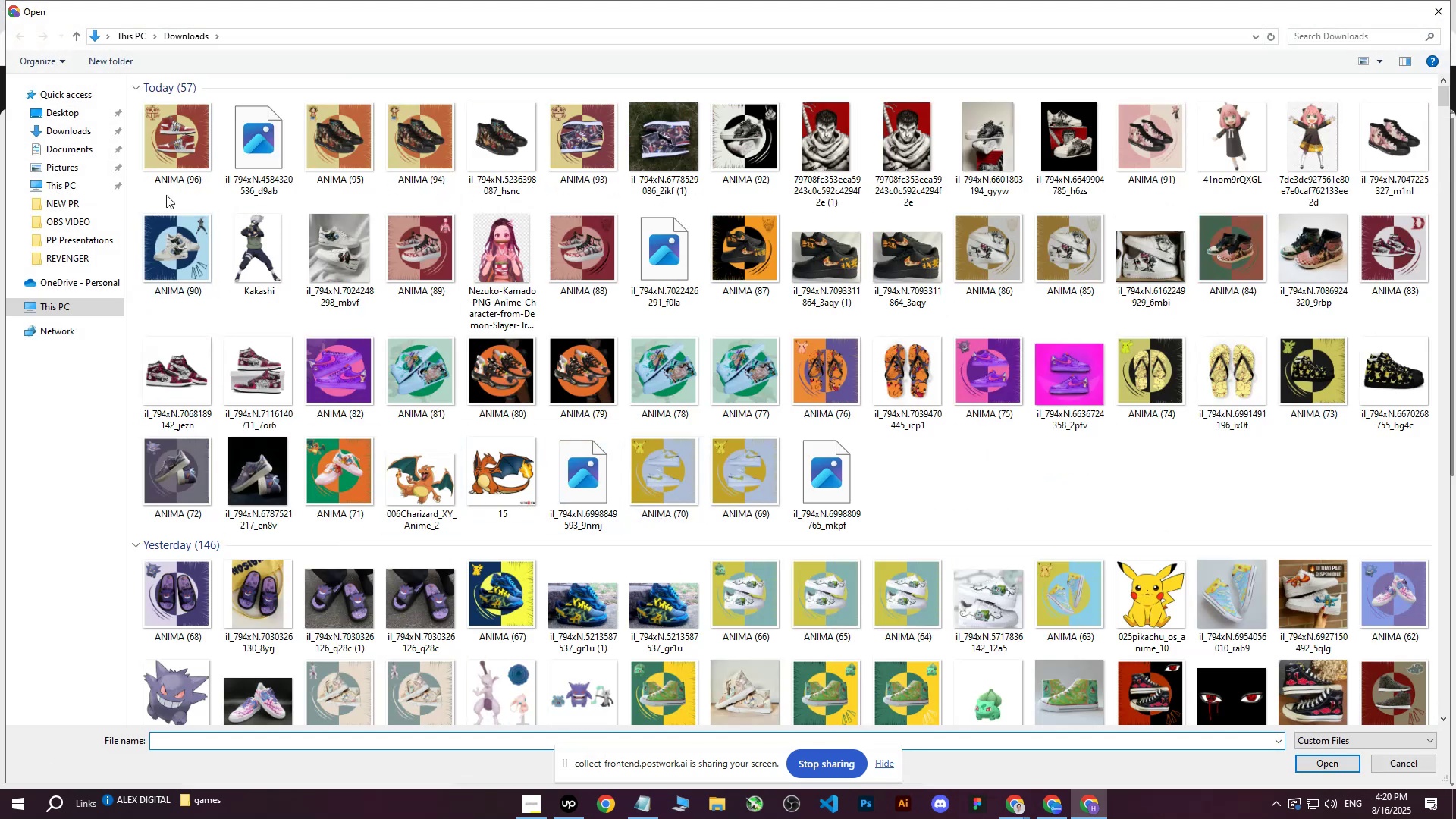 
left_click([166, 143])
 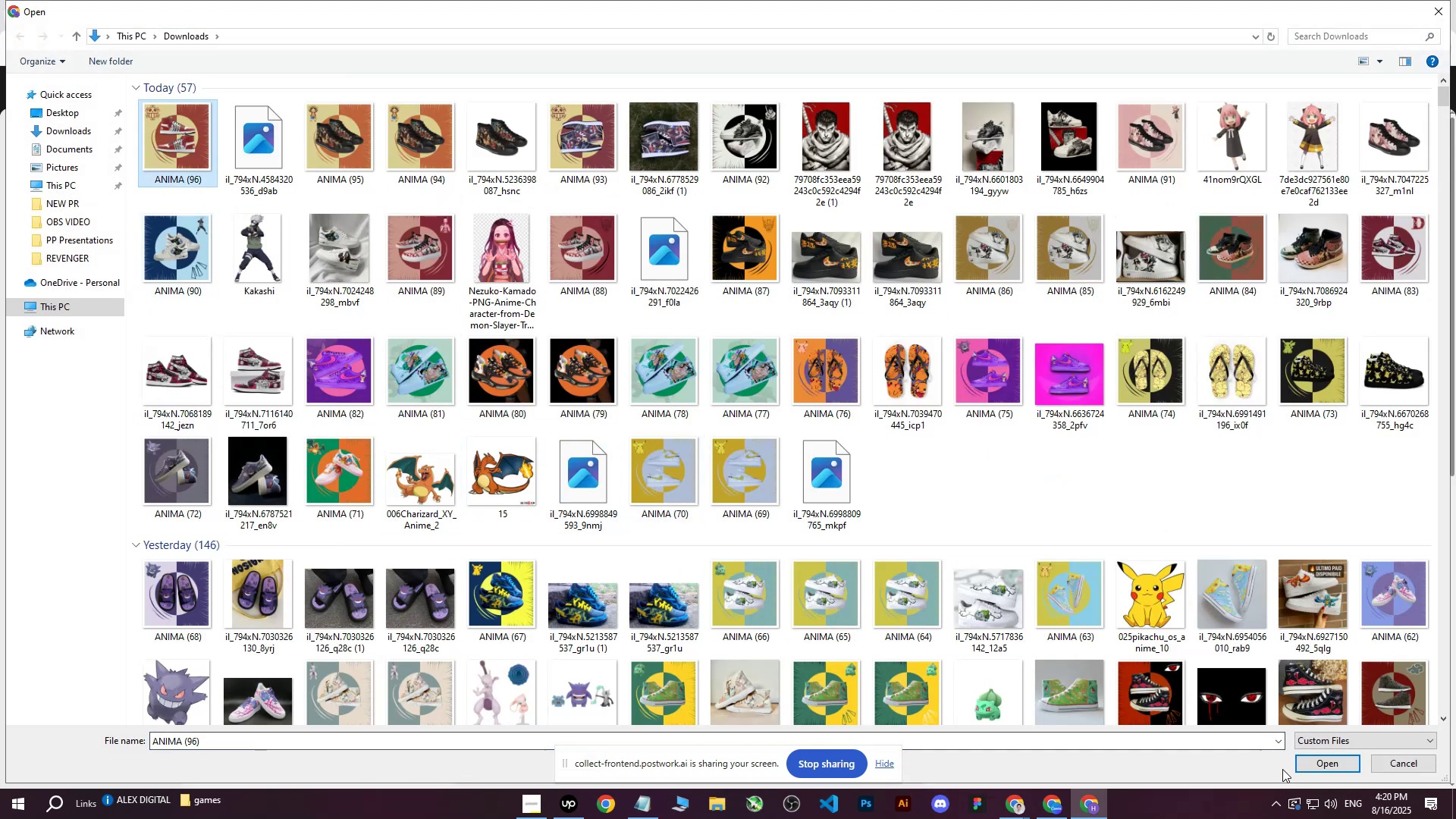 
left_click([1306, 767])
 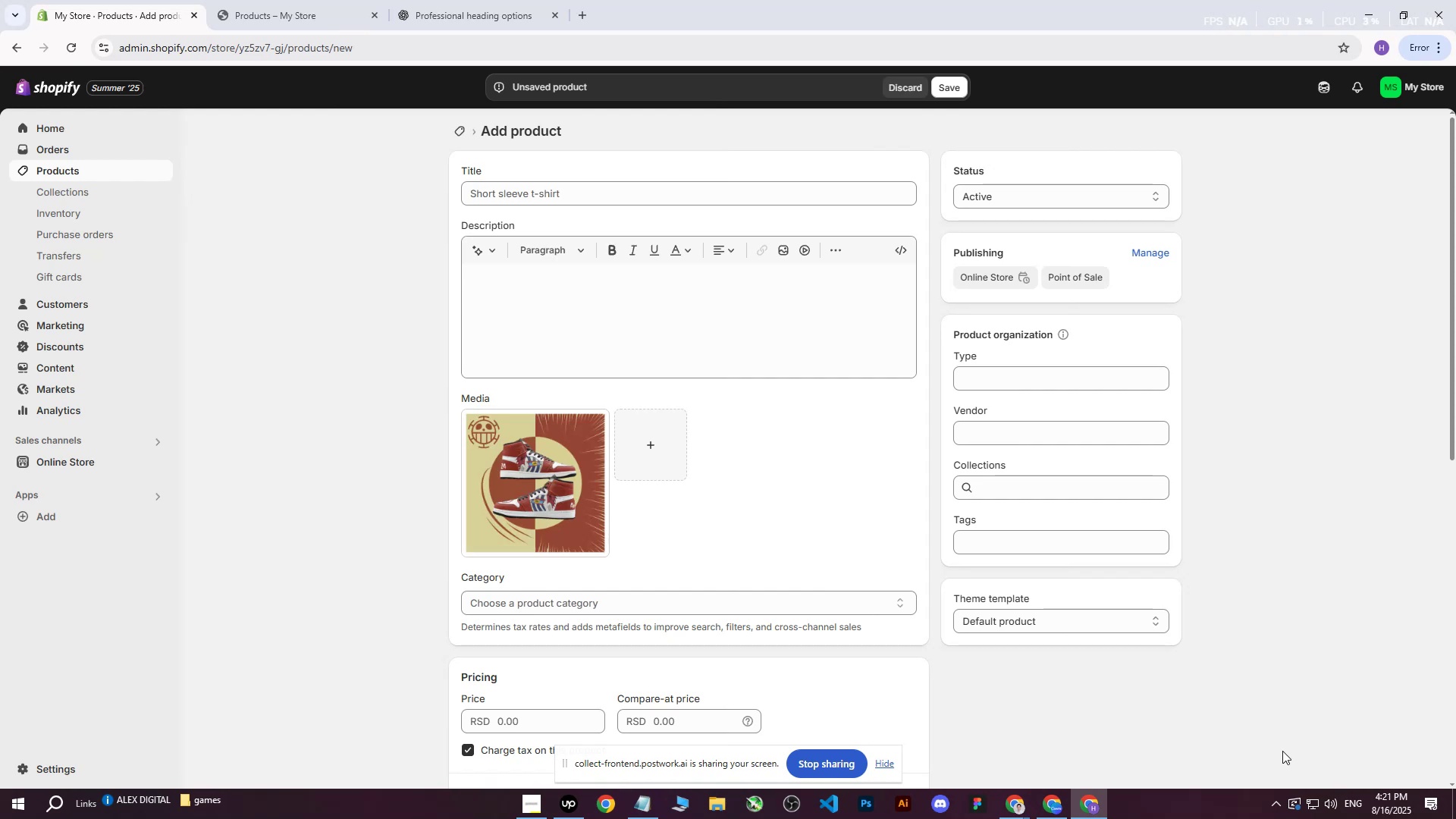 
wait(15.07)
 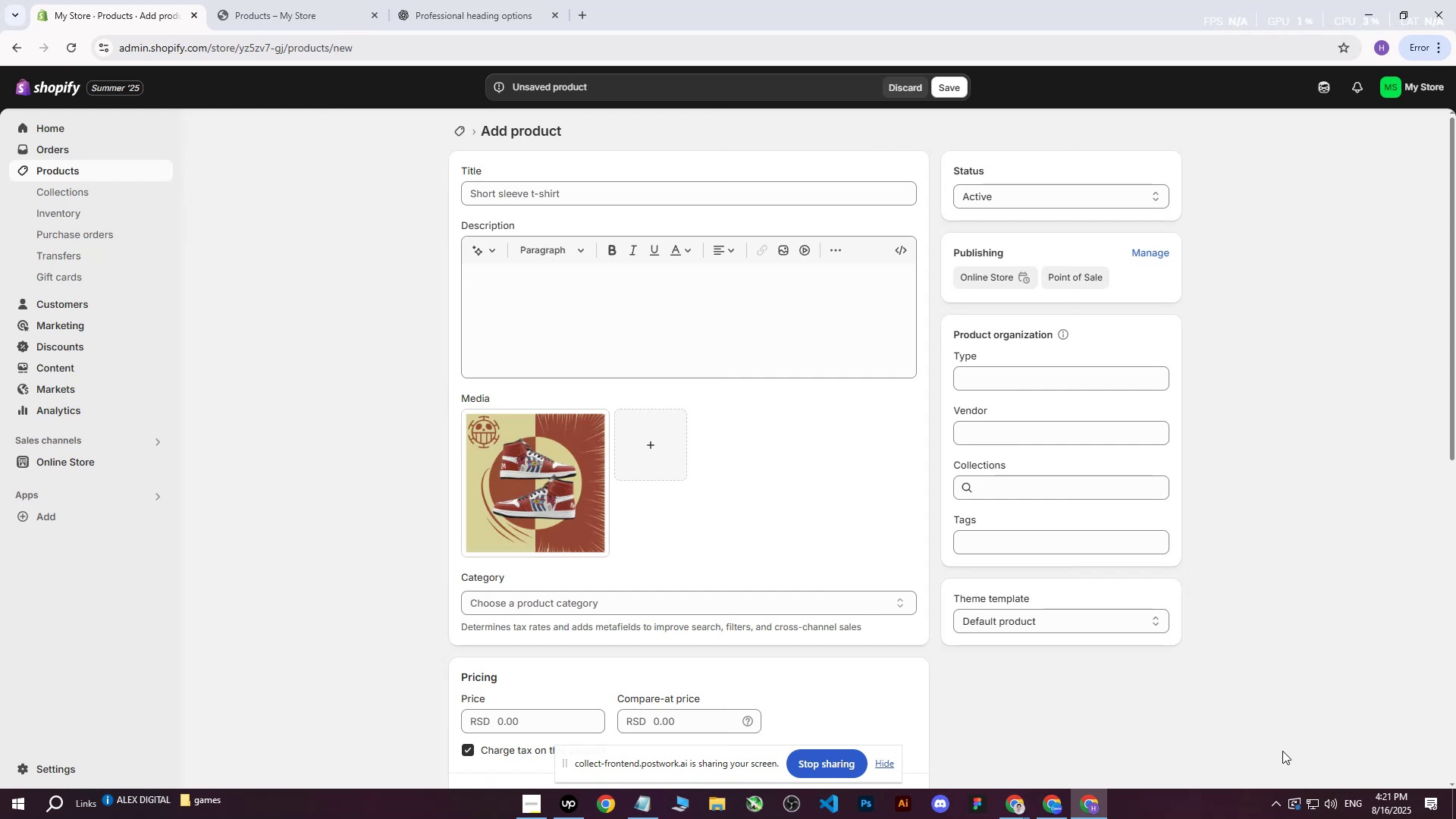 
double_click([984, 754])
 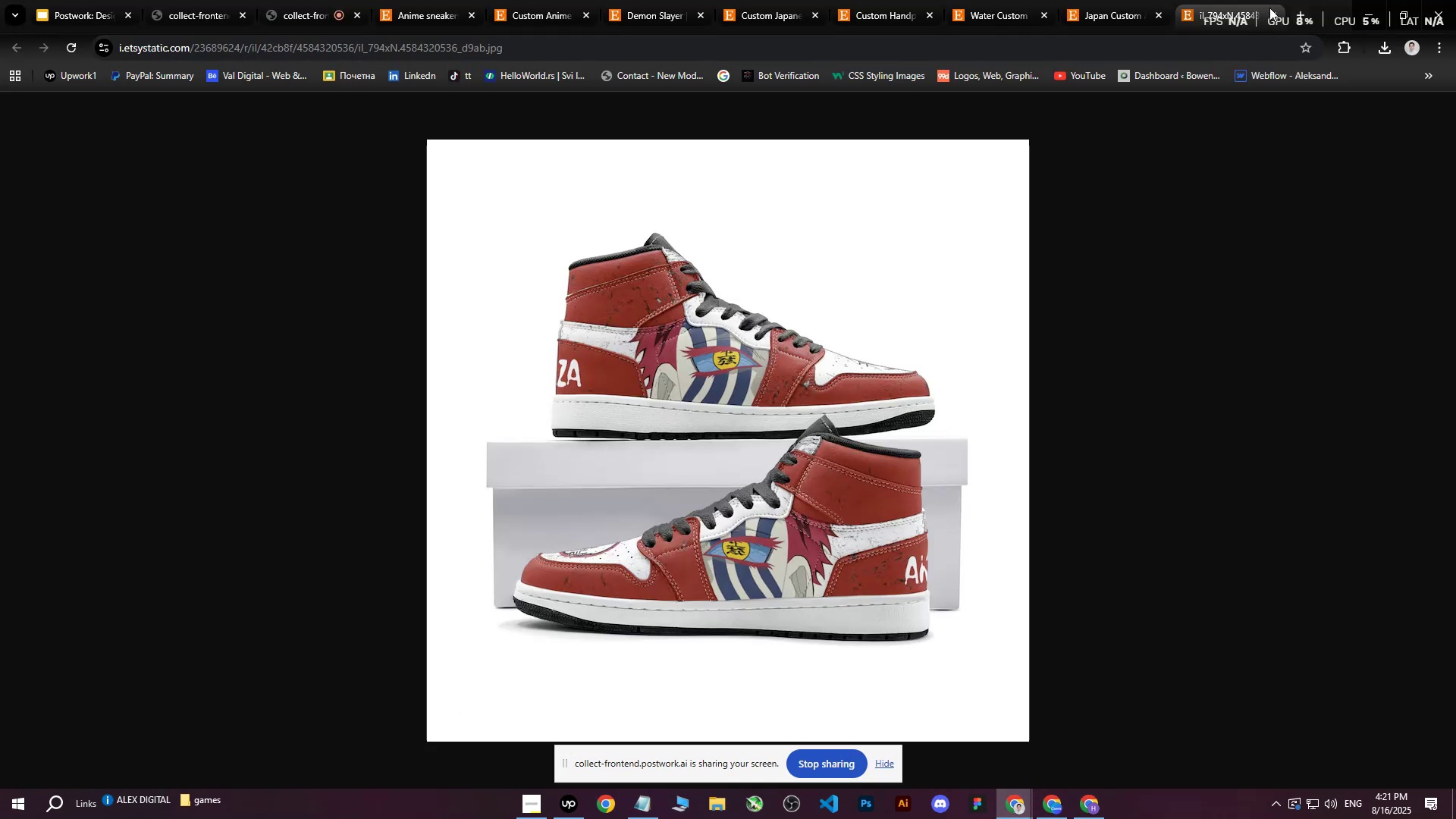 
double_click([1272, 11])
 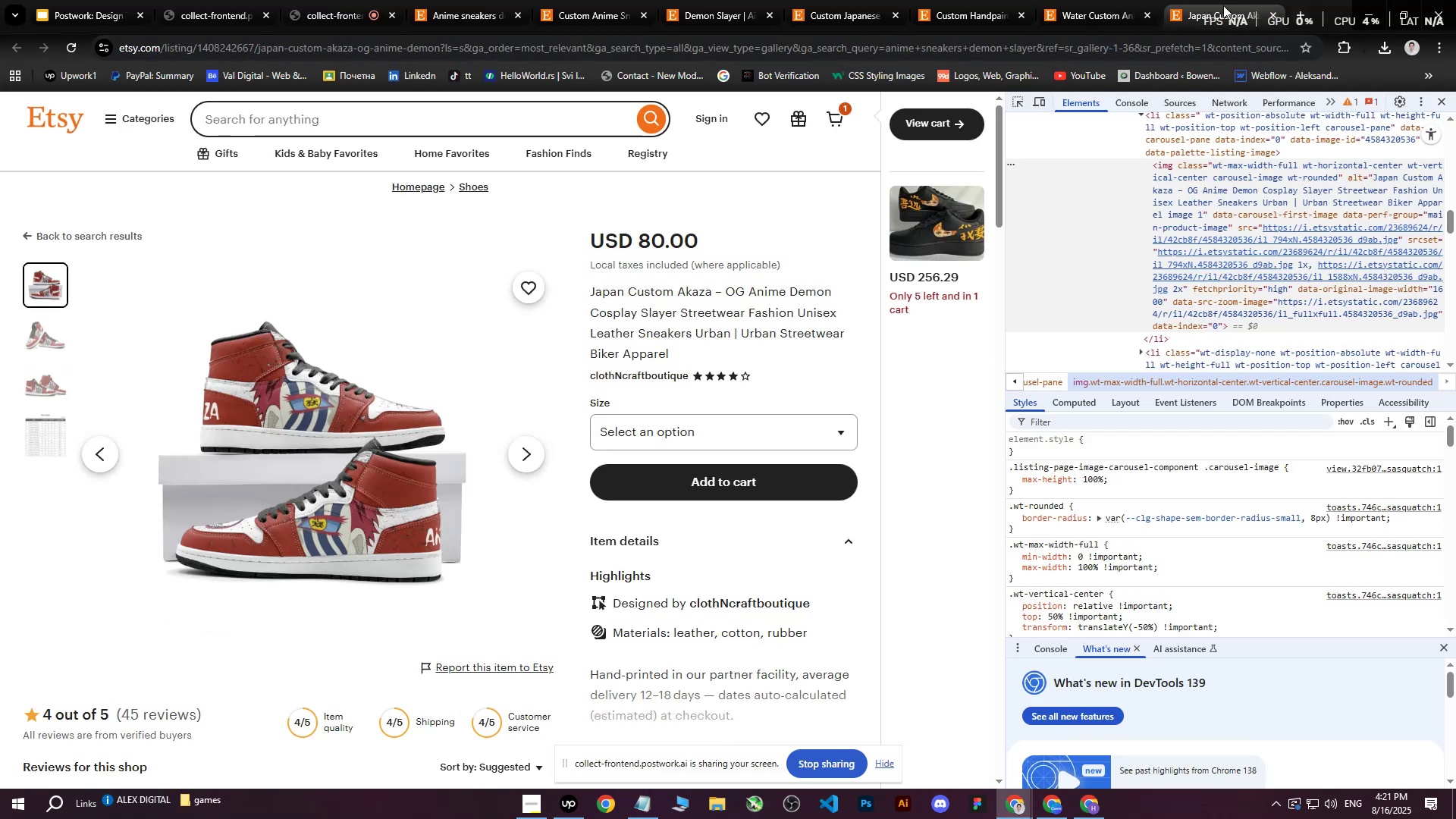 
triple_click([1197, 0])
 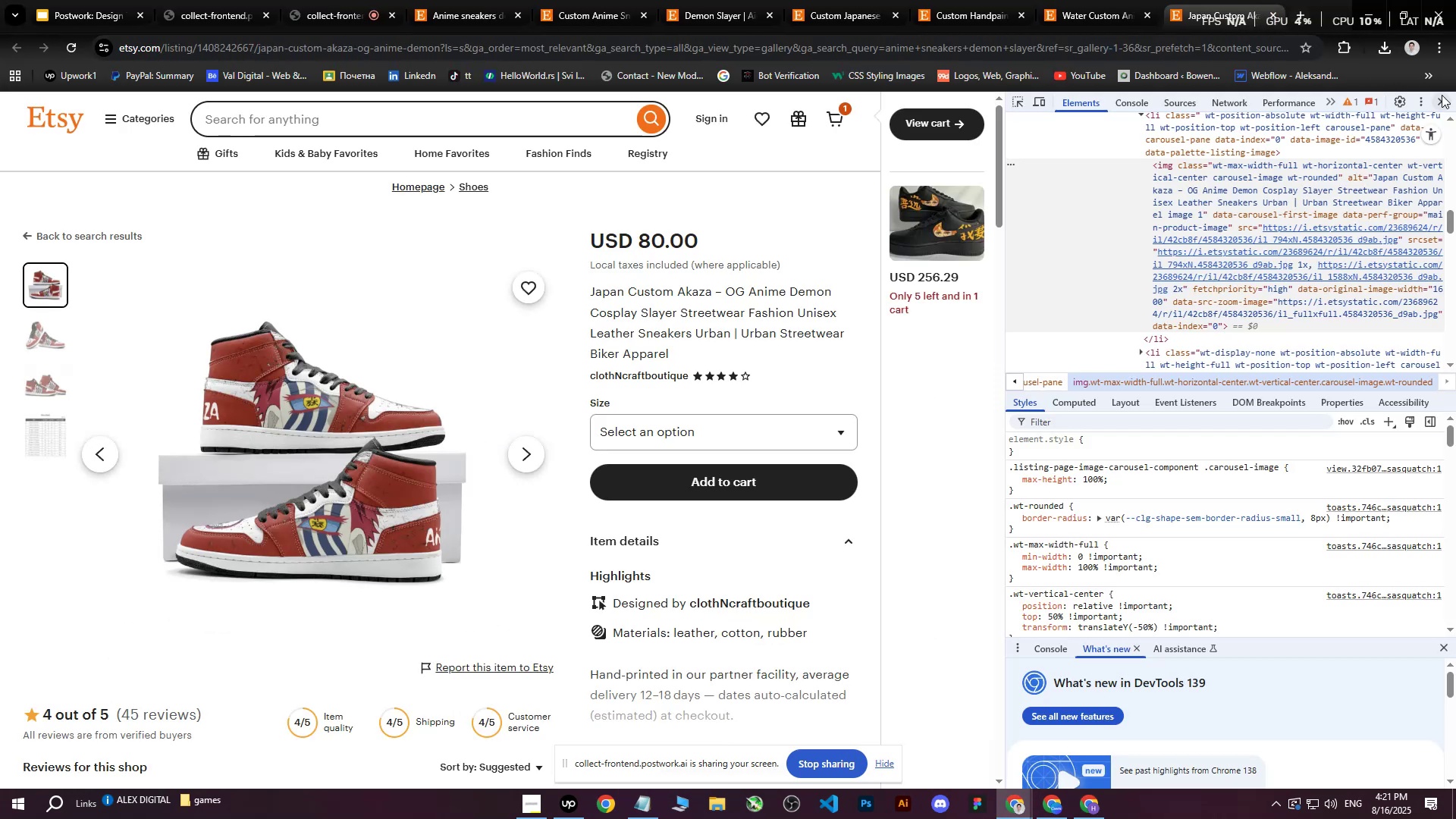 
left_click([1450, 106])
 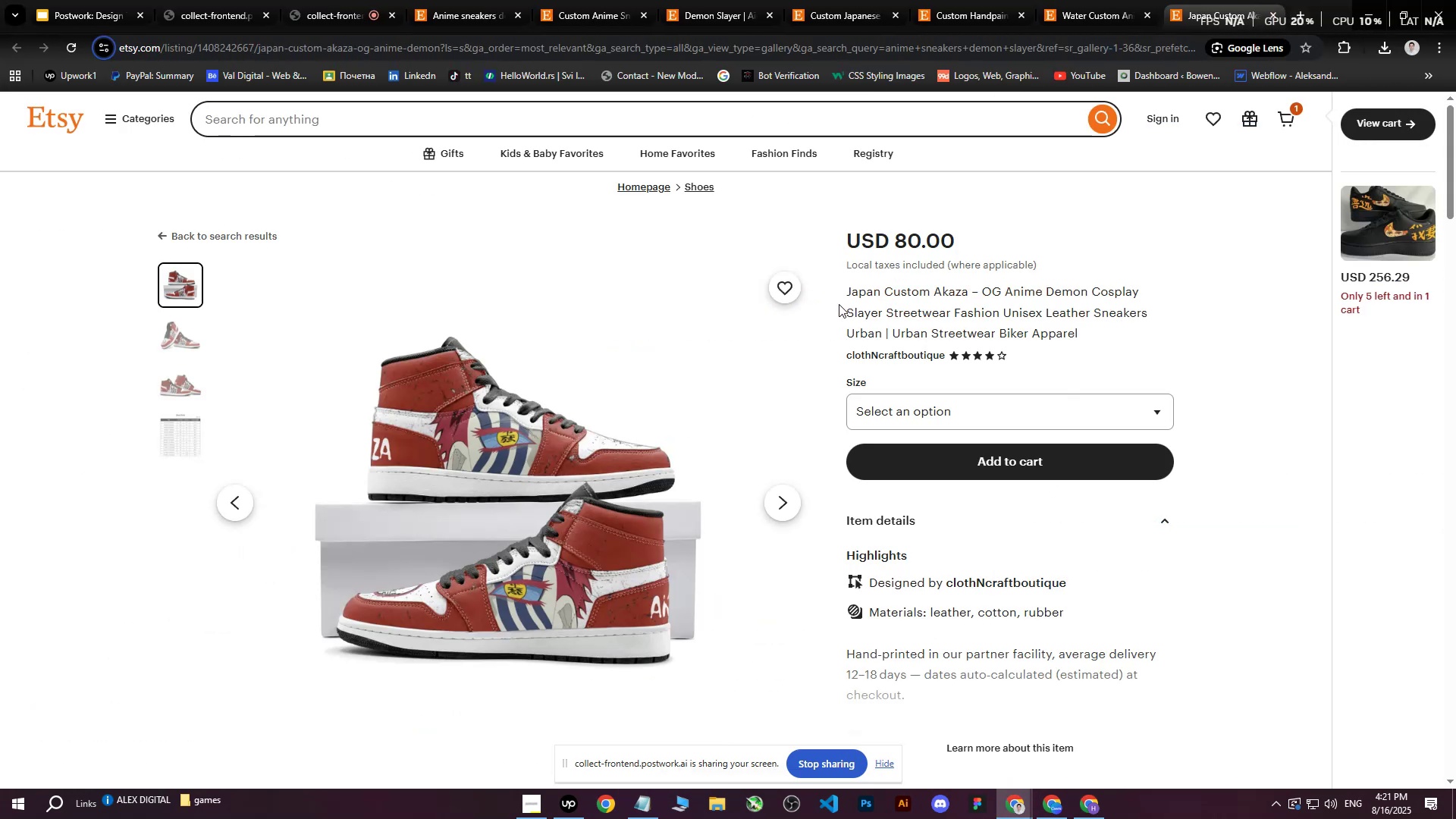 
left_click_drag(start_coordinate=[846, 296], to_coordinate=[1008, 356])
 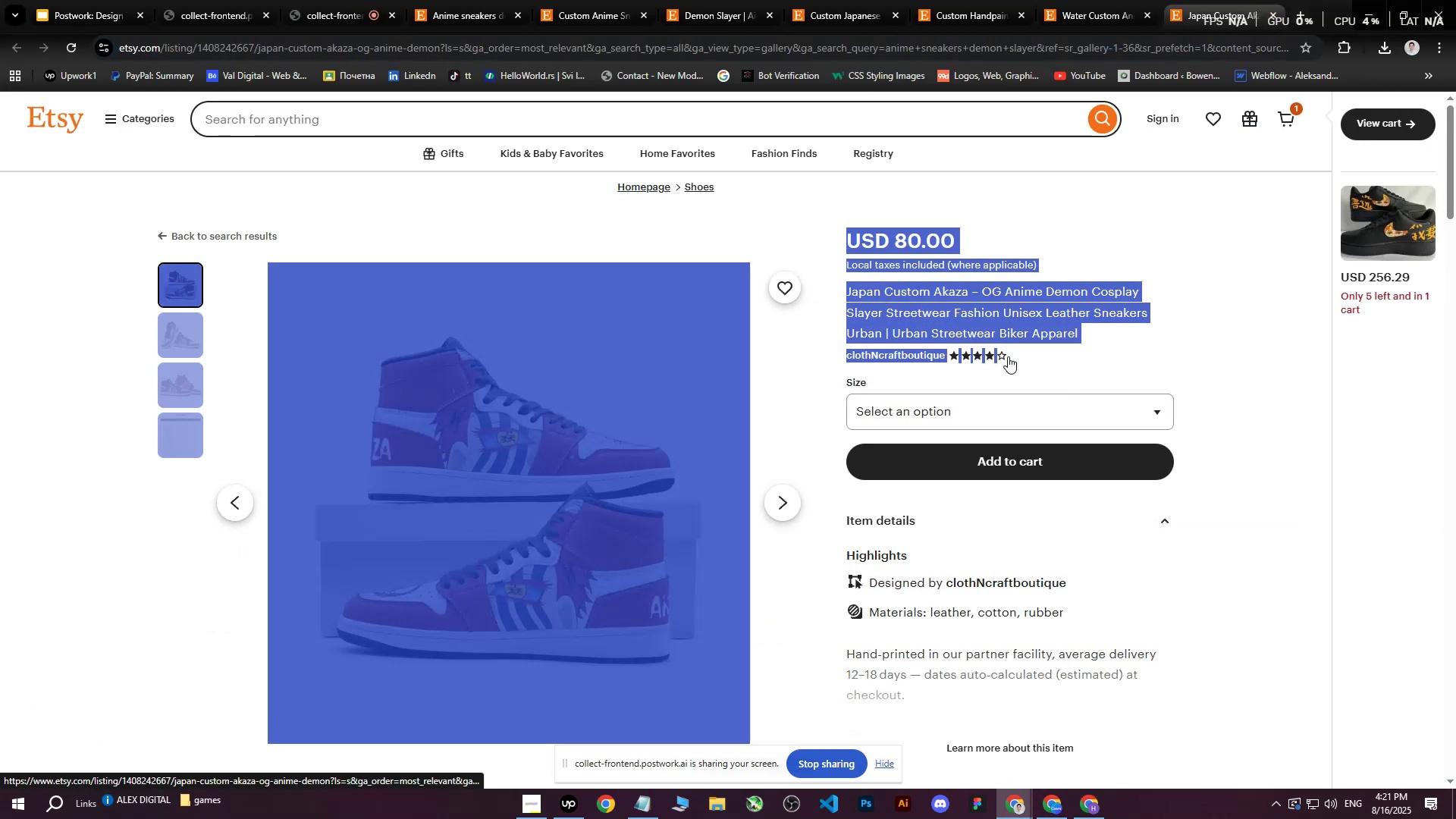 
left_click([1011, 354])
 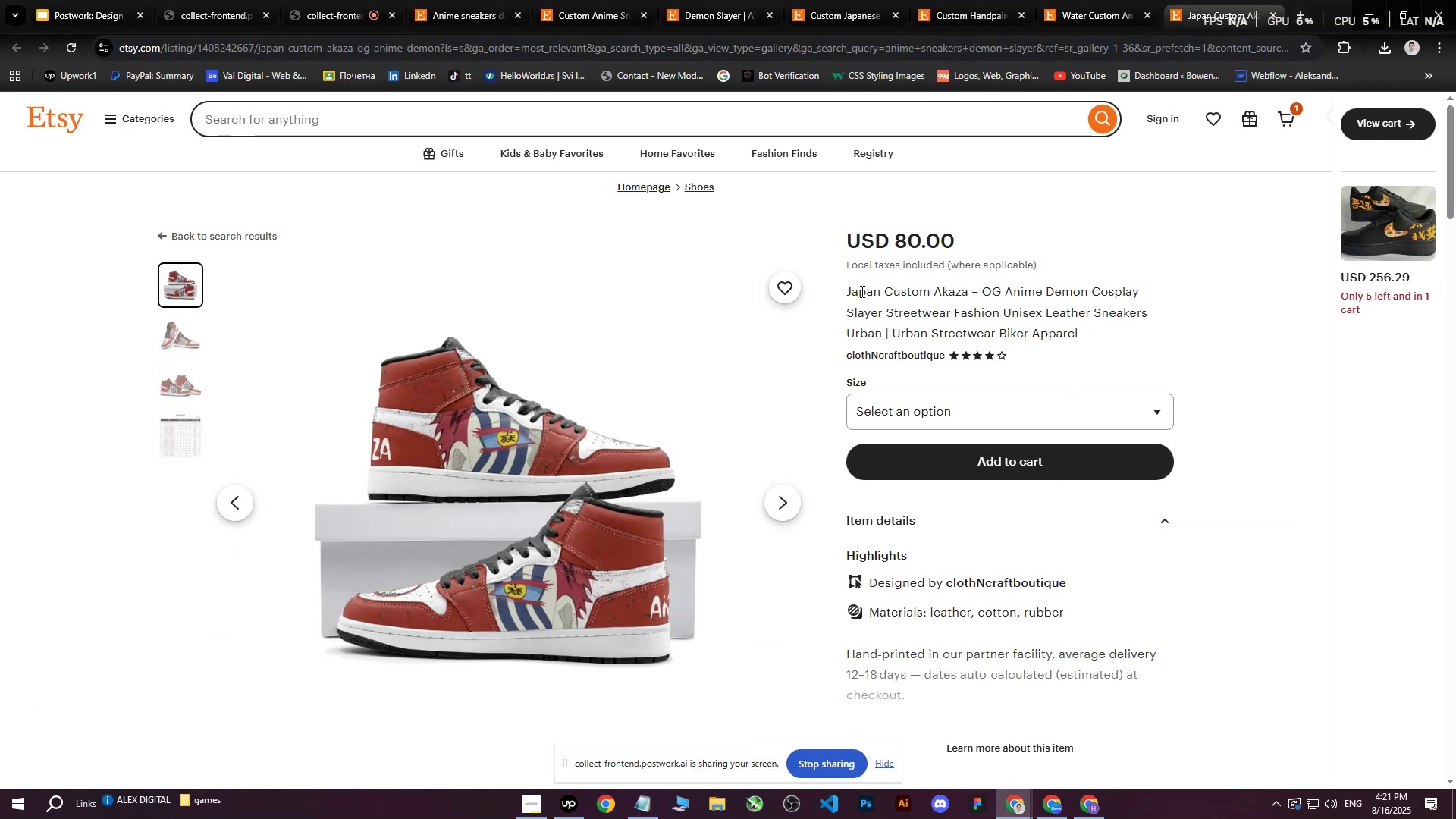 
left_click_drag(start_coordinate=[849, 290], to_coordinate=[1090, 333])
 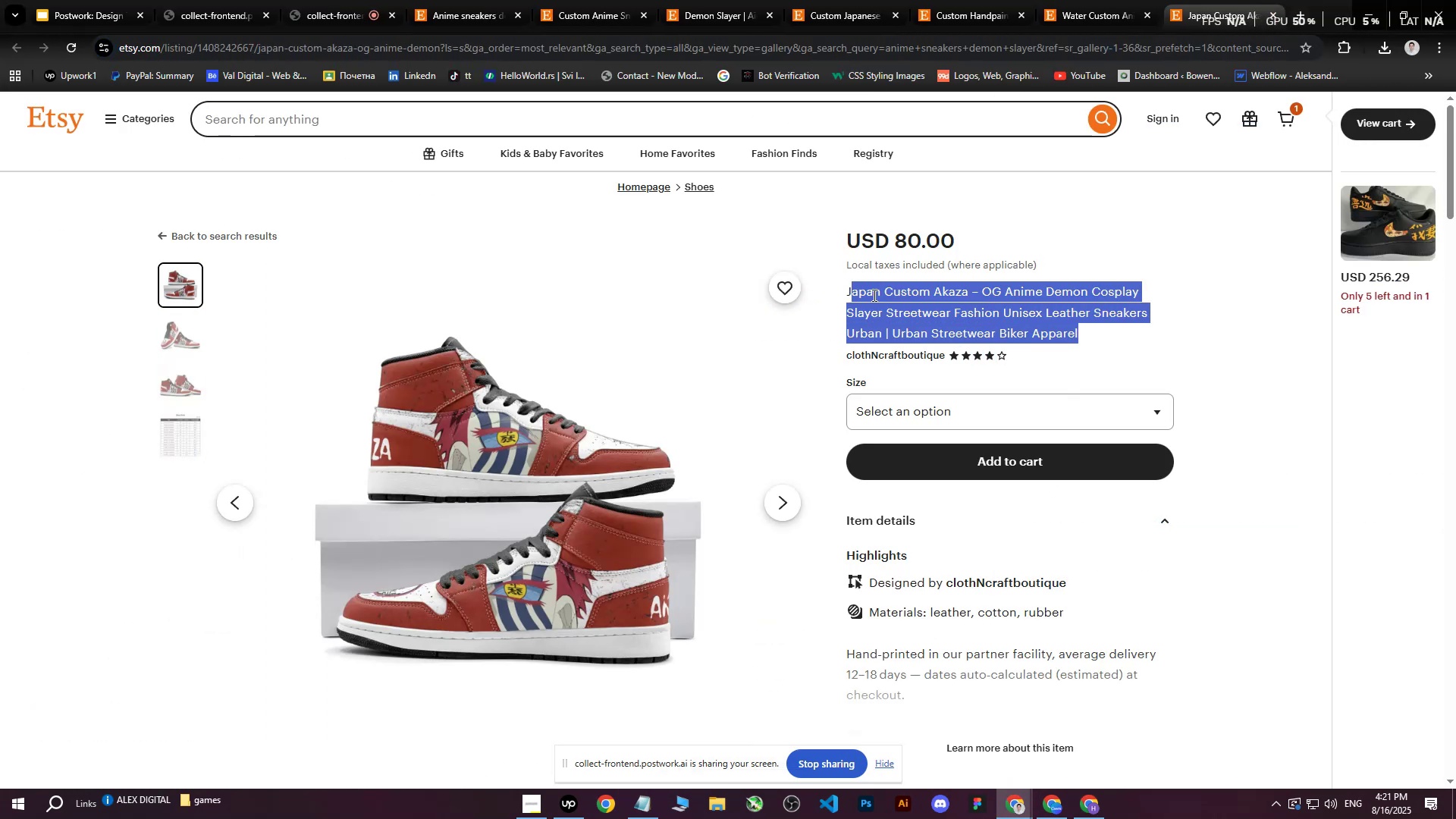 
left_click([873, 294])
 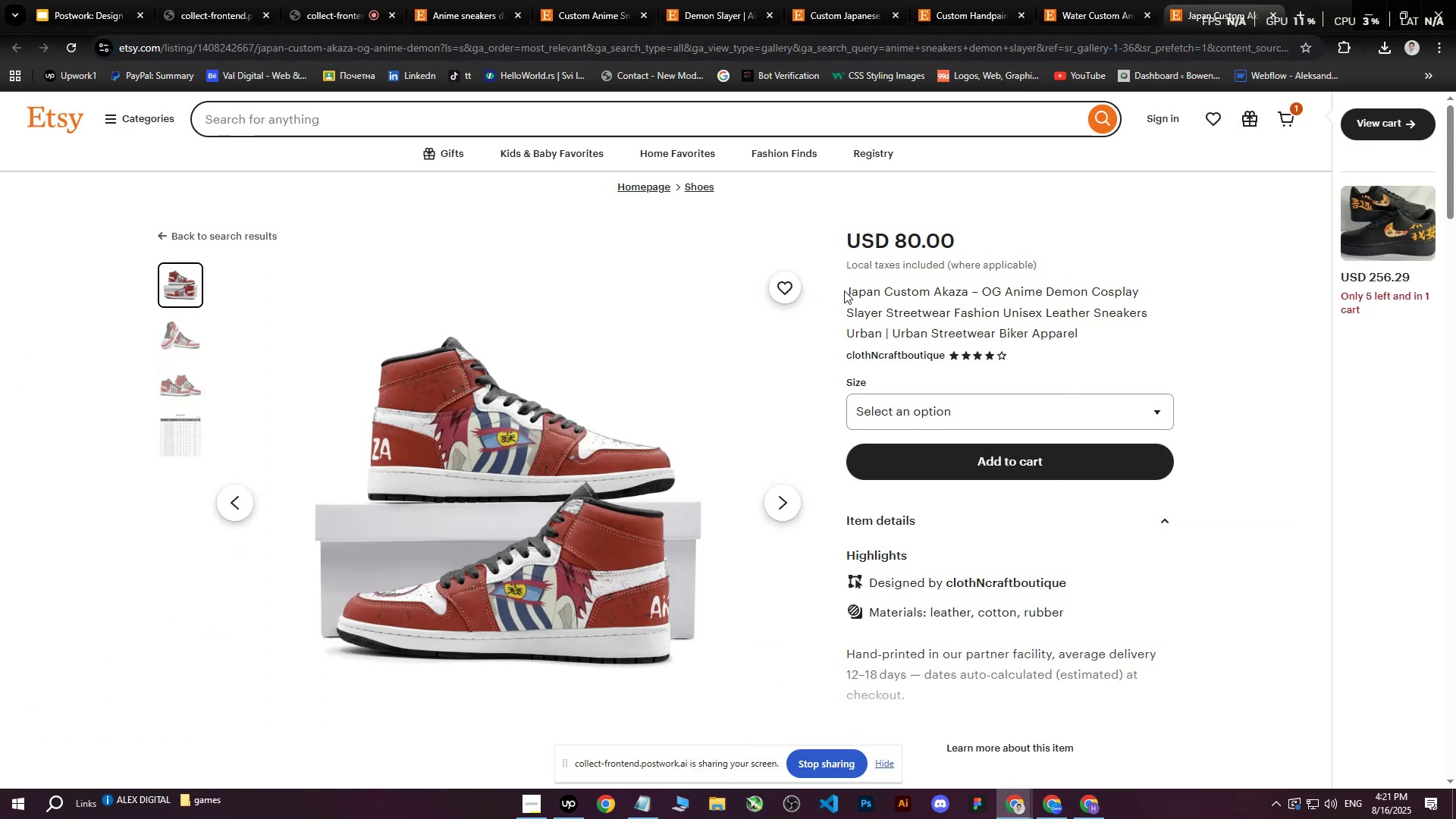 
left_click_drag(start_coordinate=[845, 290], to_coordinate=[1051, 323])
 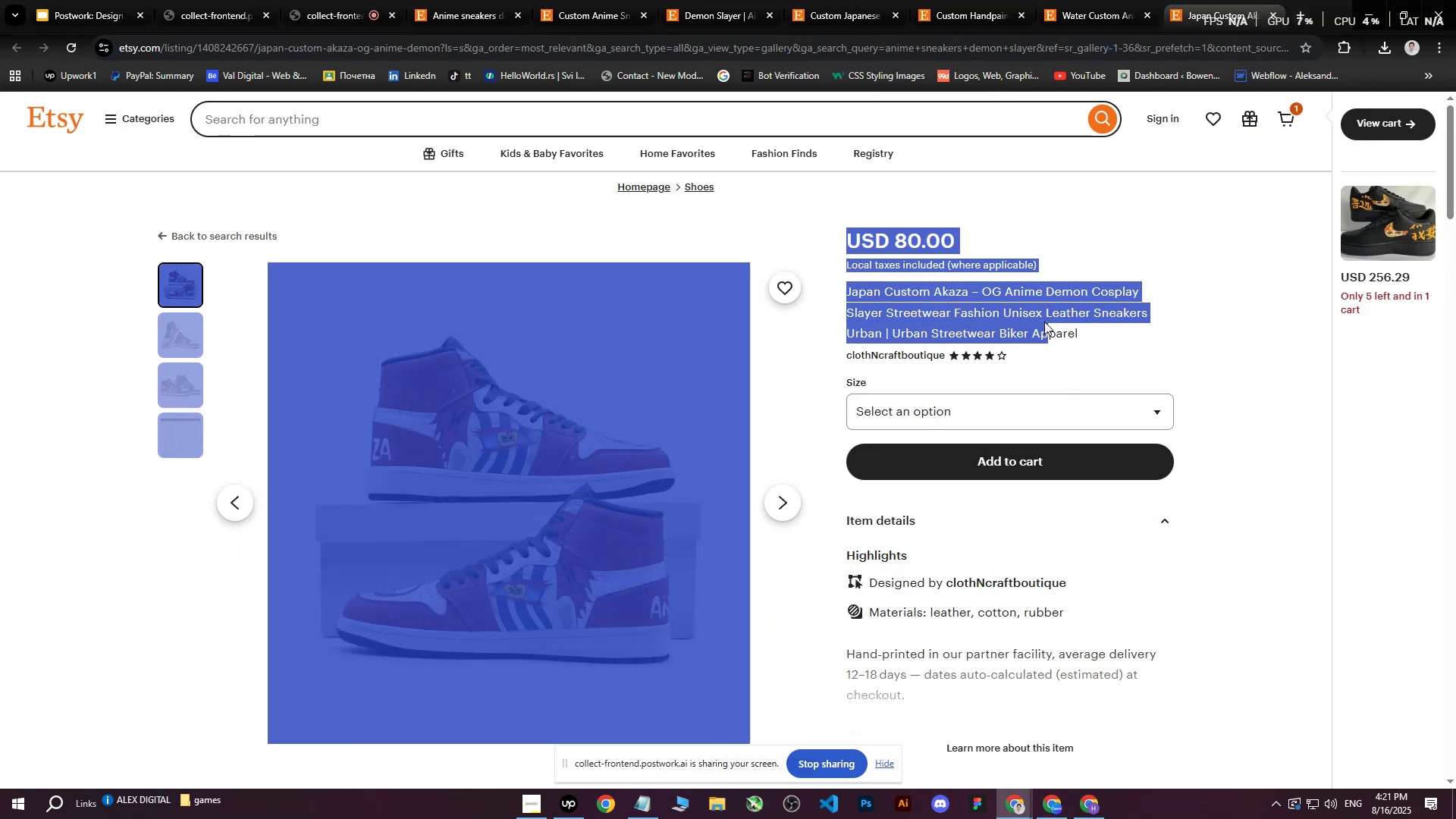 
left_click([1044, 322])
 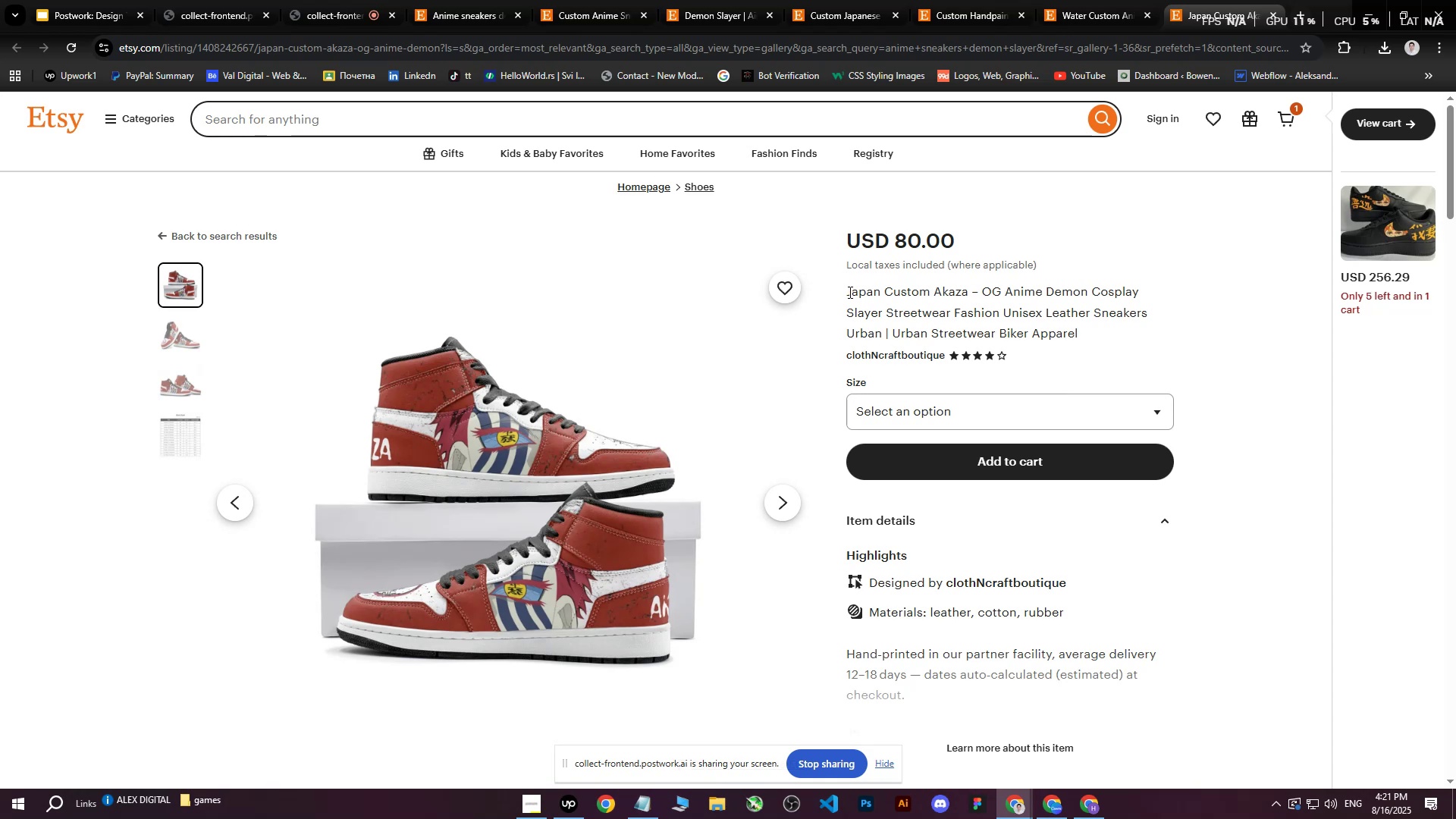 
left_click_drag(start_coordinate=[848, 291], to_coordinate=[1080, 328])
 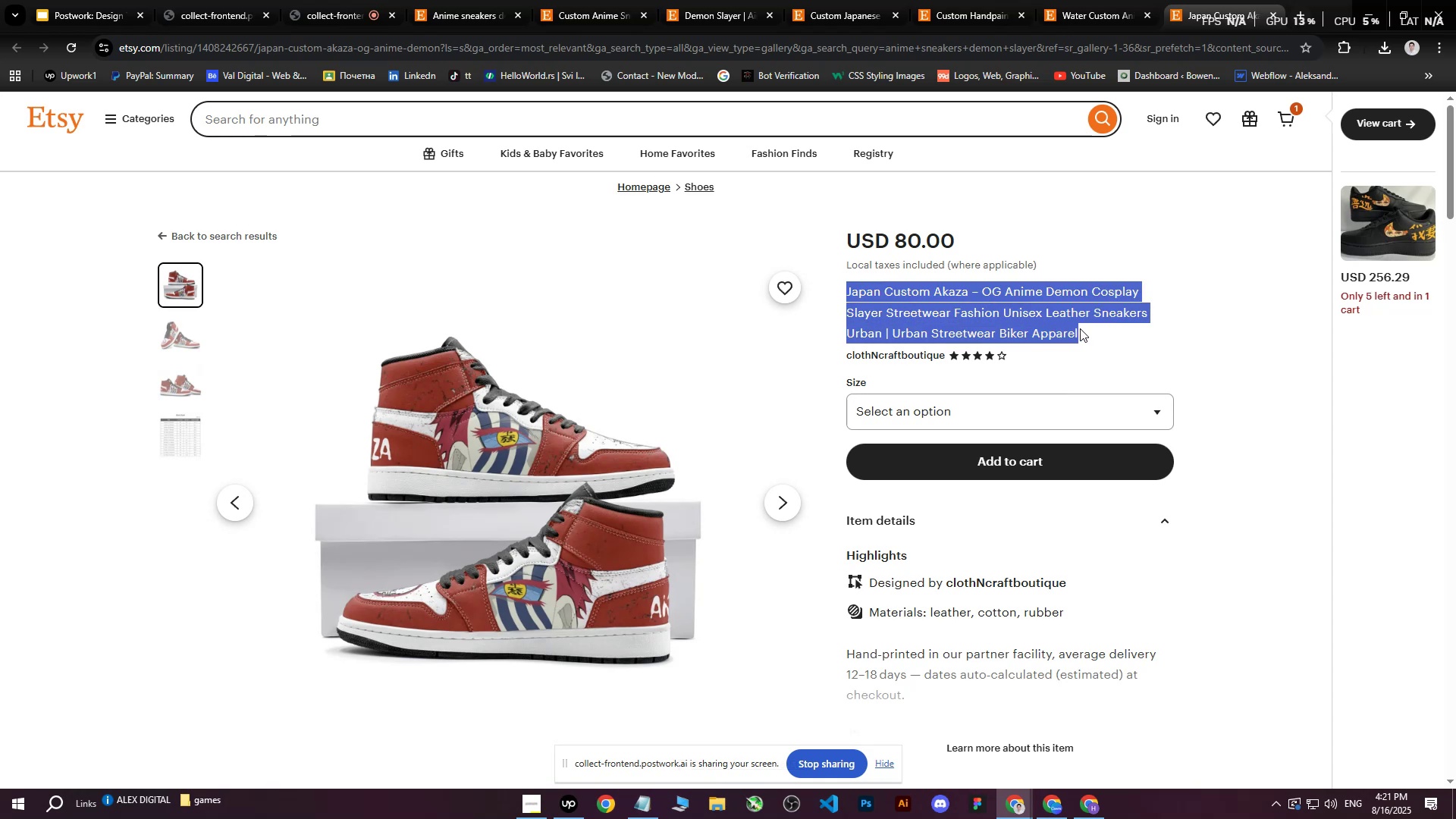 
key(Control+C)
 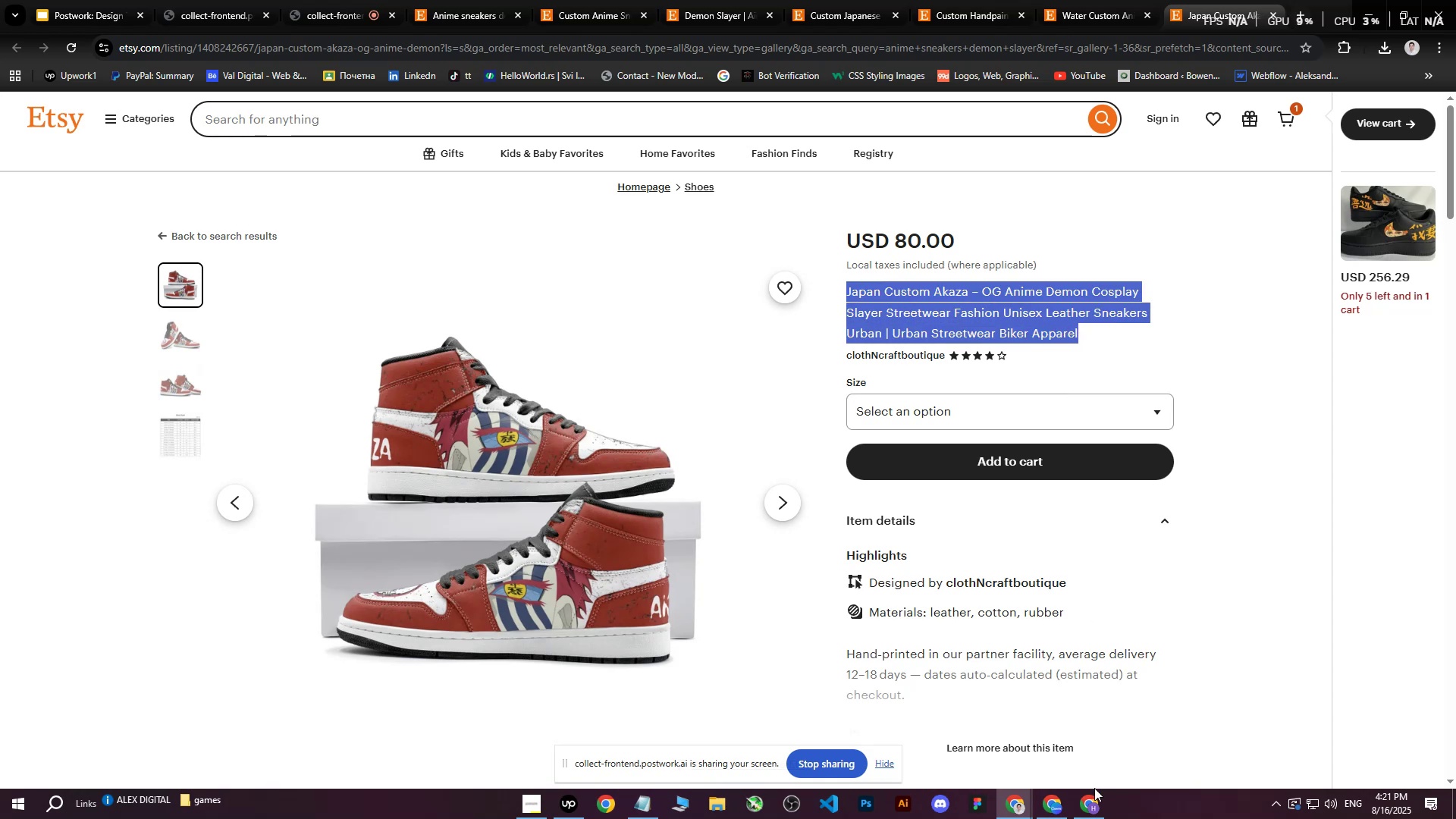 
left_click([1094, 805])
 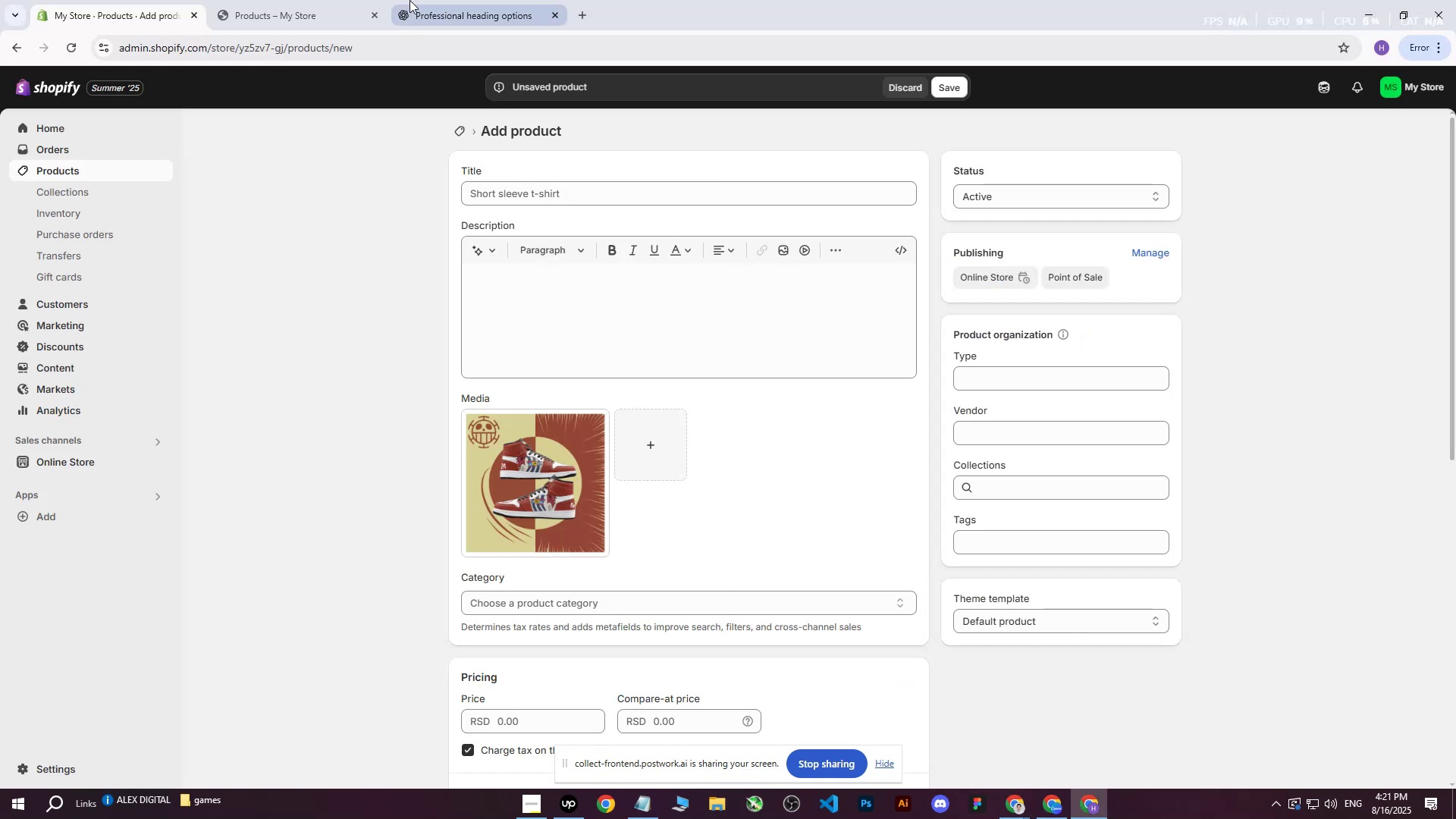 
double_click([410, 0])
 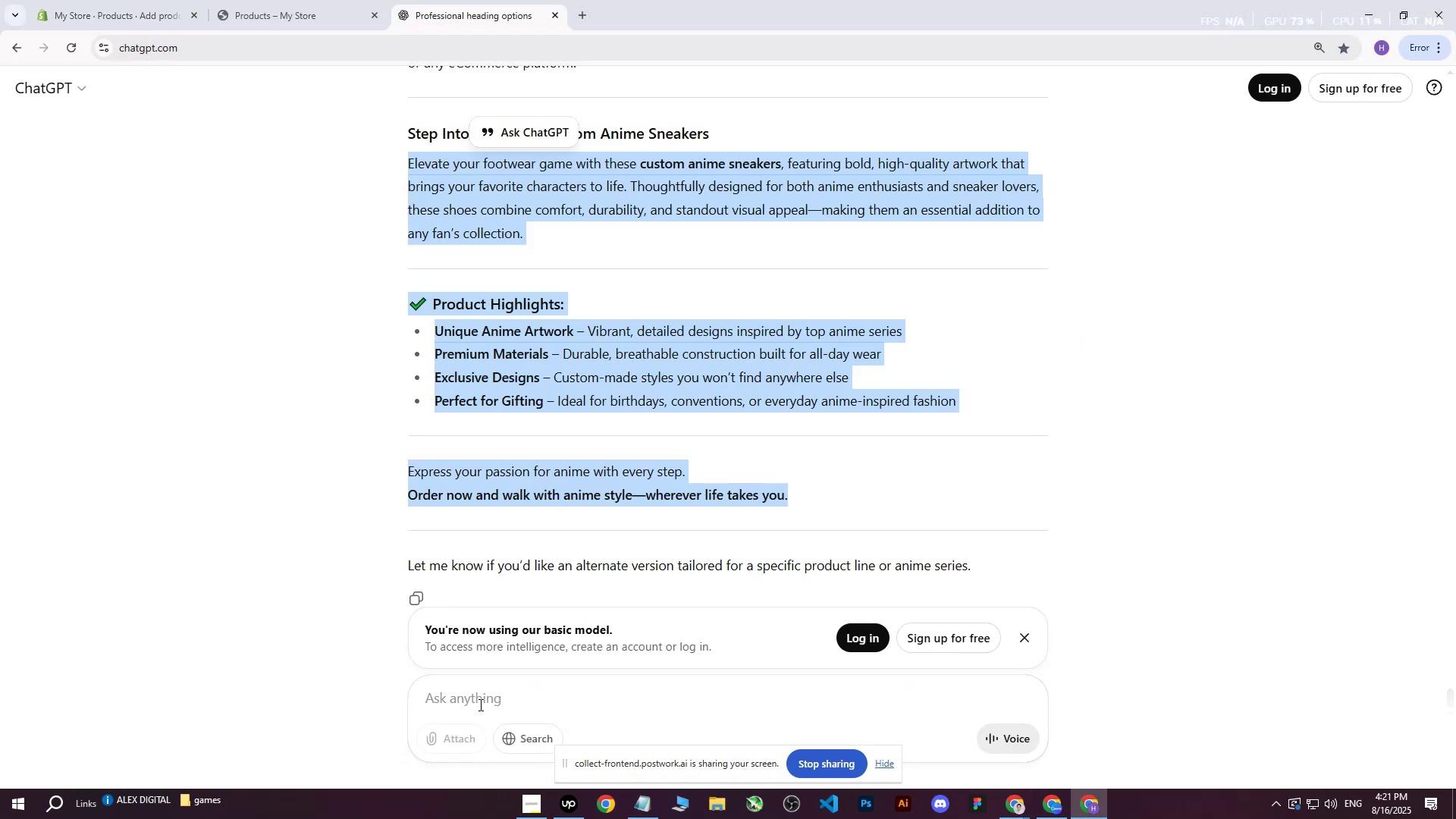 
left_click([479, 705])
 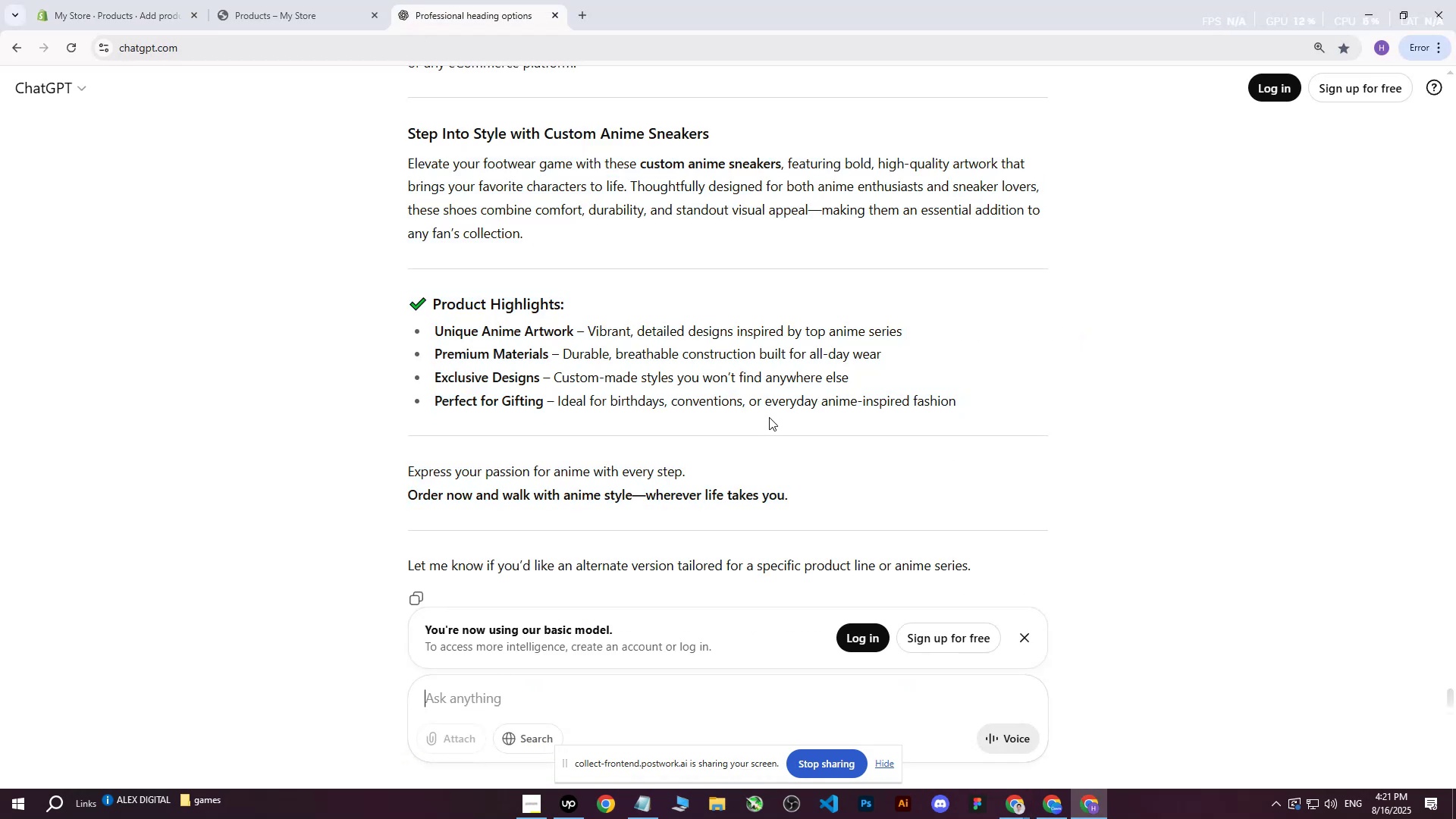 
type(write me this on more professional ay for heading : )
 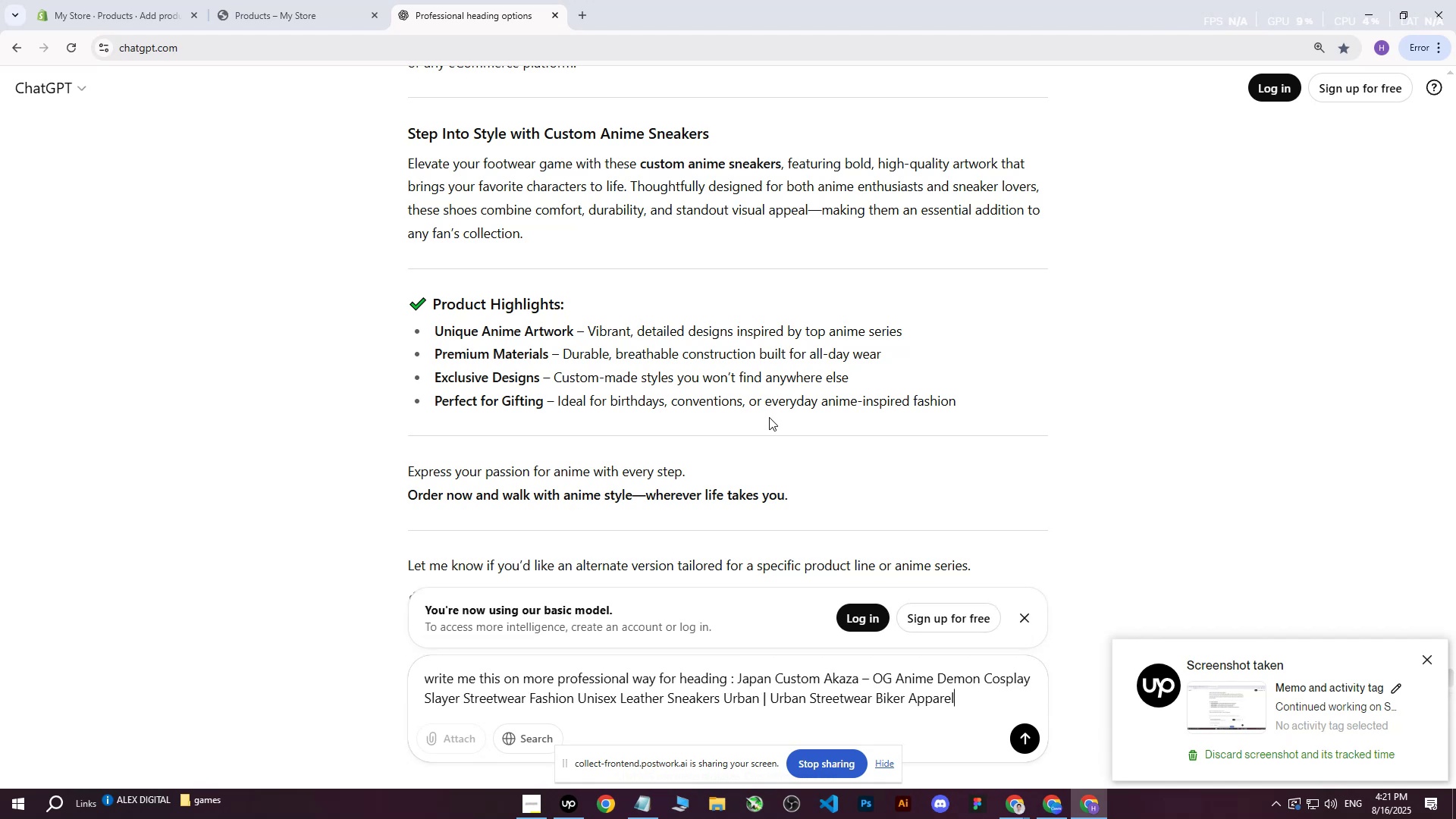 
key(Control+ControlLeft)
 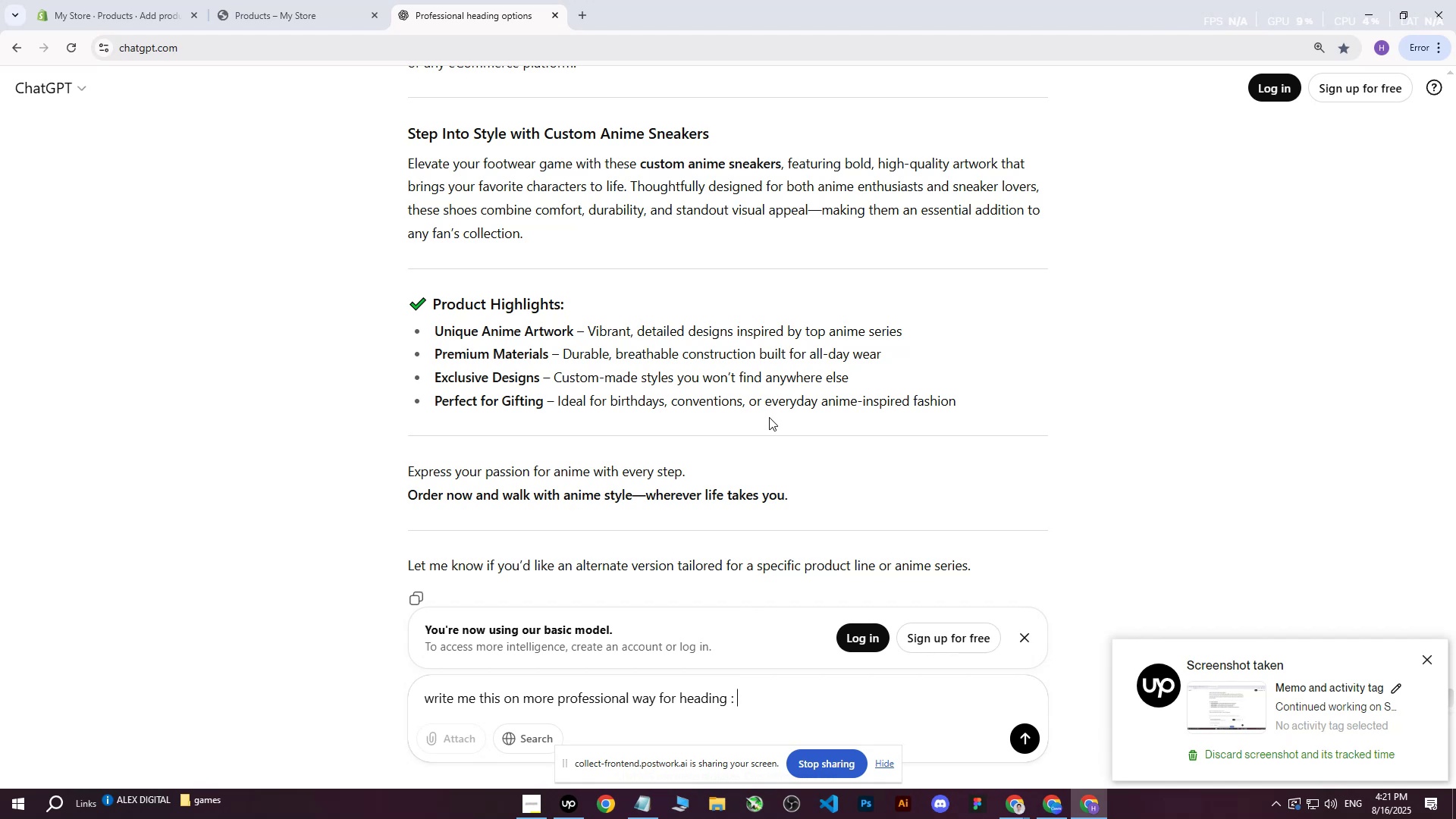 
key(Control+V)
 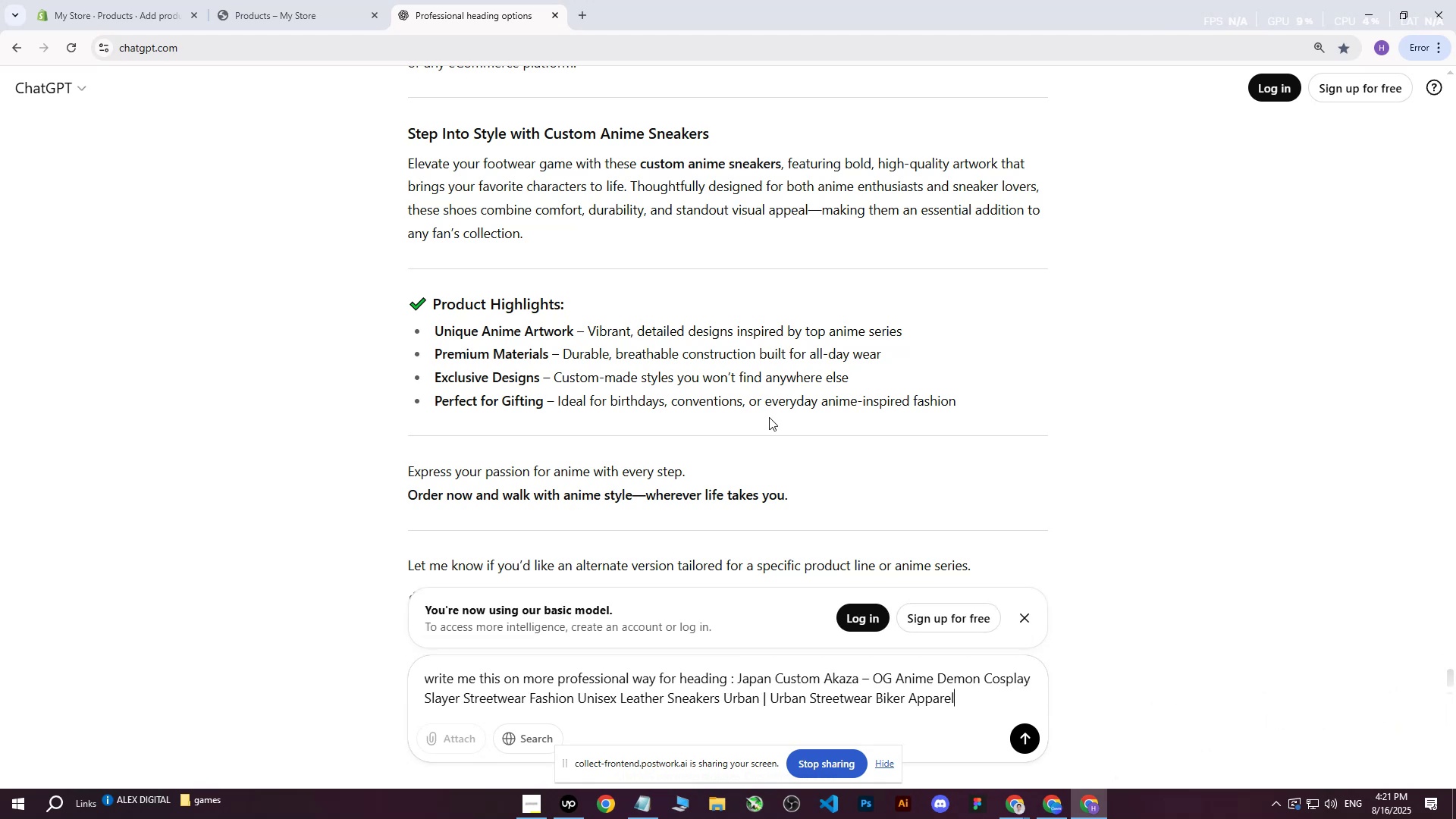 
key(Enter)
 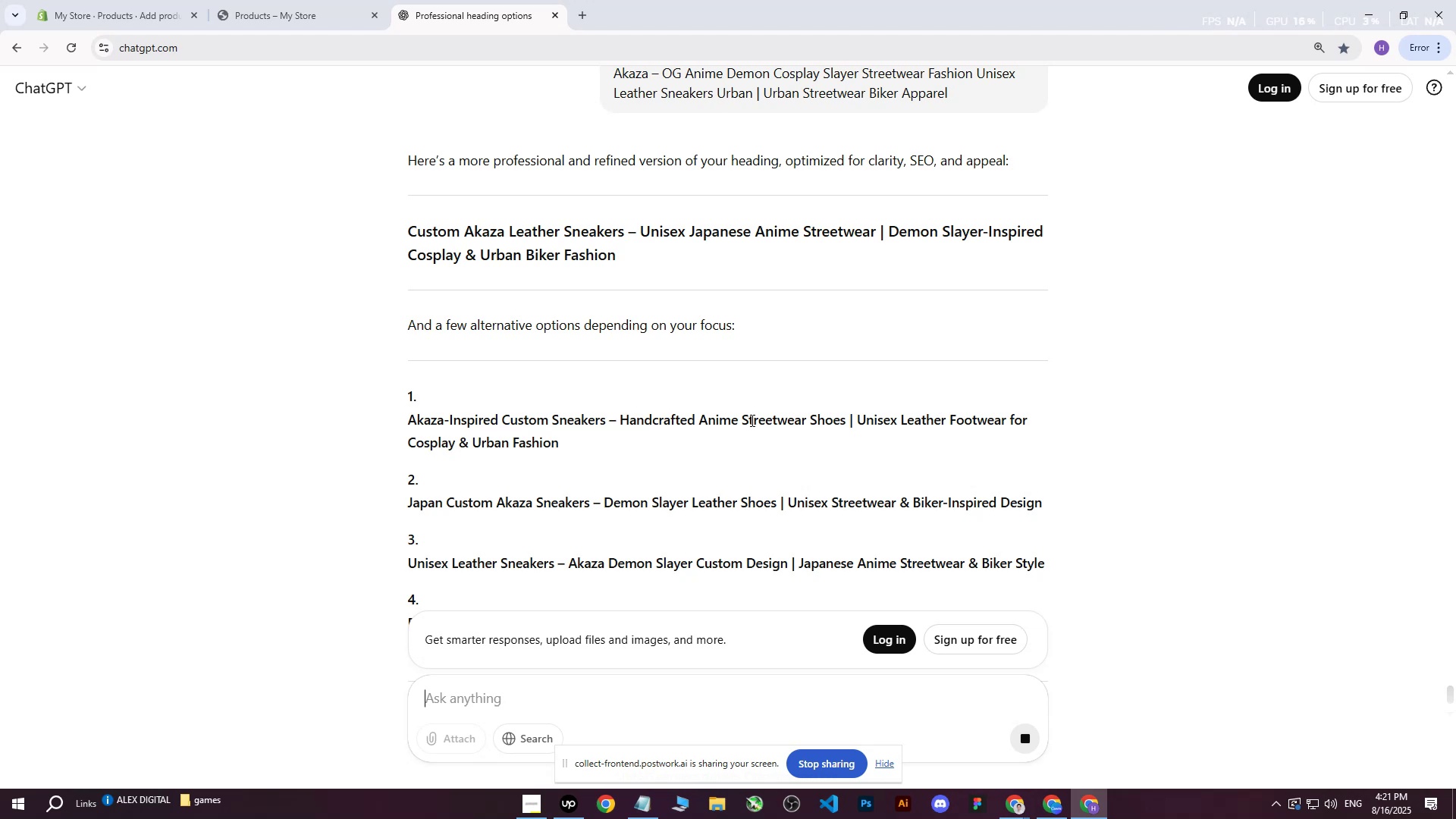 
wait(13.9)
 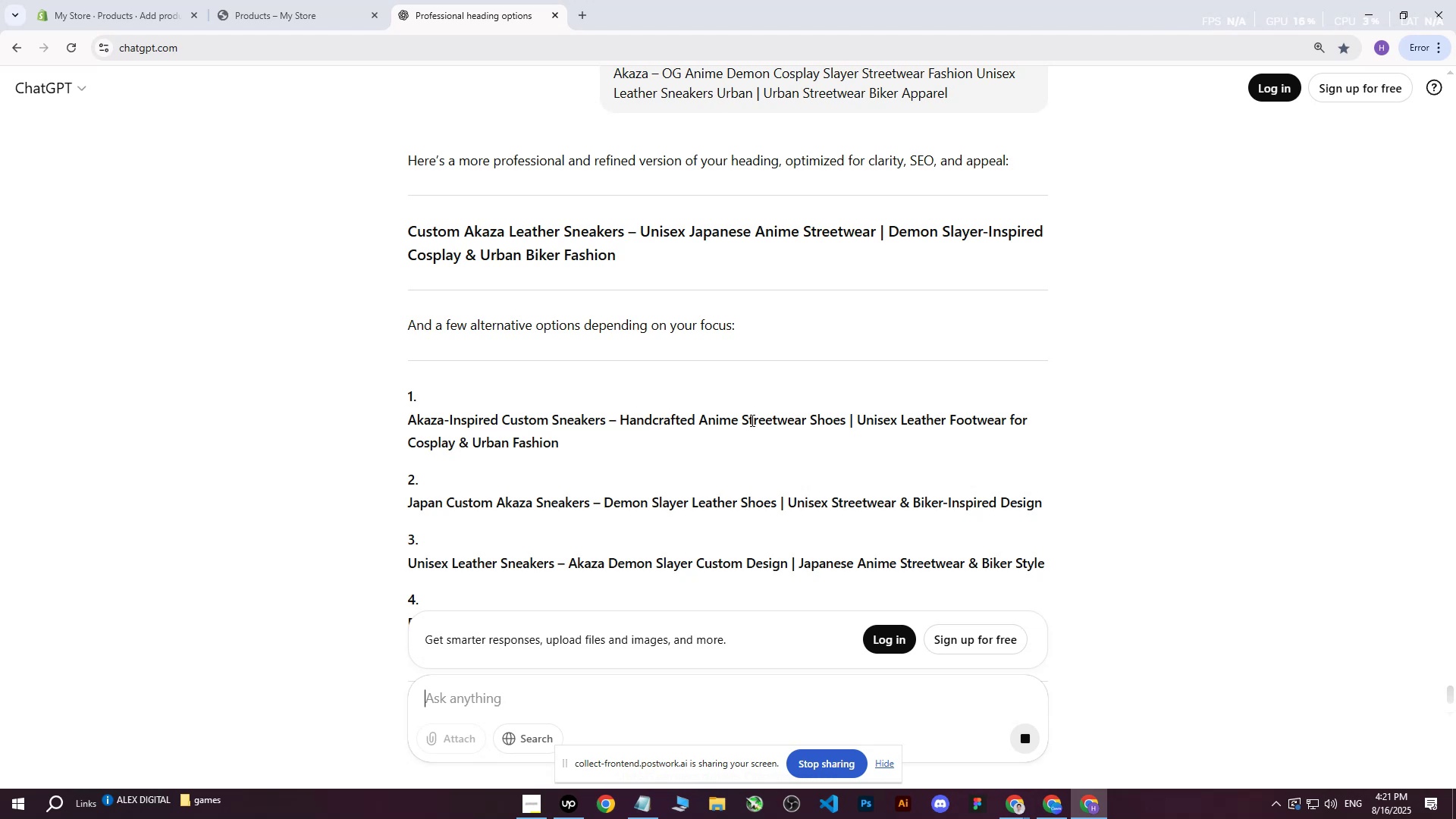 
left_click_drag(start_coordinate=[411, 417], to_coordinate=[639, 444])
 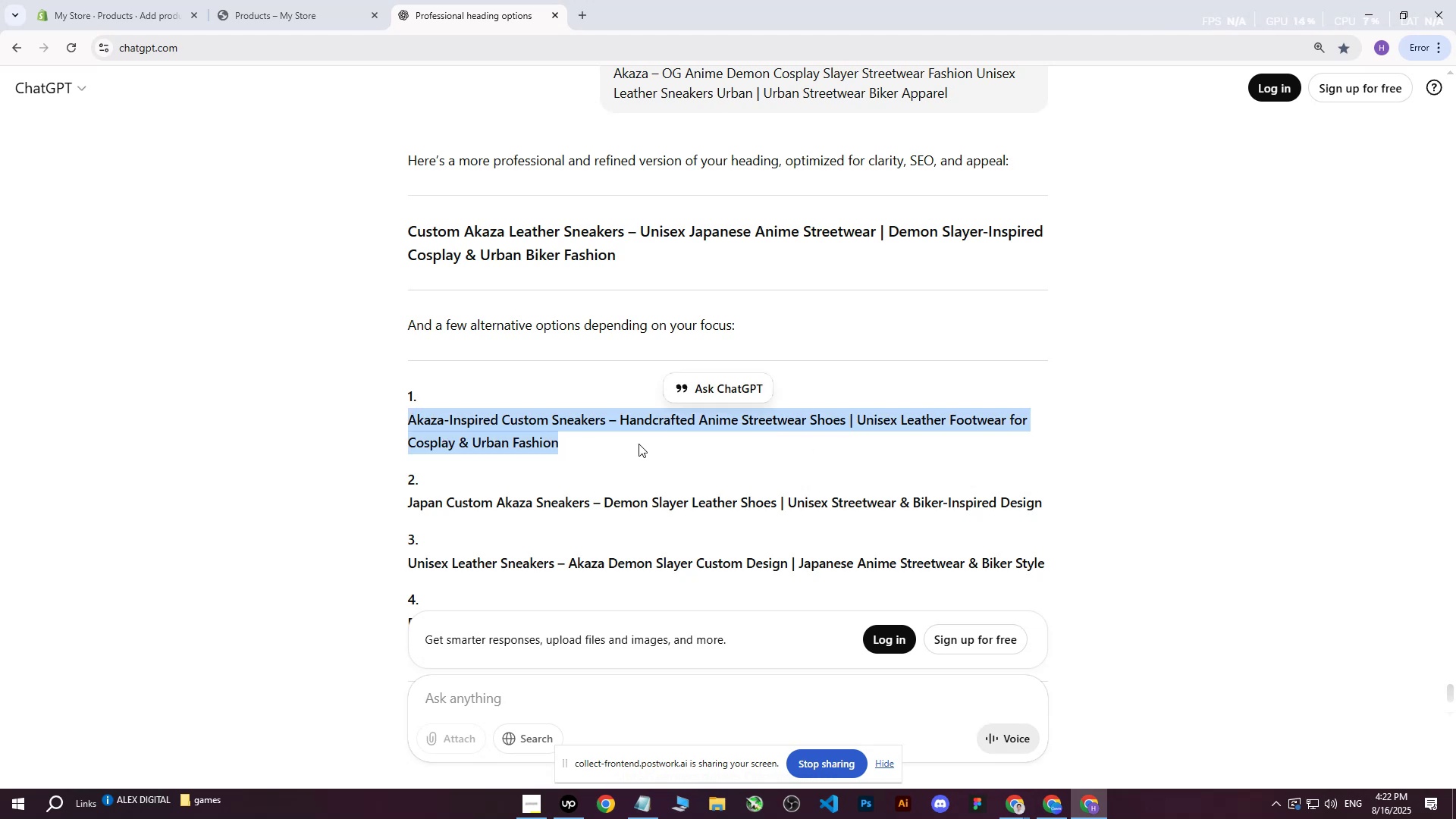 
key(Control+ControlLeft)
 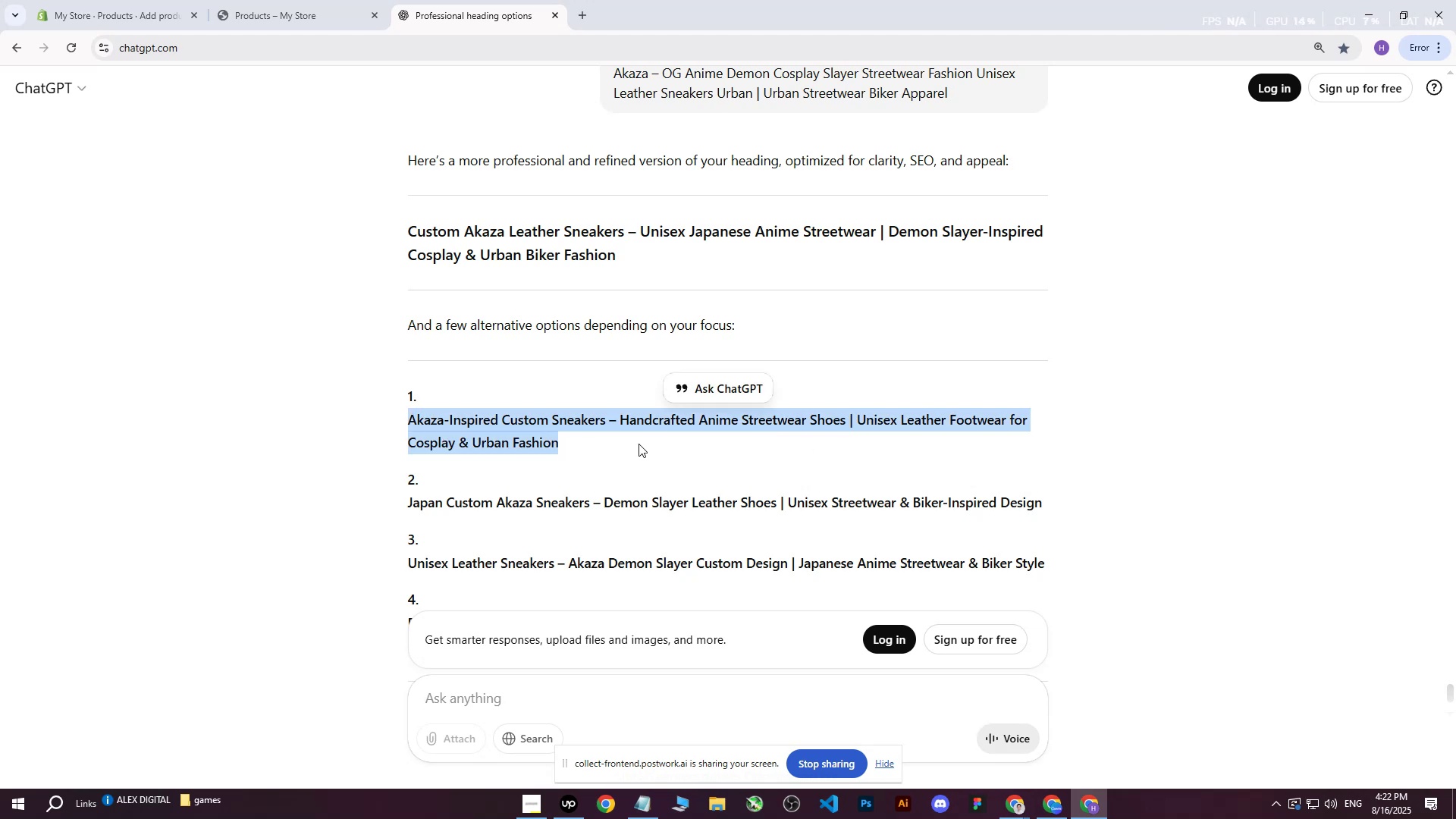 
key(Control+C)
 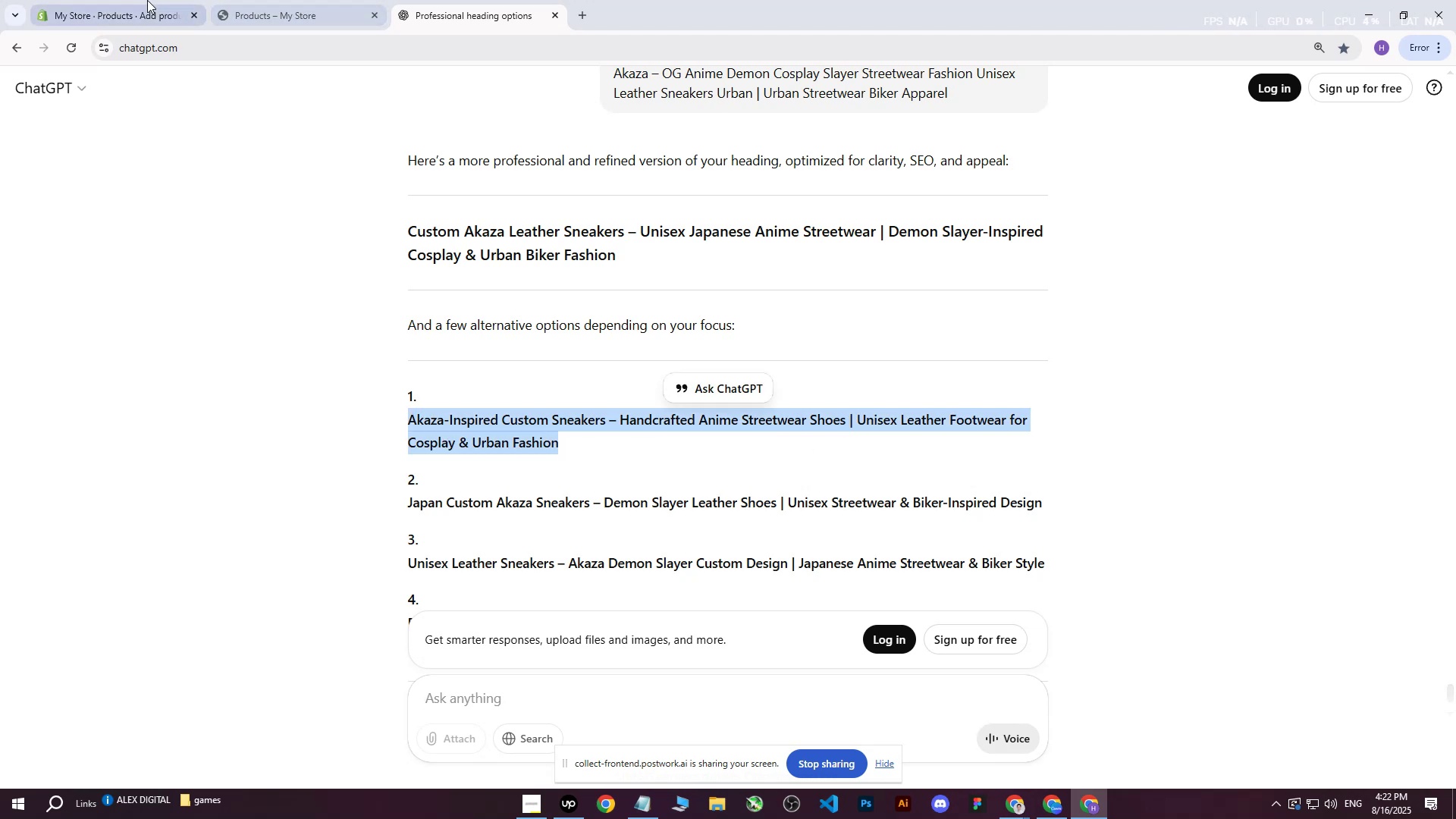 
left_click([147, 0])
 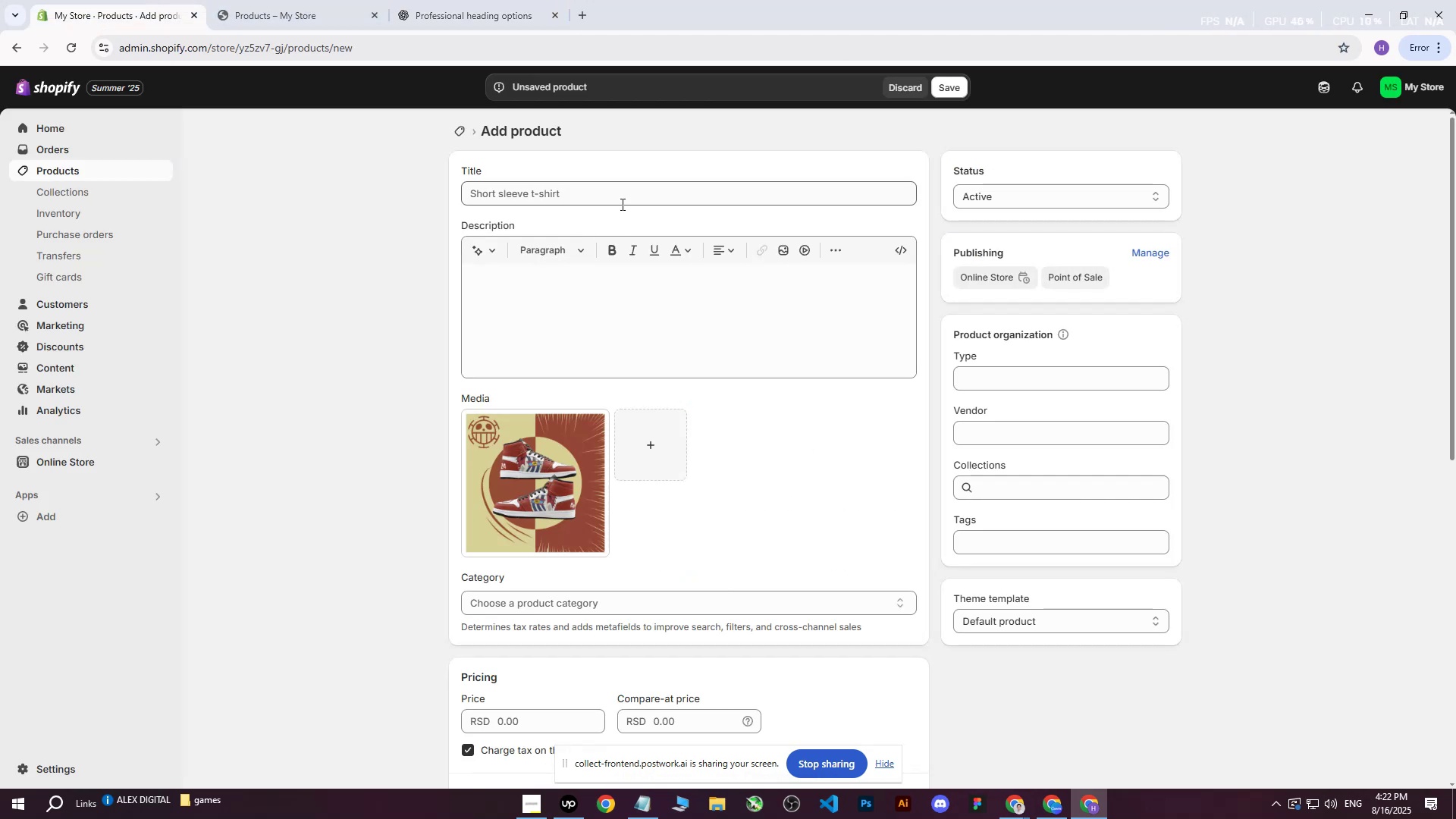 
left_click([618, 203])
 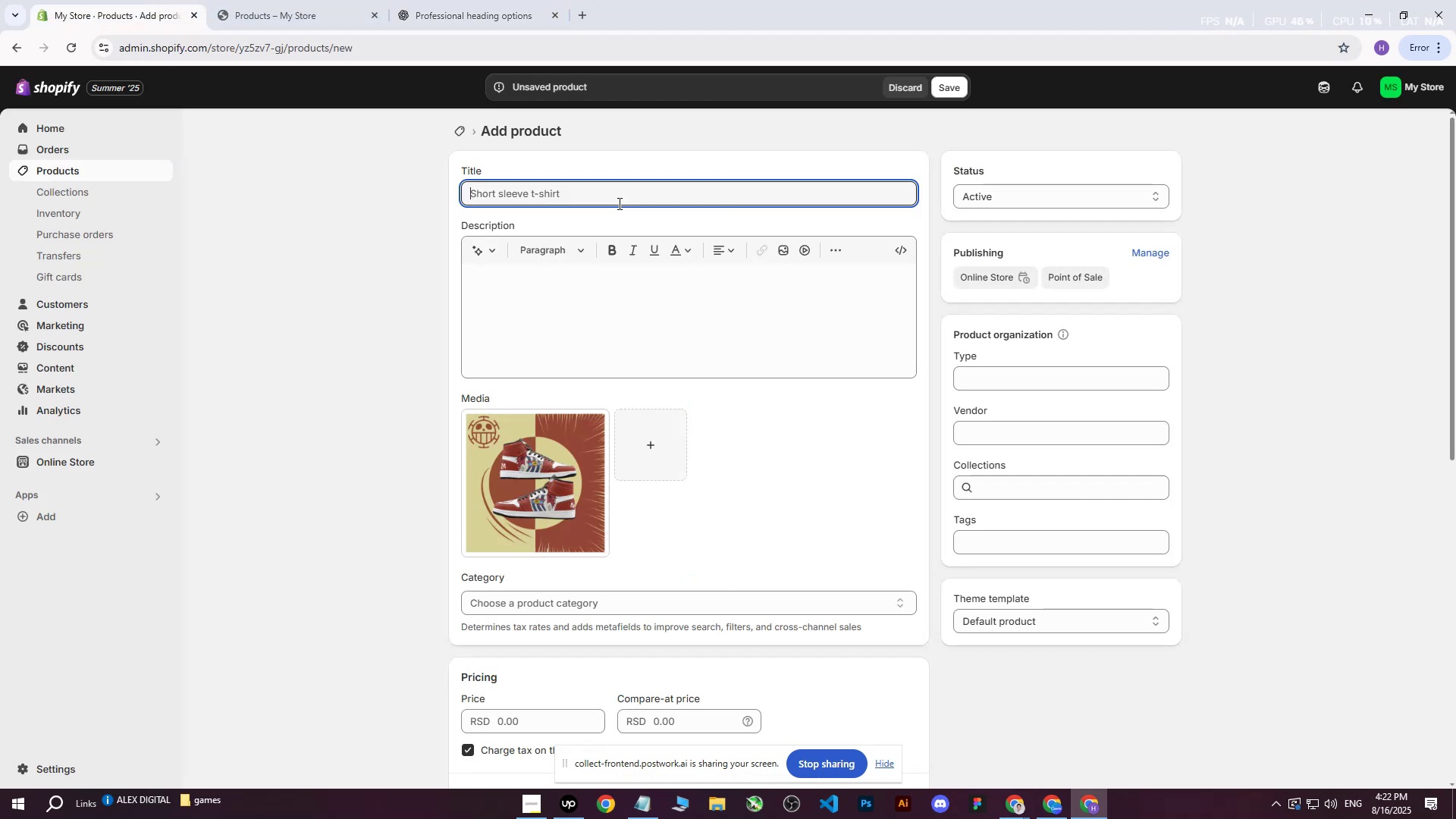 
key(Control+V)
 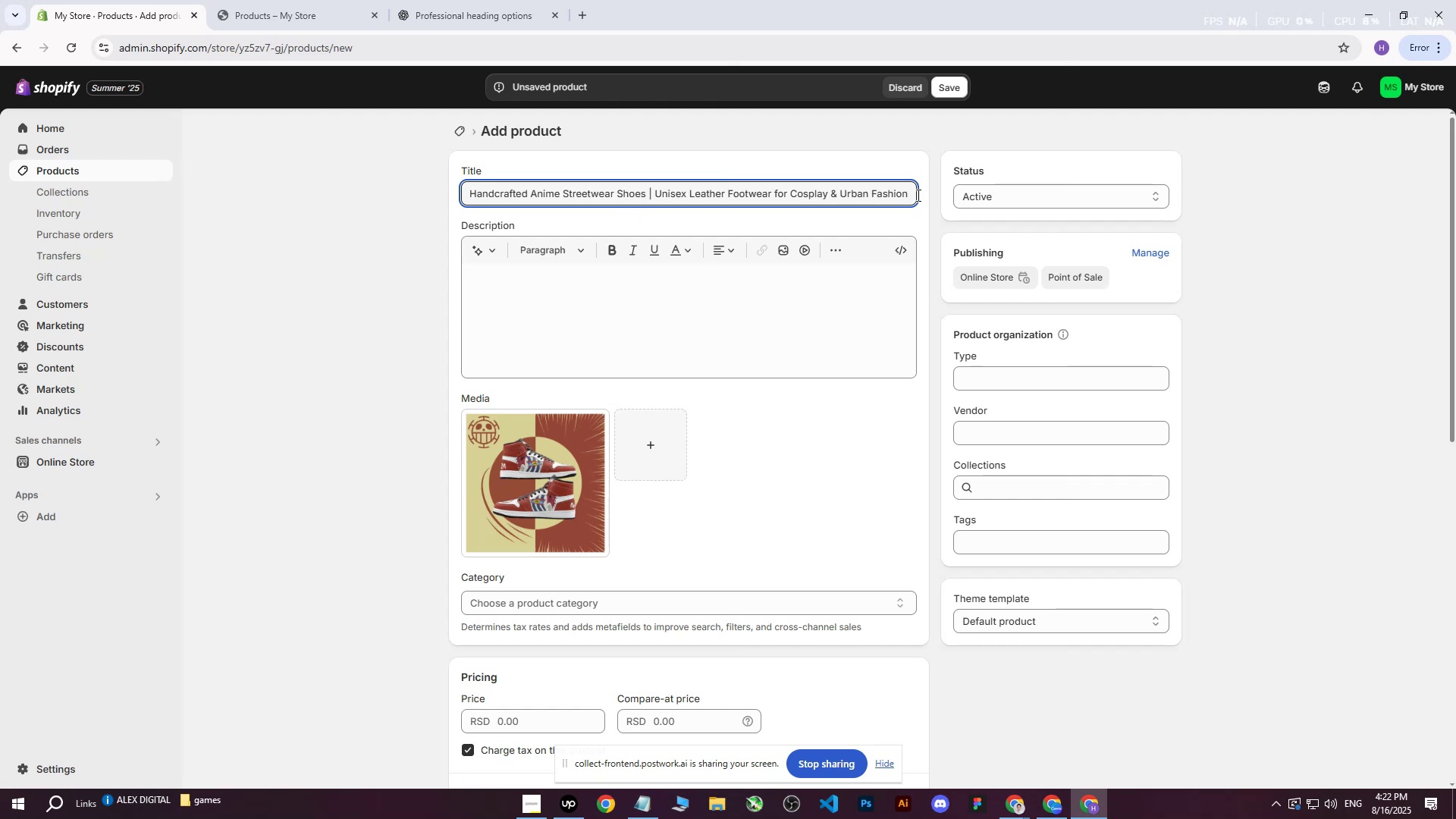 
hold_key(key=Backspace, duration=1.5)
 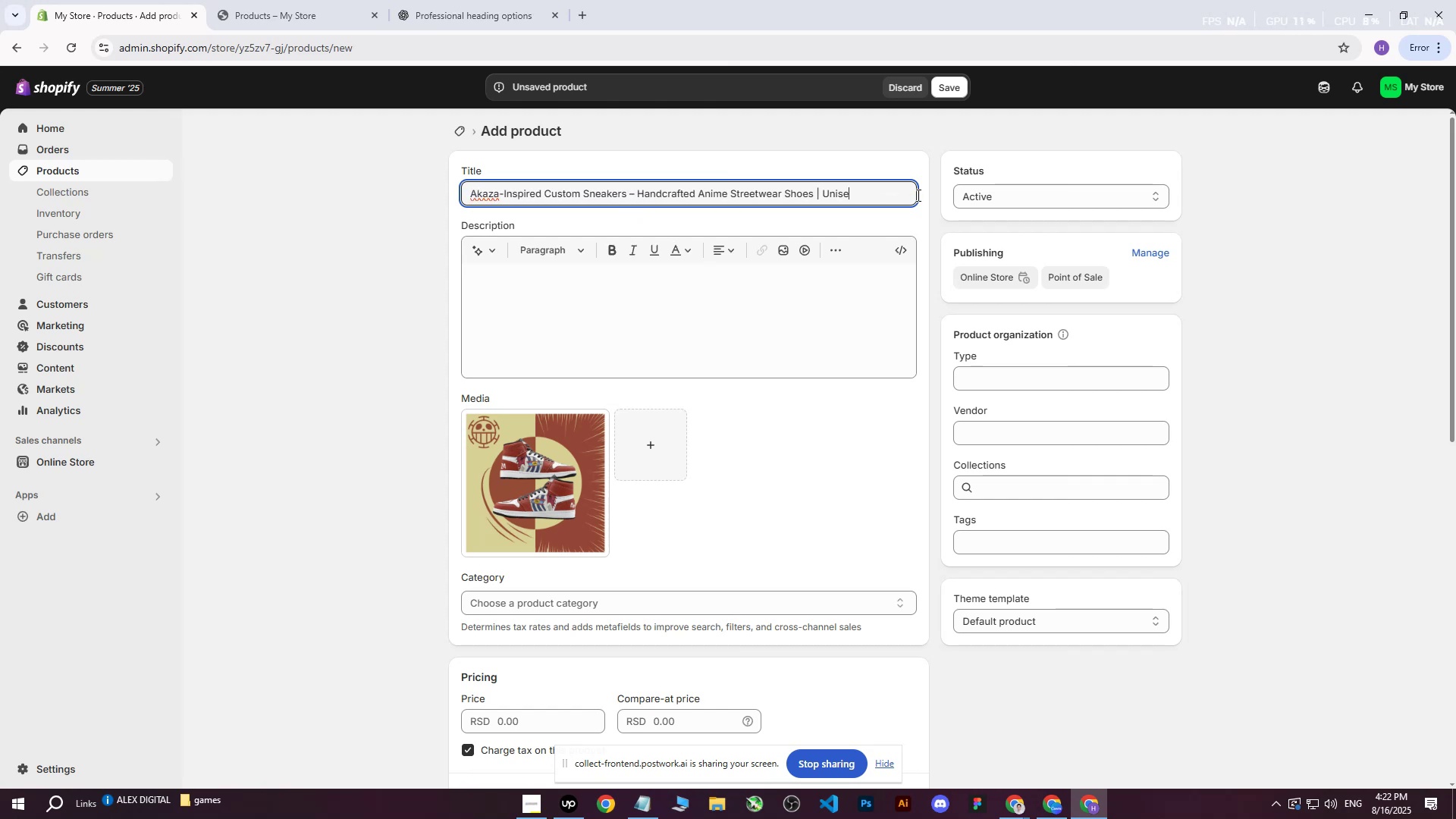 
hold_key(key=Backspace, duration=0.67)
 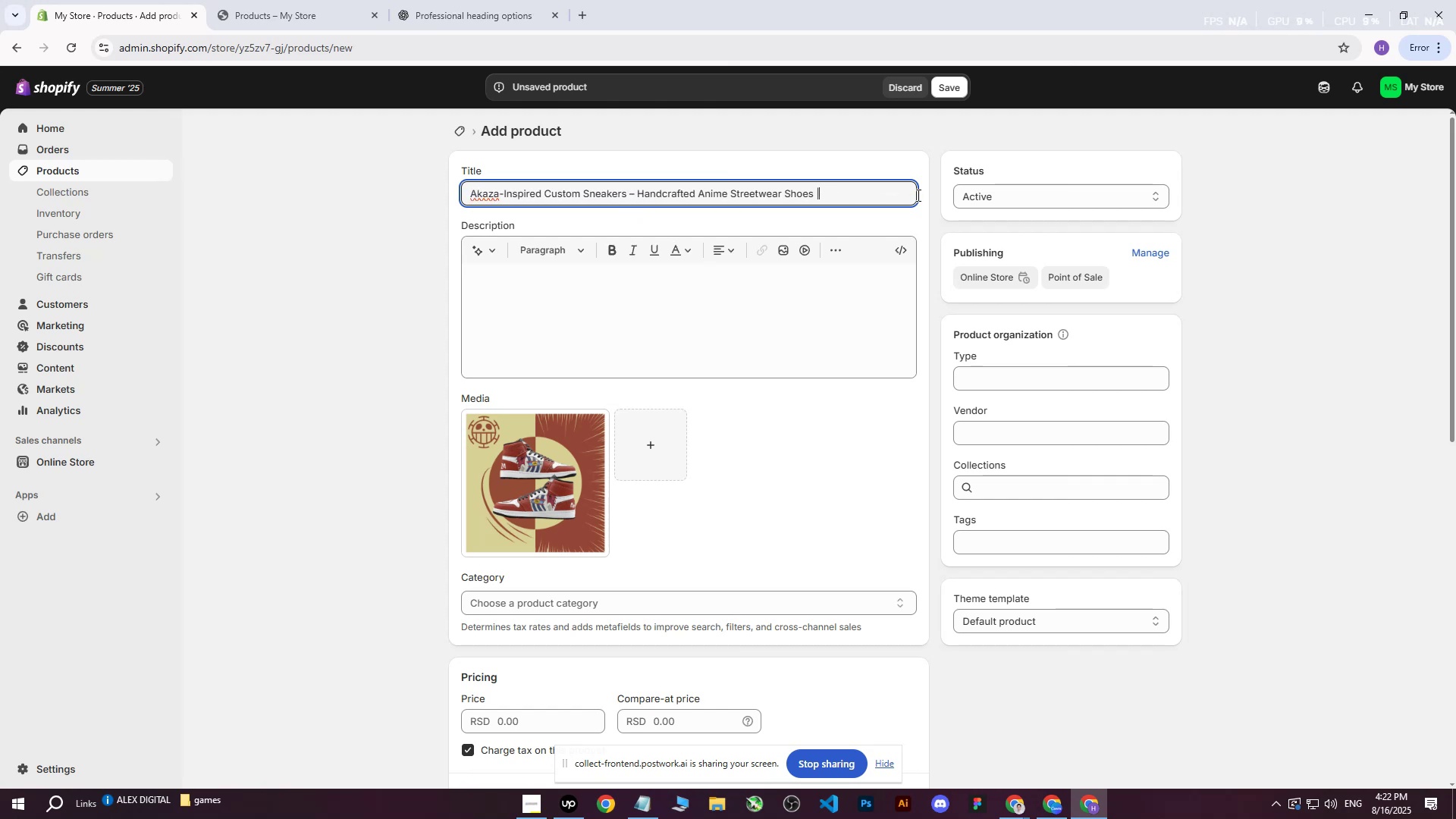 
key(Backspace)
 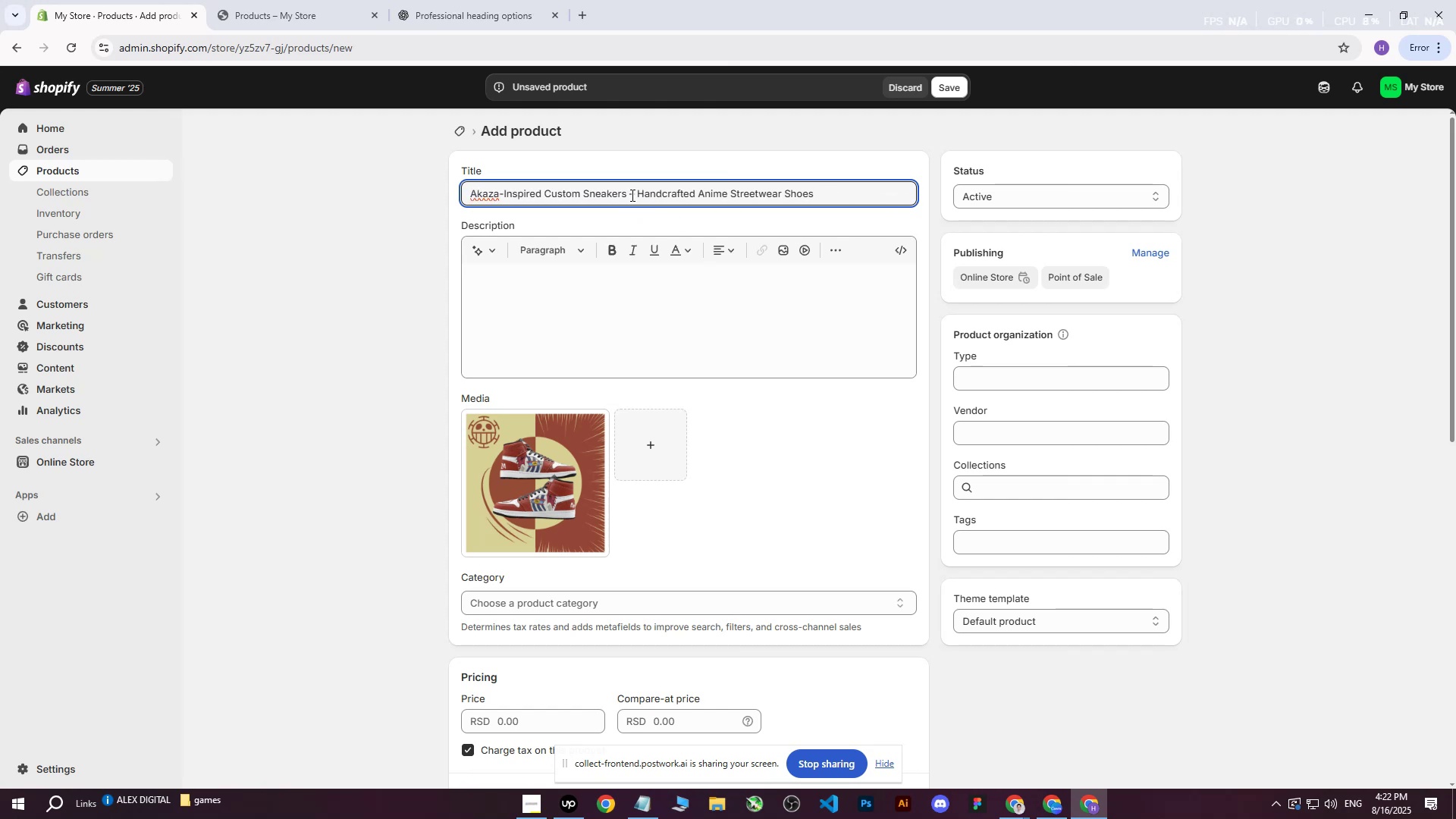 
double_click([635, 196])
 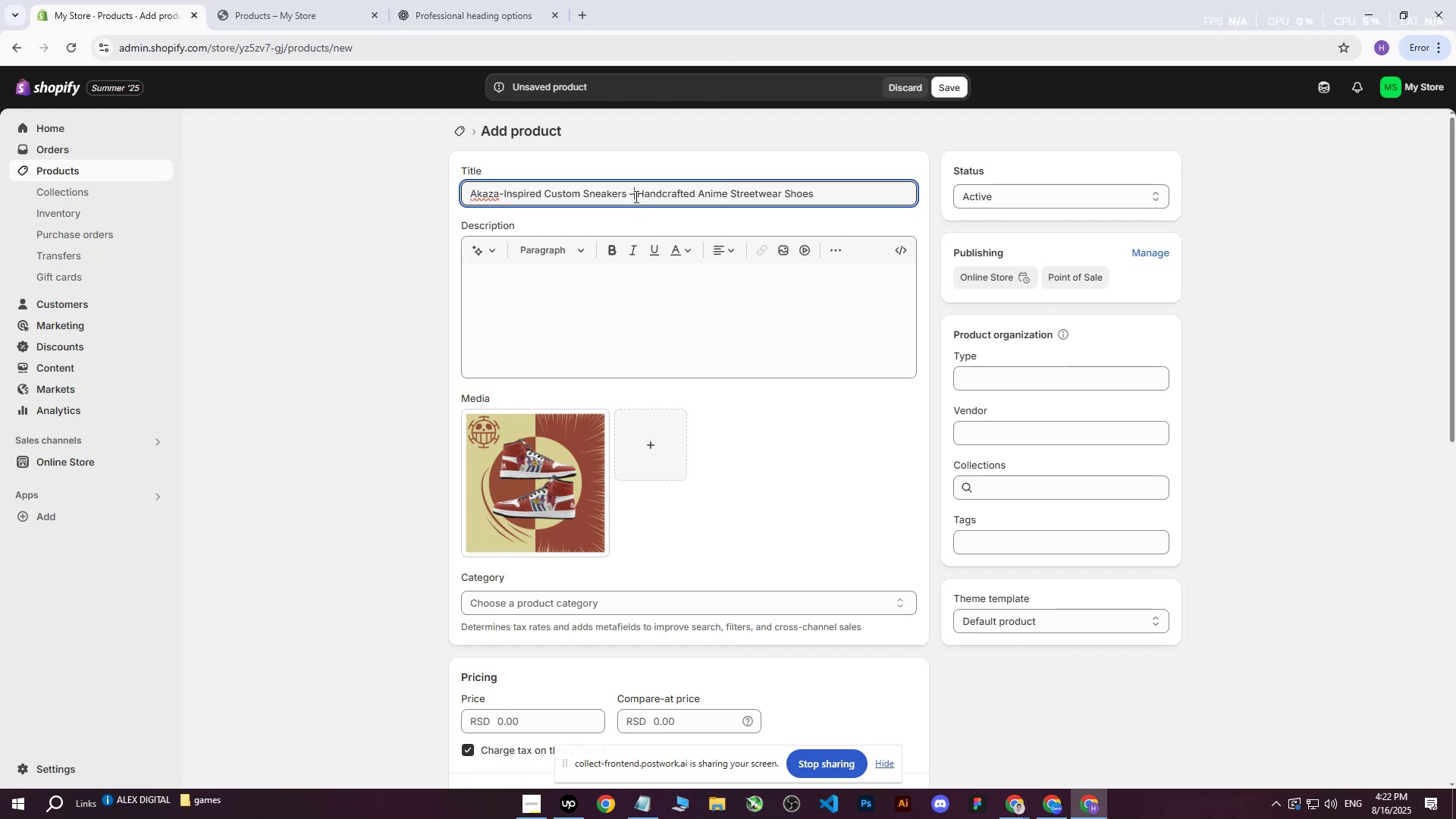 
key(Backspace)
 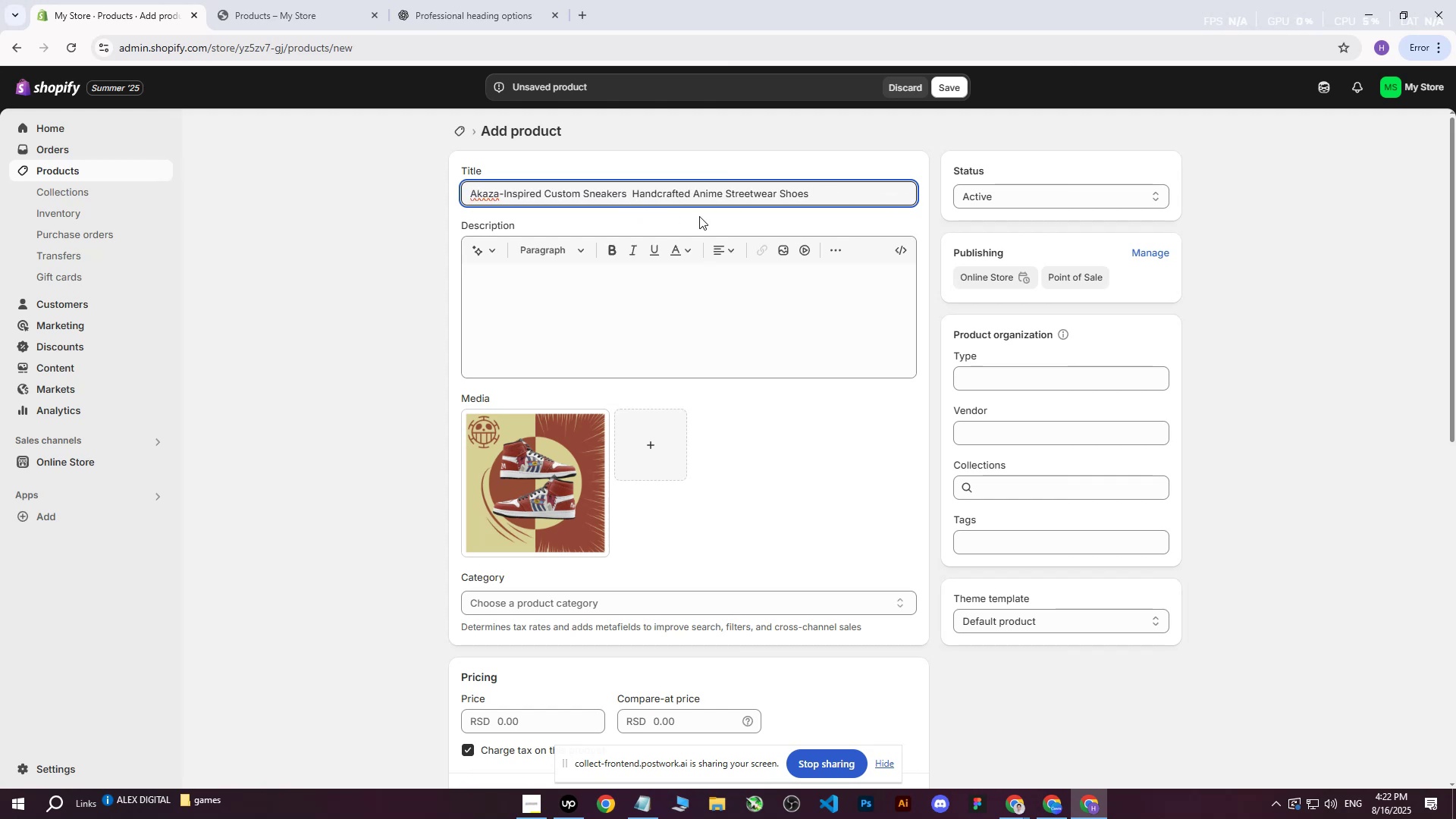 
key(Shift+Backslash)
 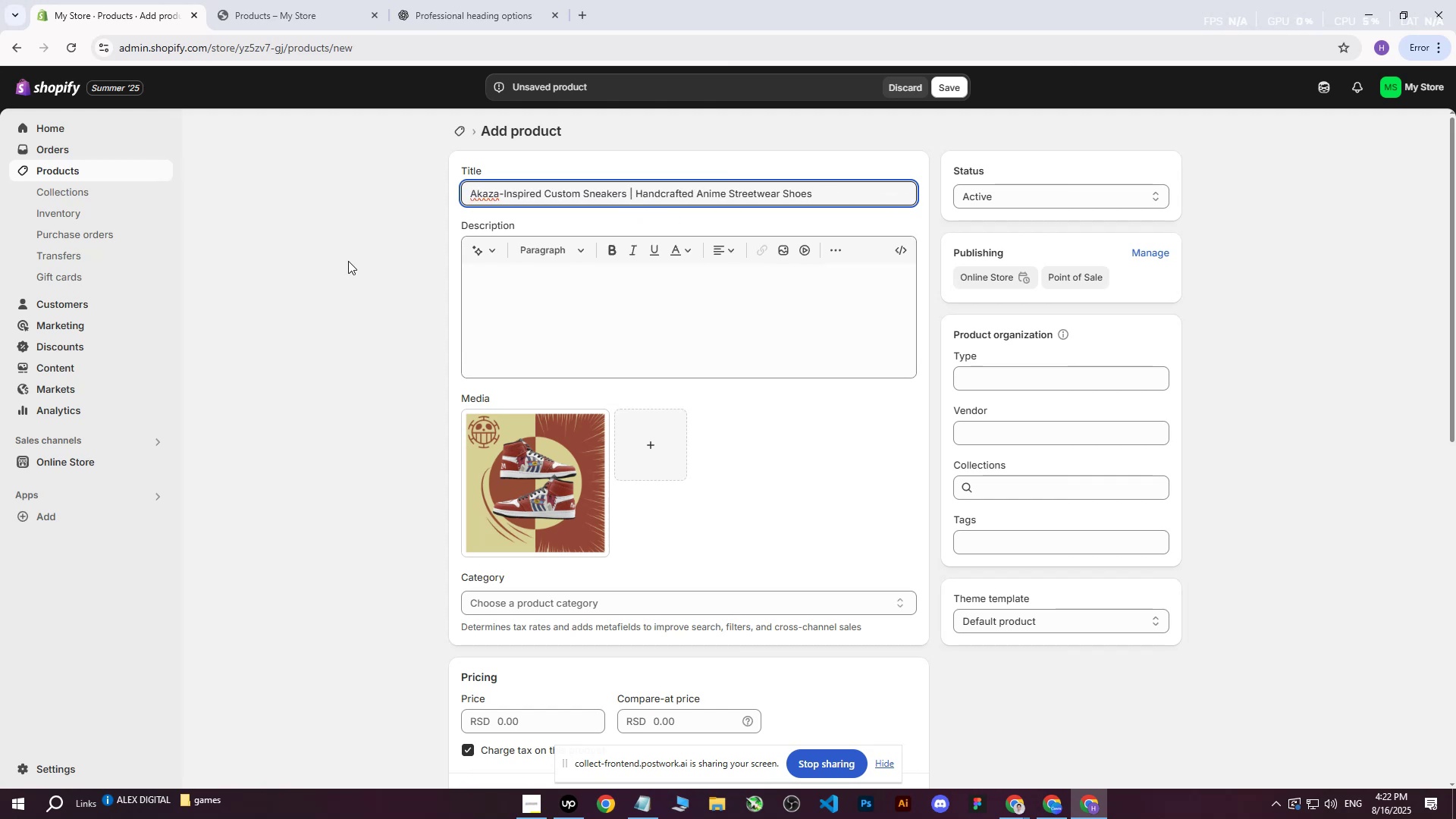 
left_click([329, 258])
 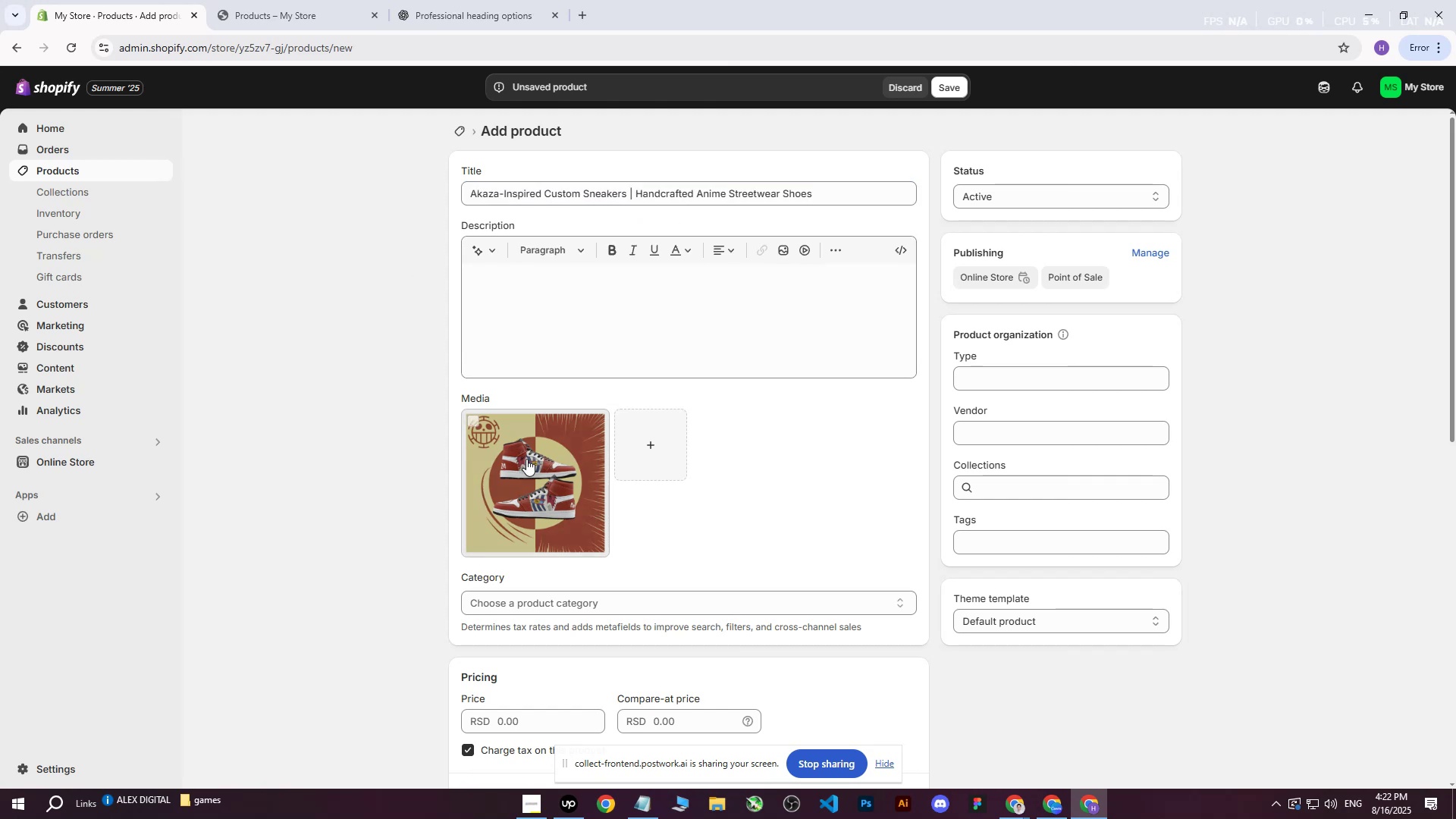 
left_click([538, 497])
 